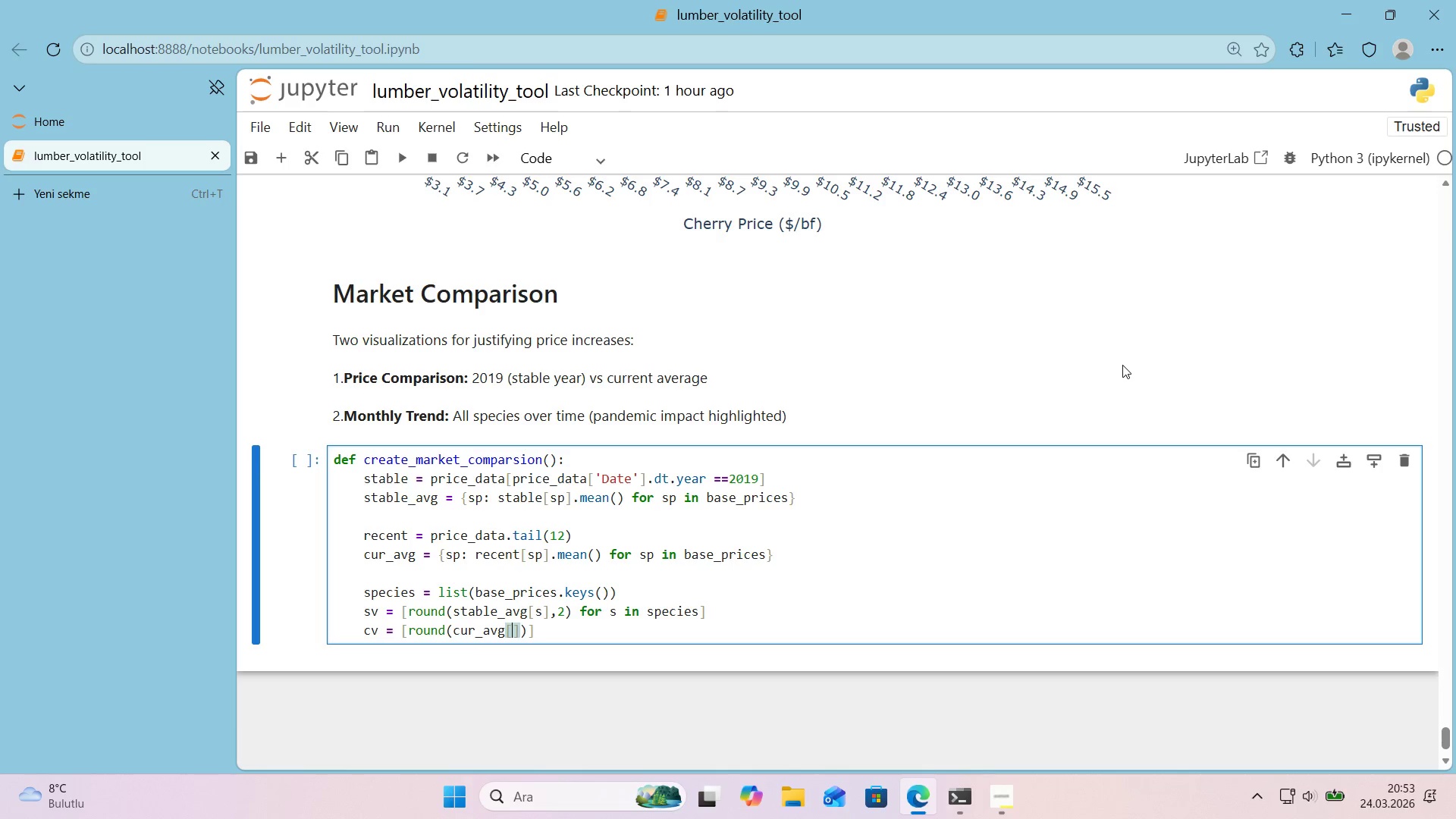 
key(S)
 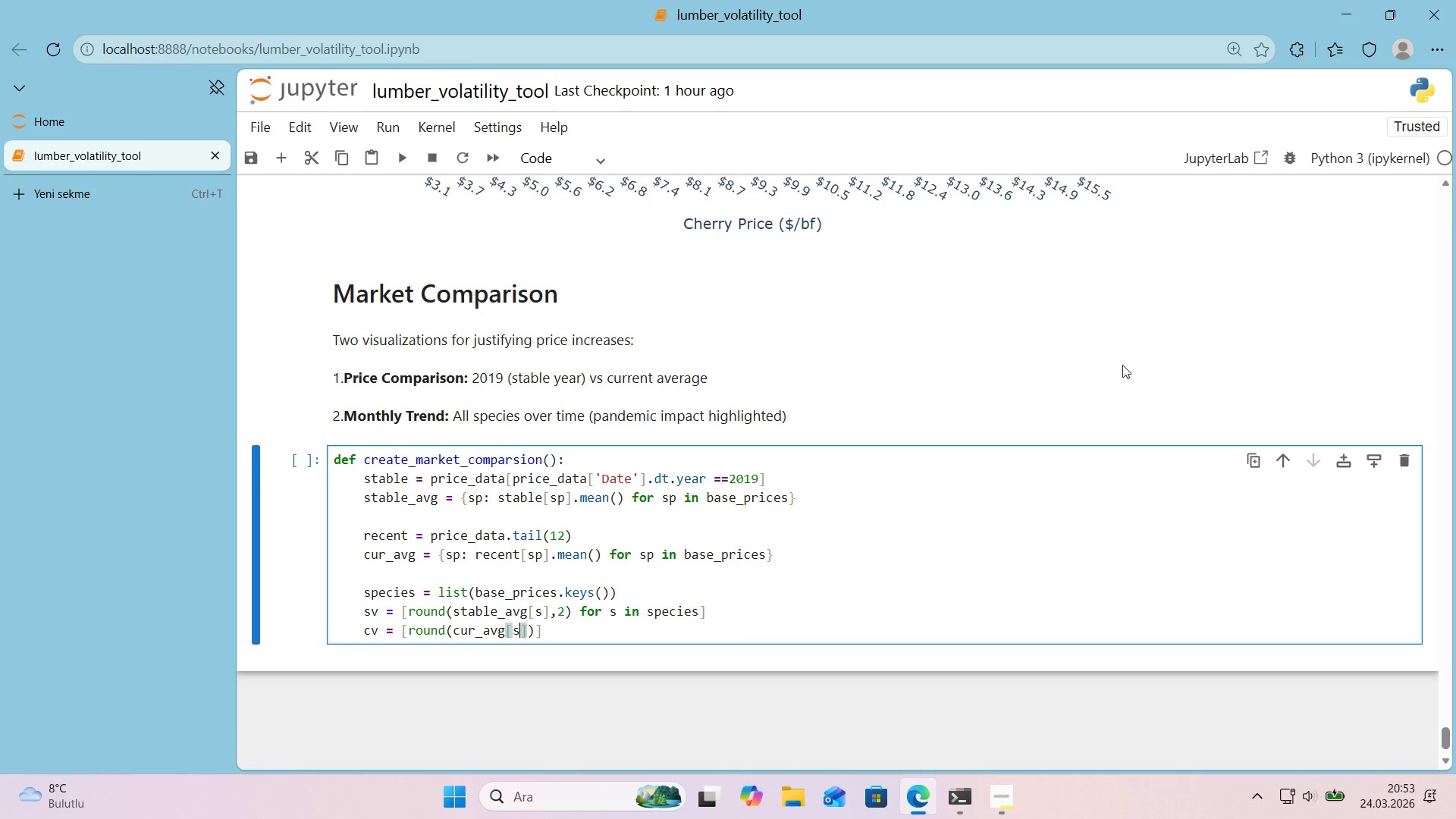 
key(ArrowRight)
 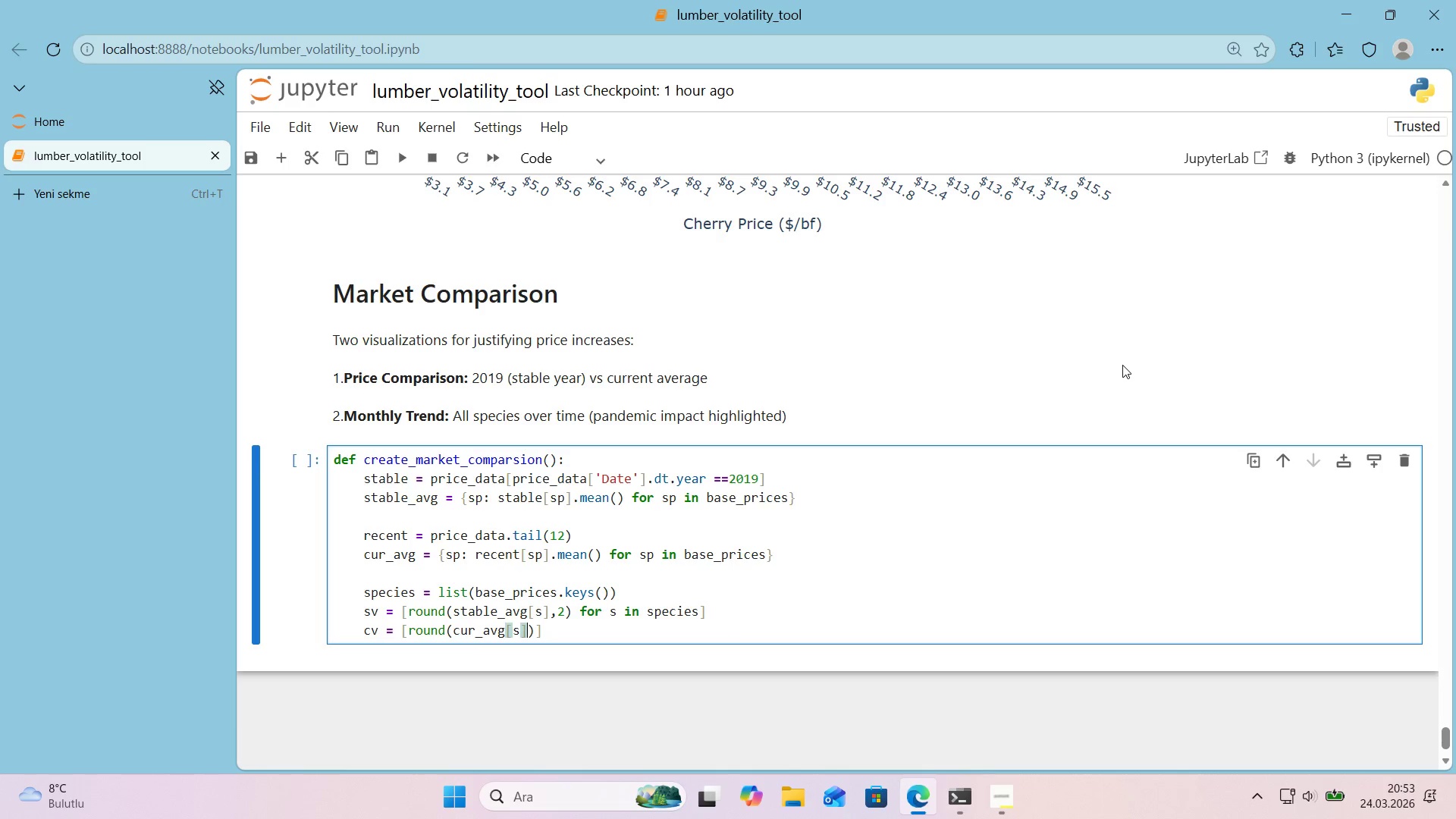 
key(Comma)
 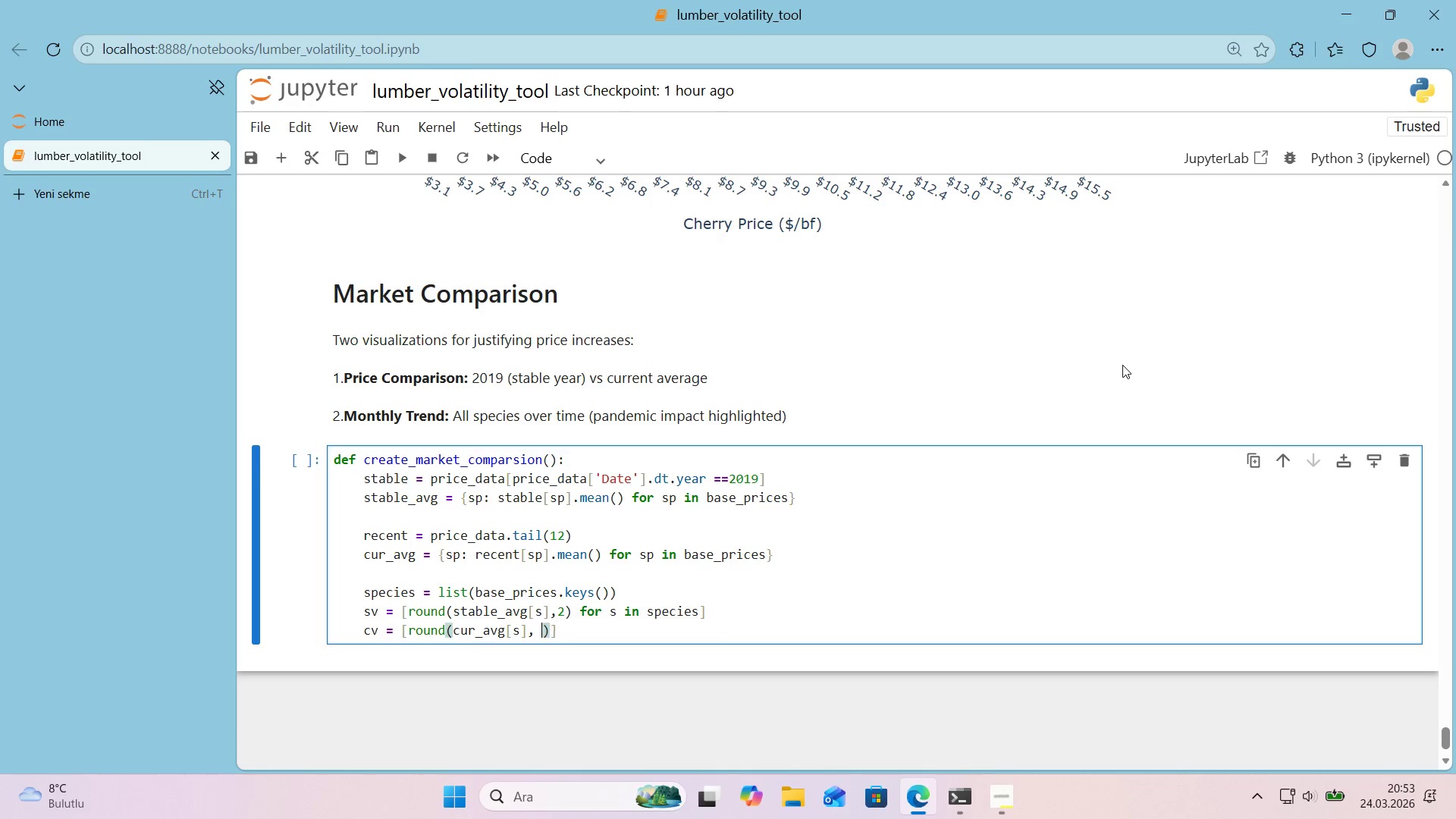 
key(Space)
 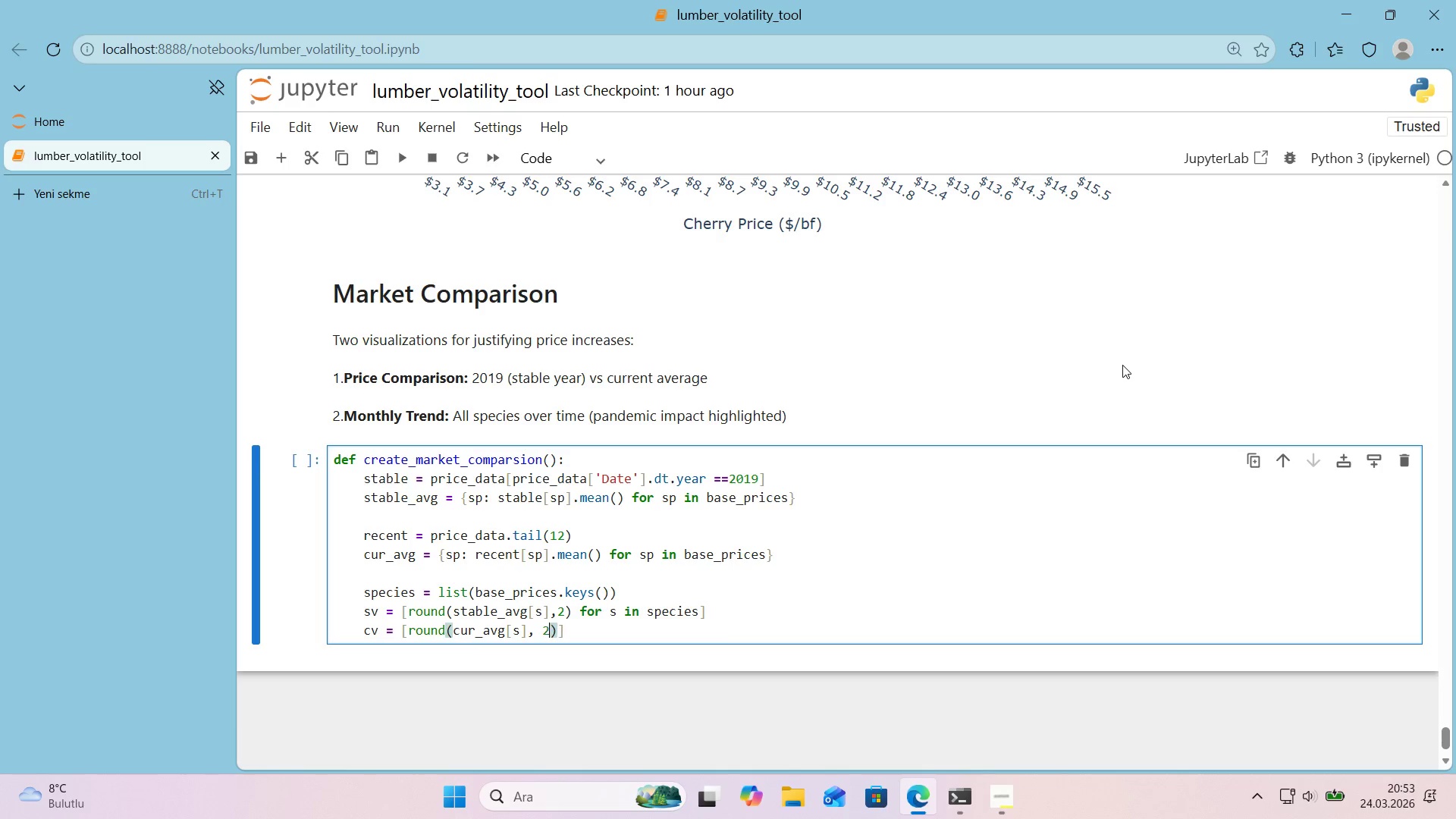 
key(2)
 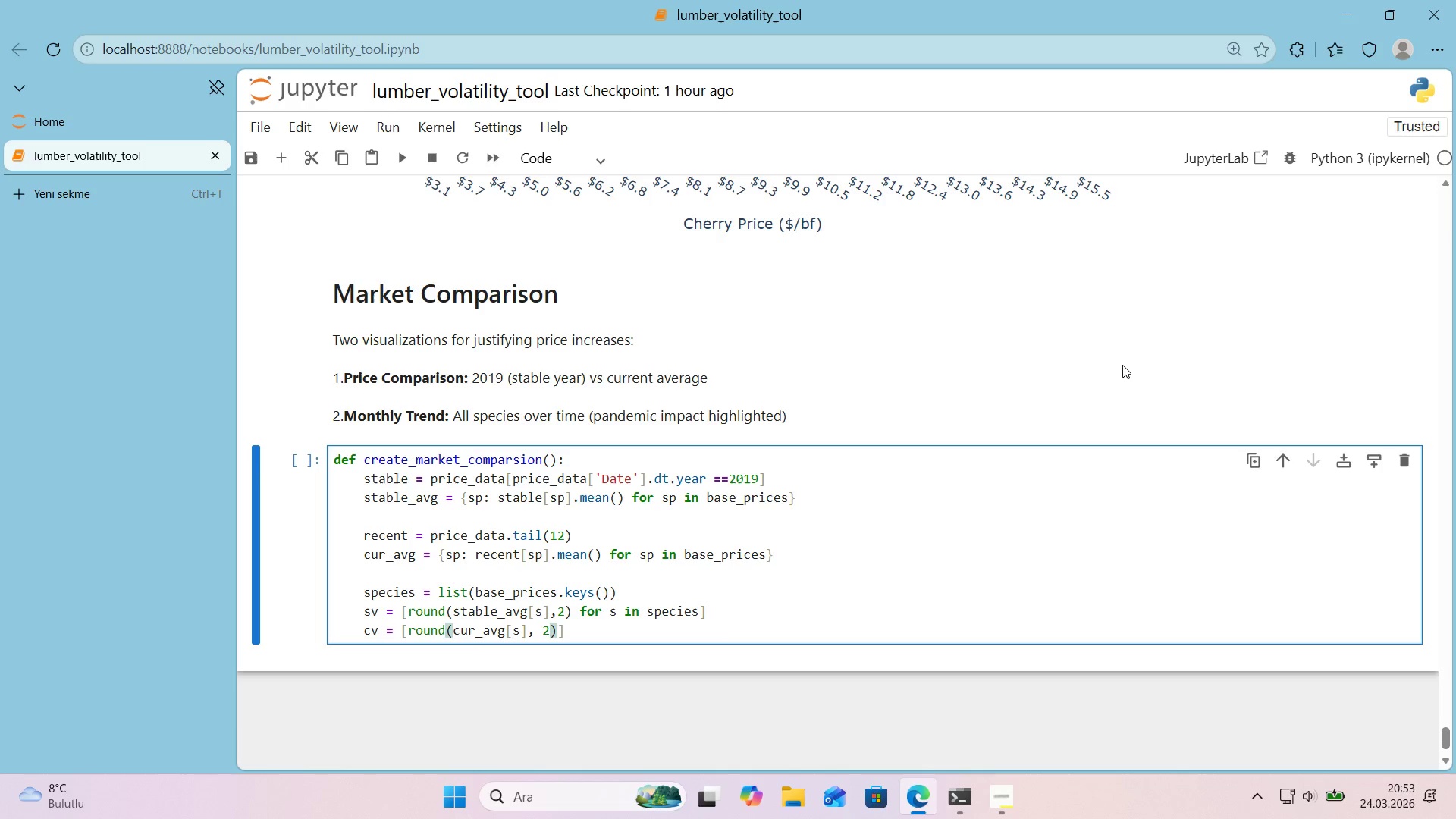 
key(ArrowRight)
 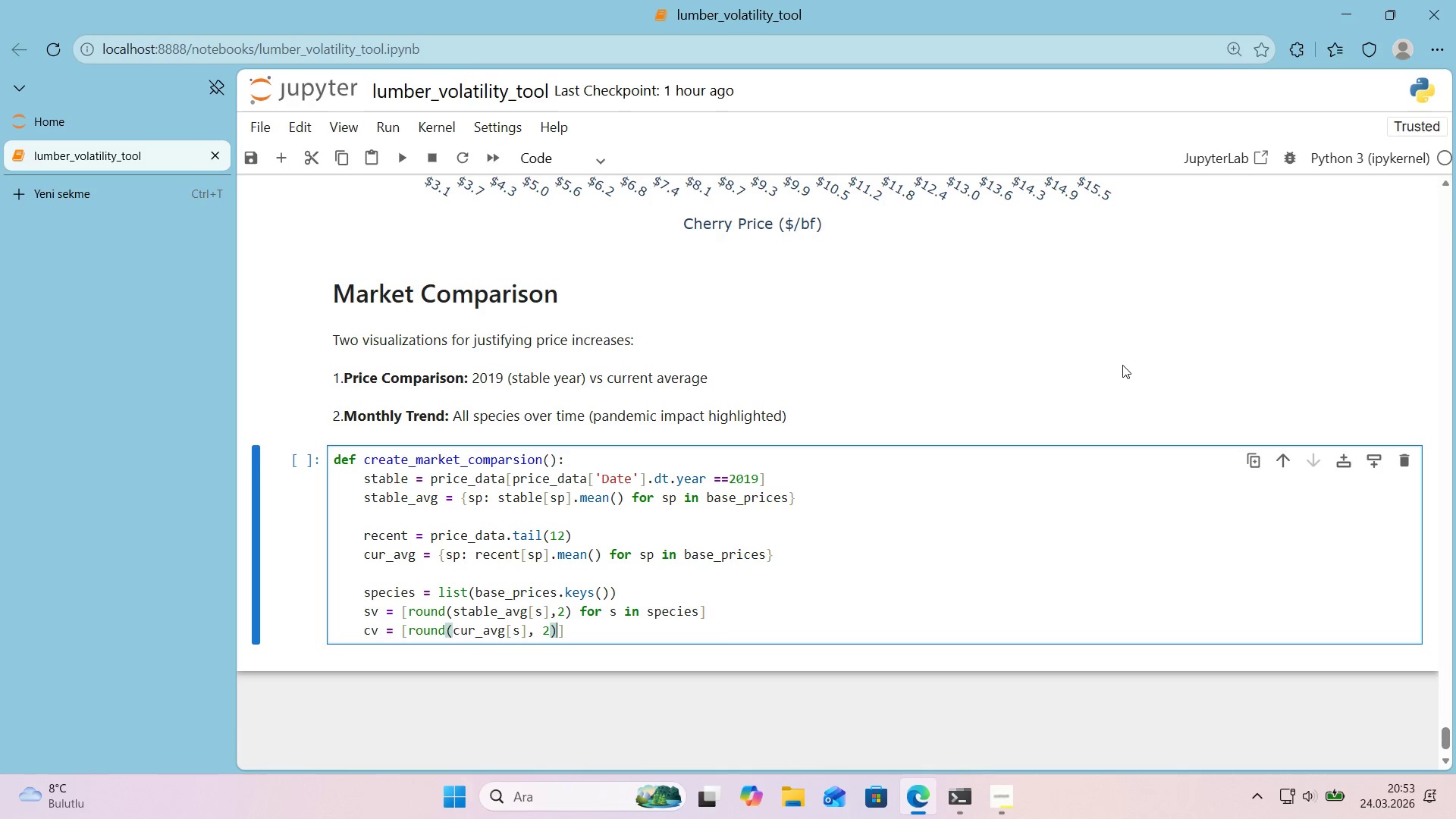 
type( for s 'n spec'es)
 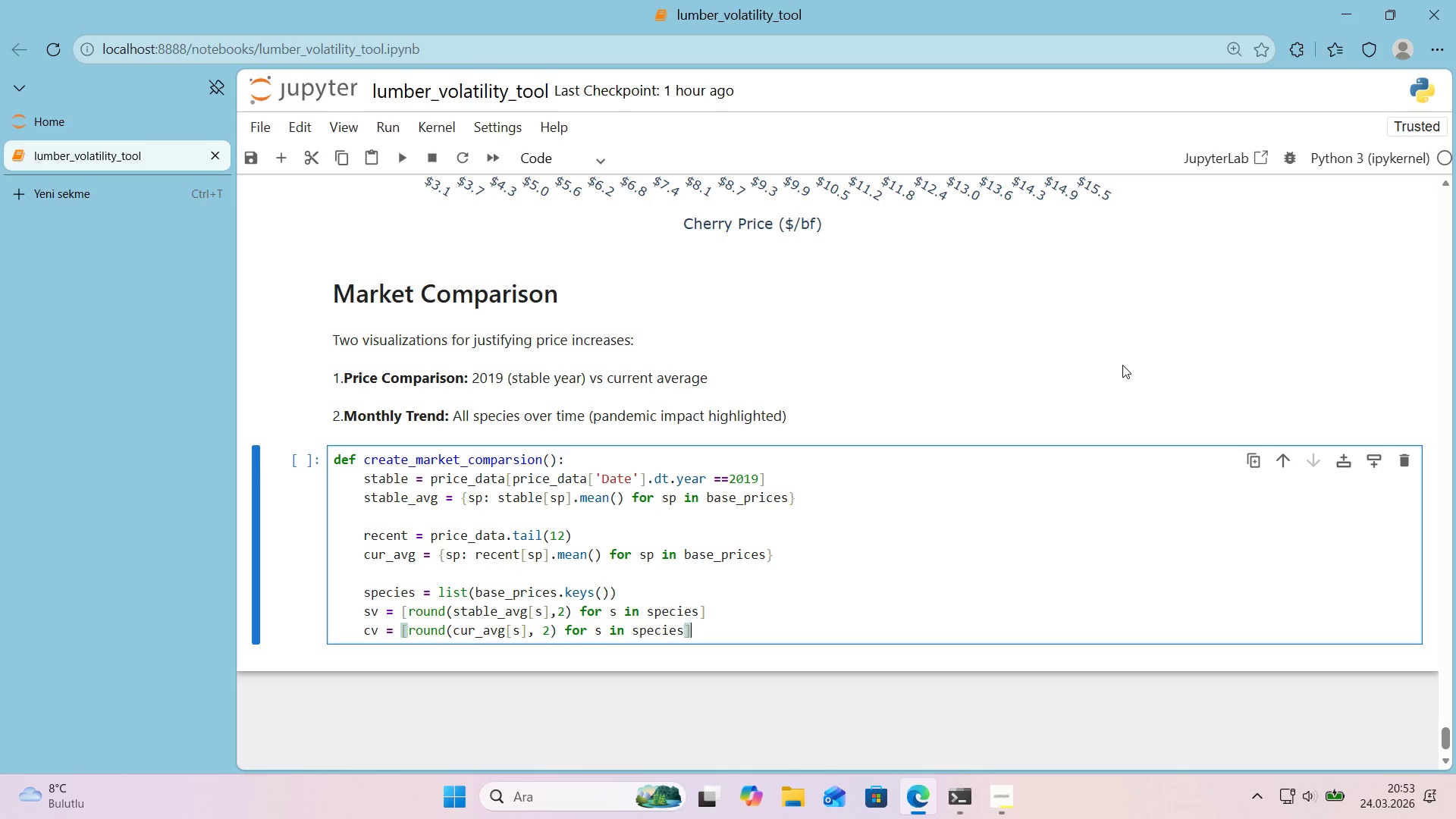 
key(ArrowRight)
 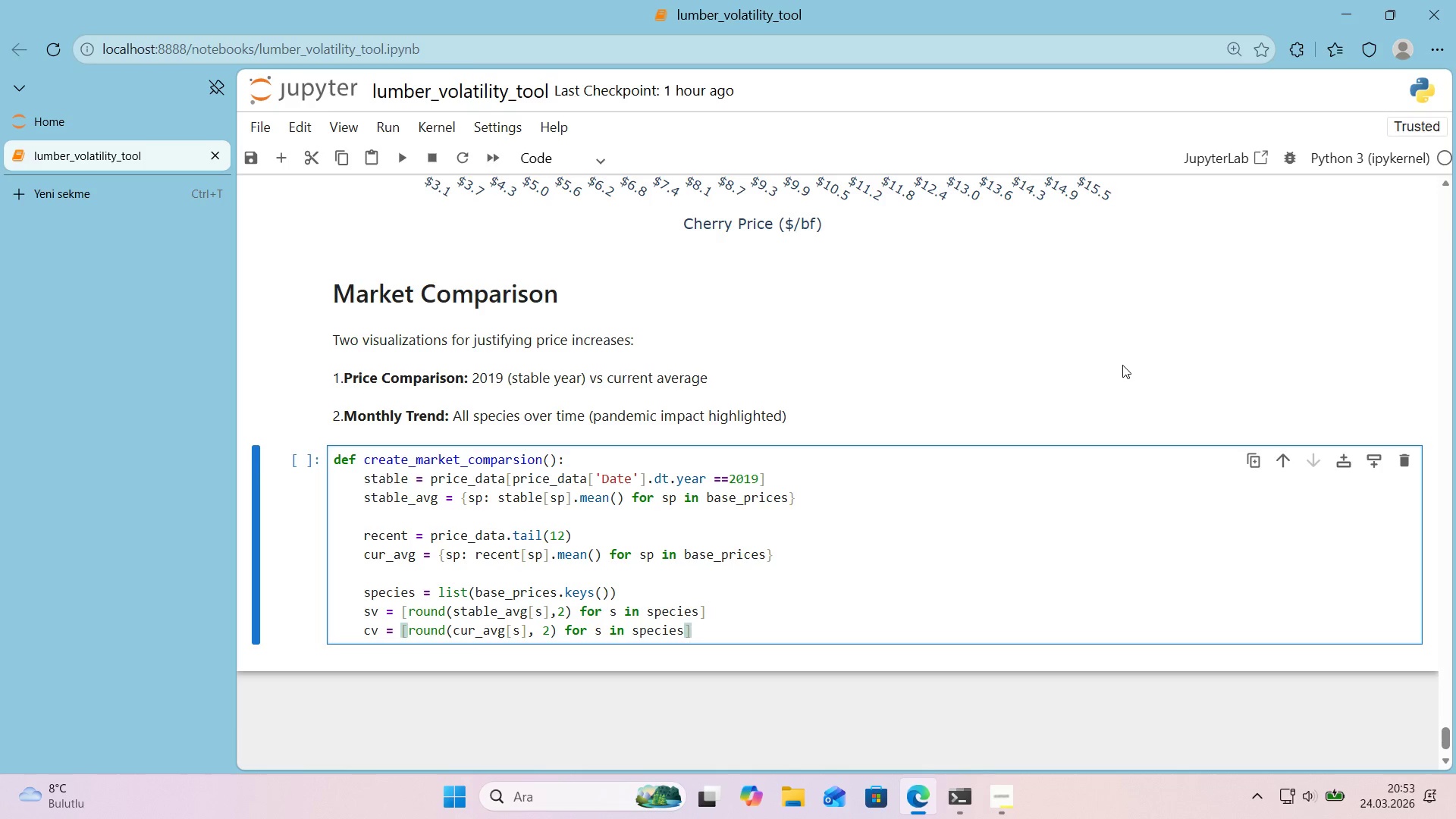 
key(Enter)
 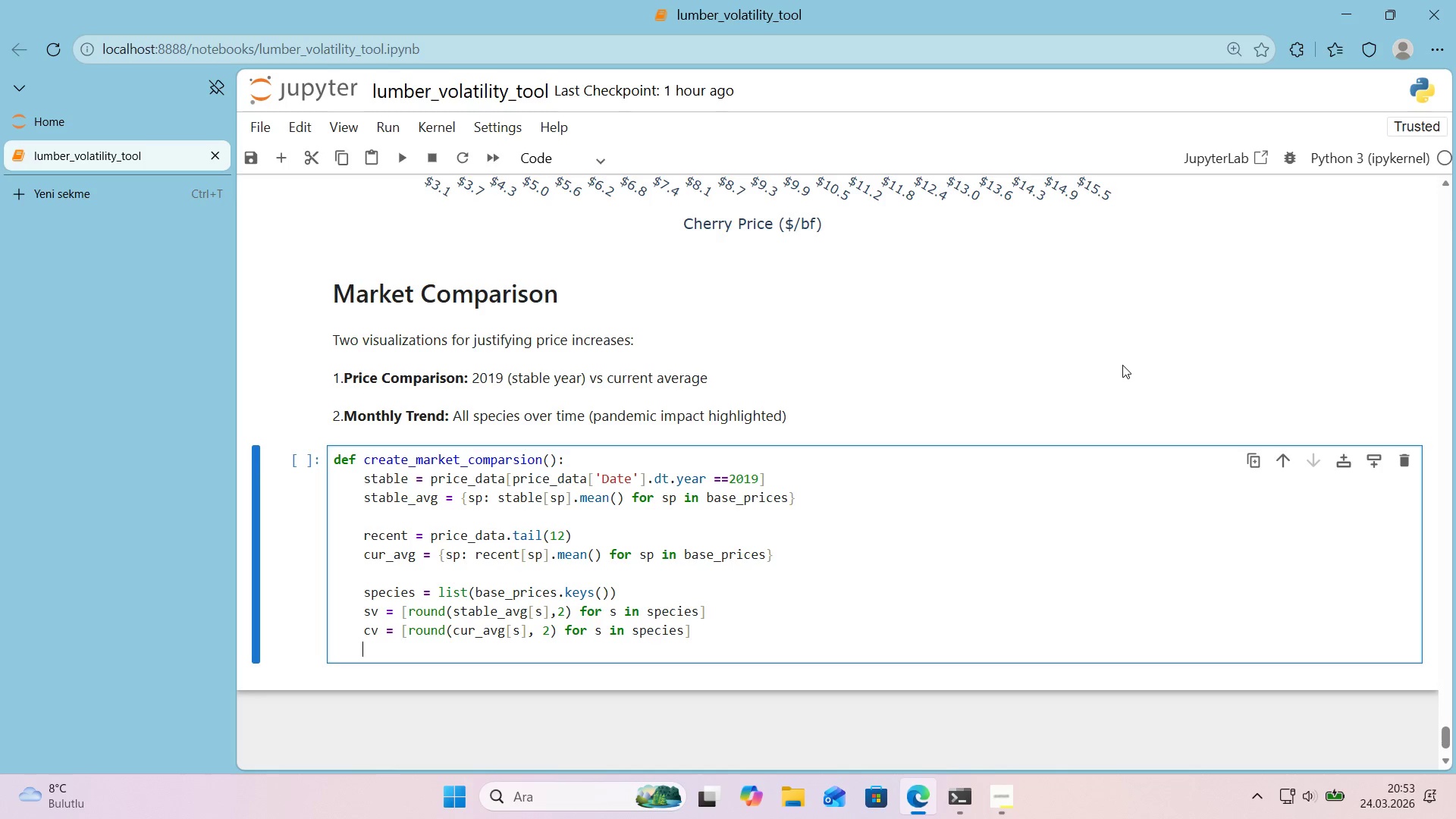 
type(pct ) )
 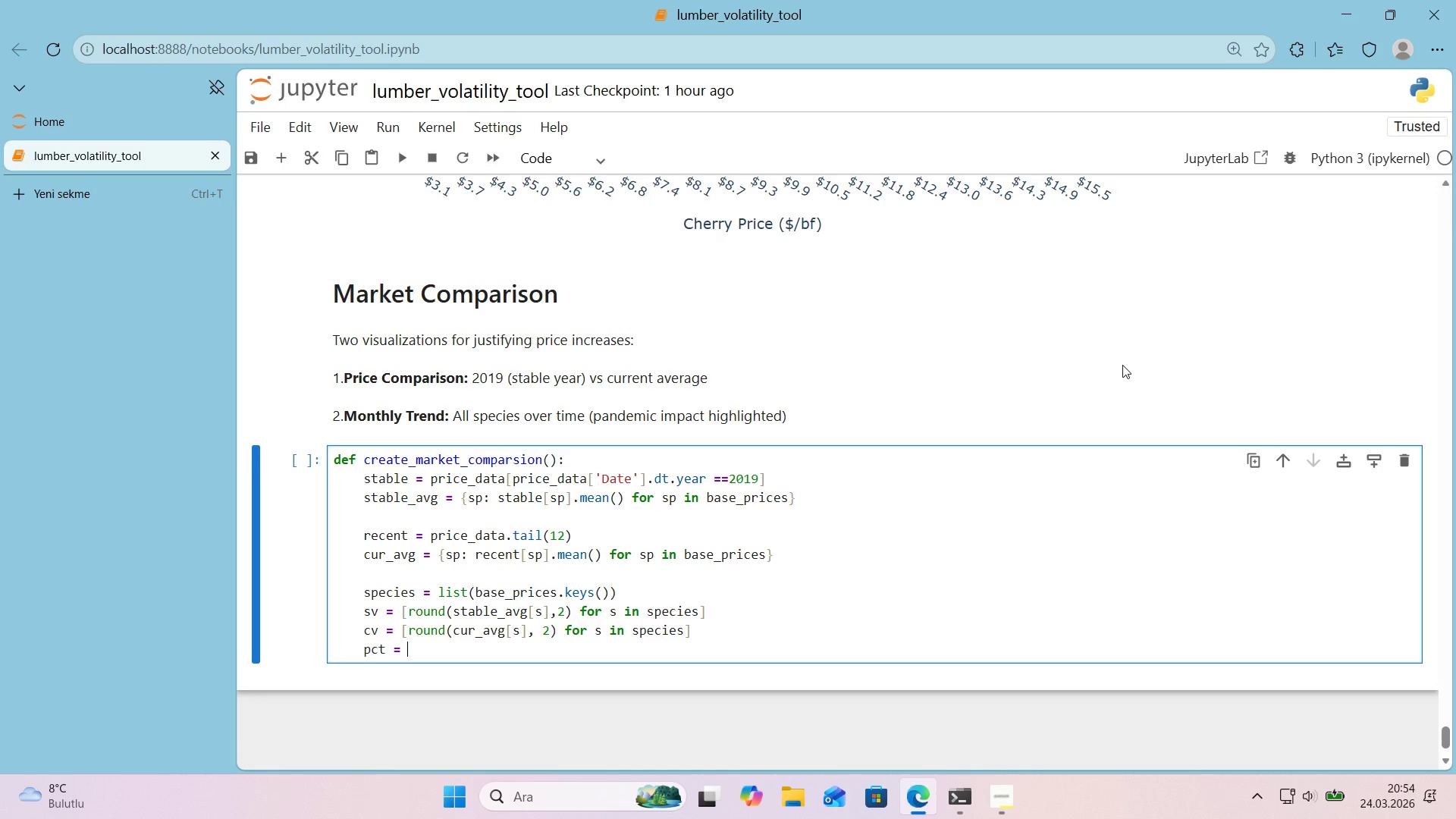 
key(Alt+Control+8)
 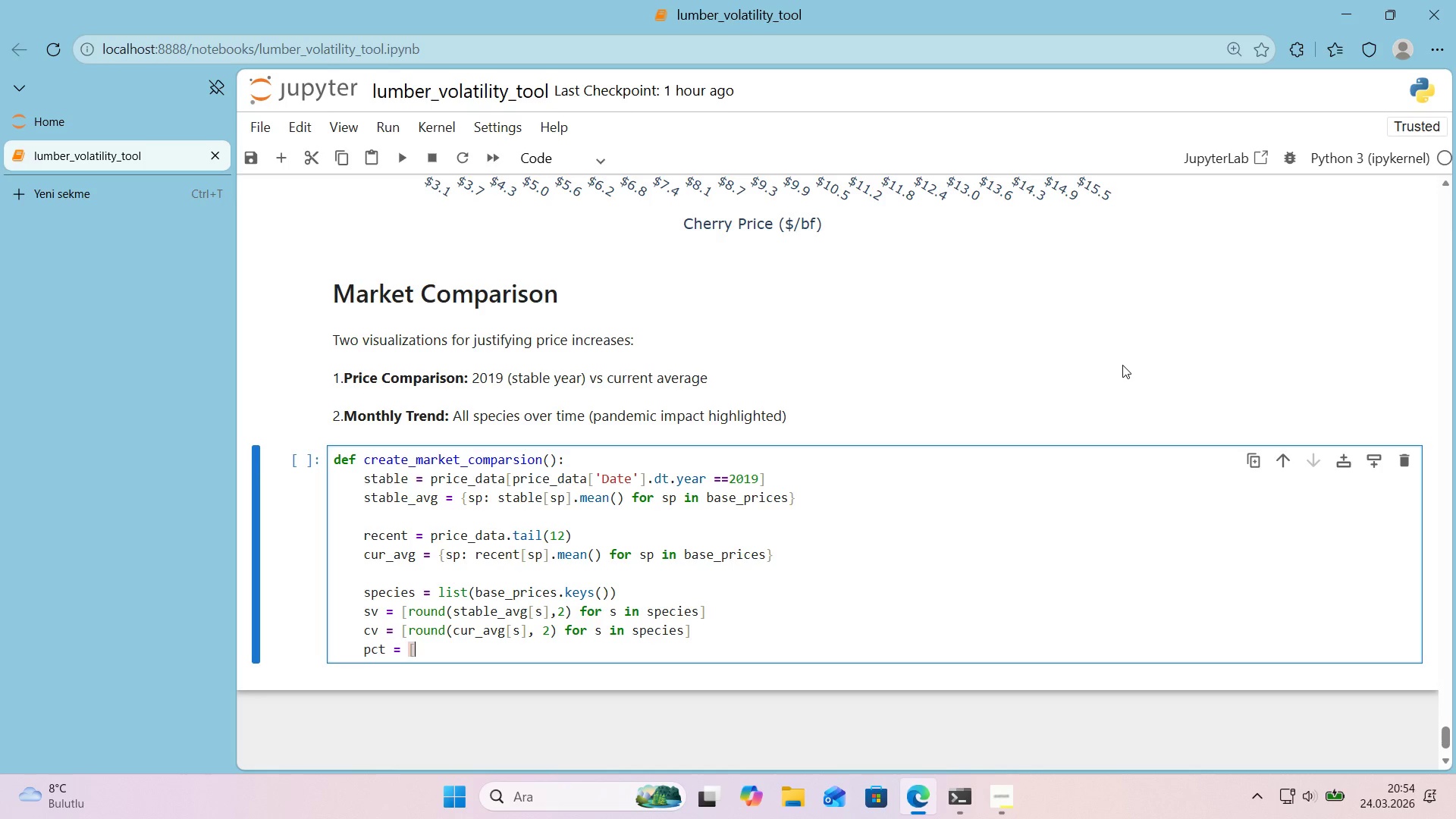 
key(Alt+Control+9)
 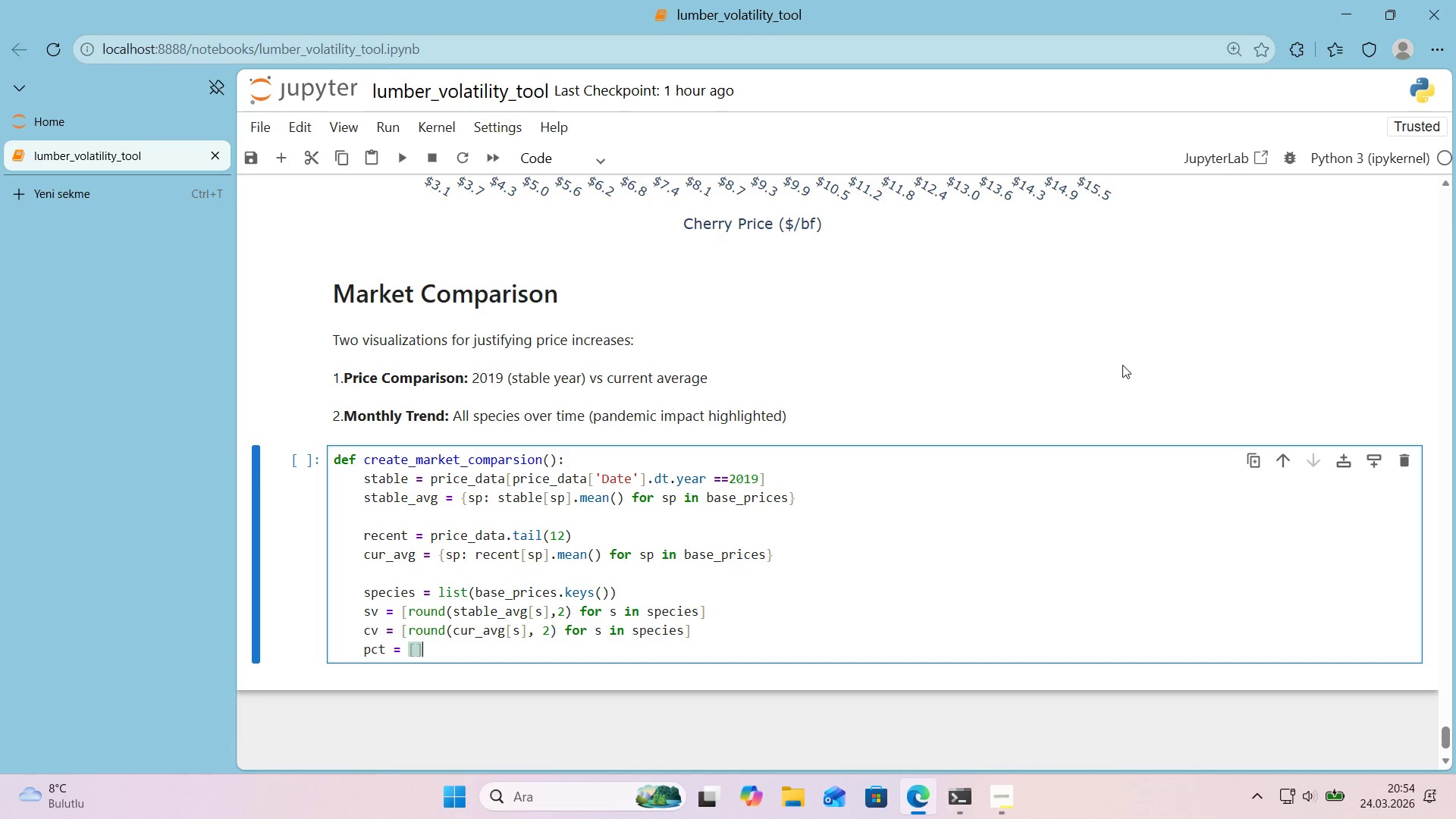 
key(ArrowLeft)
 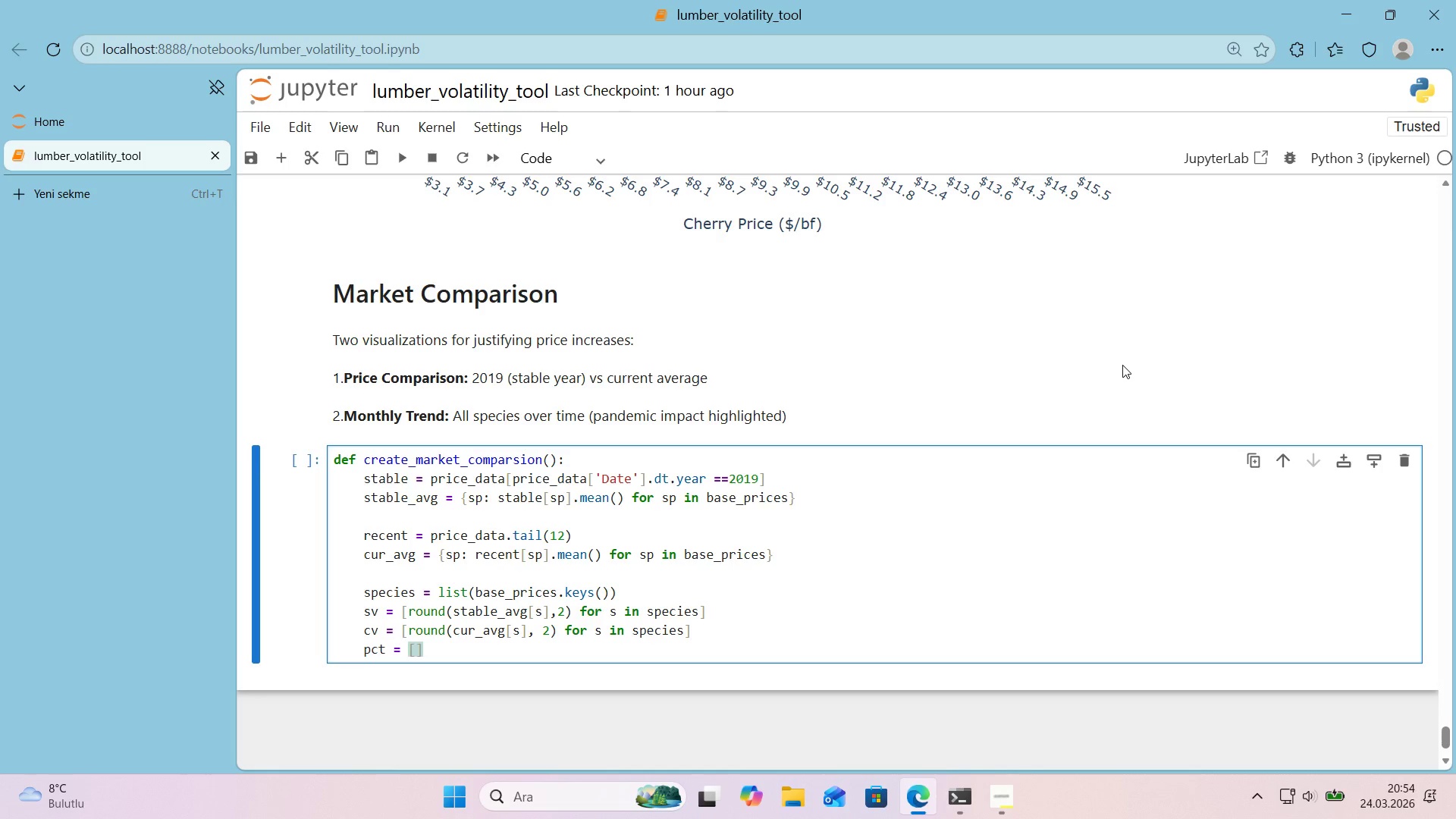 
type(*()
 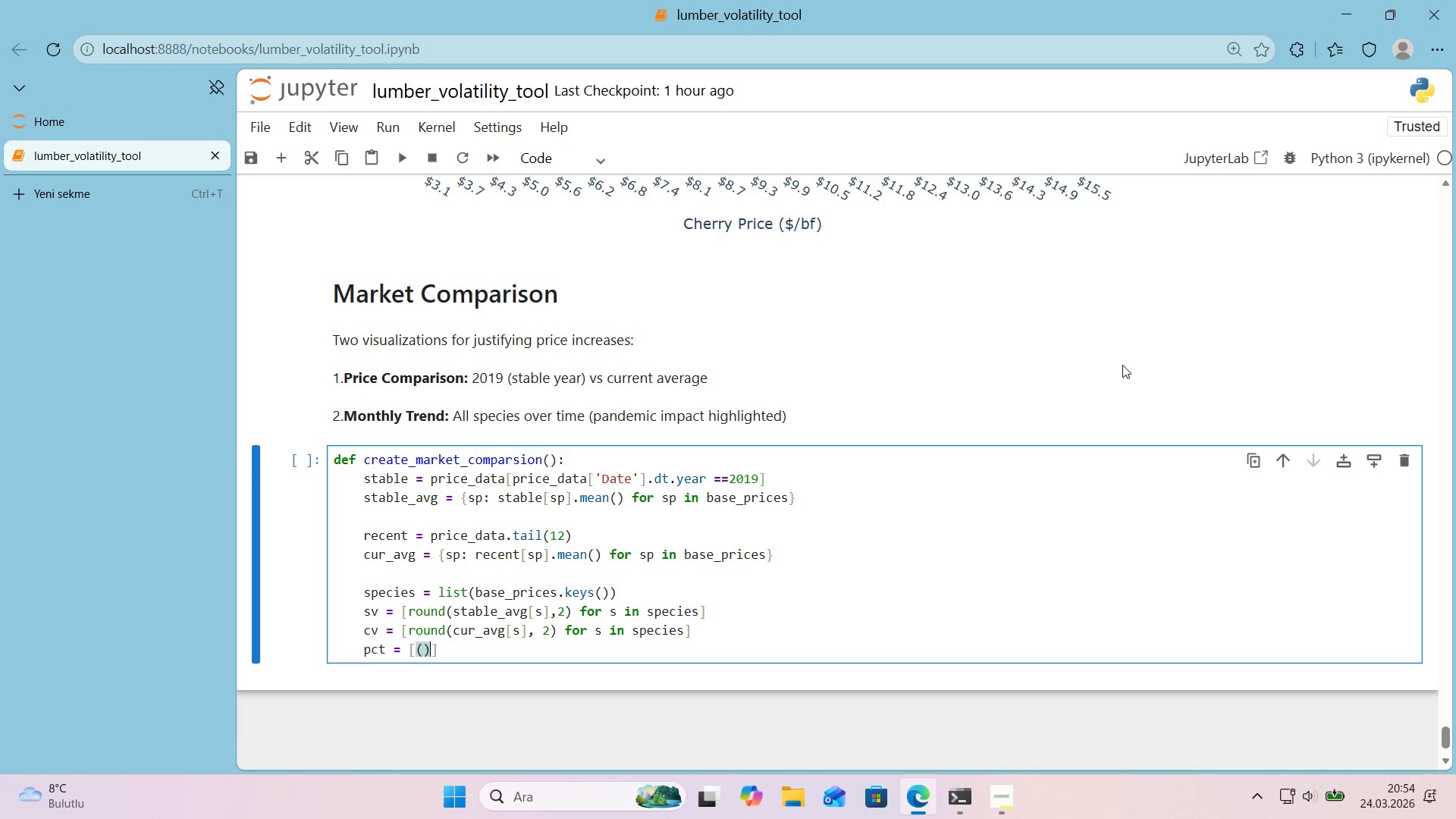 
key(ArrowLeft)
 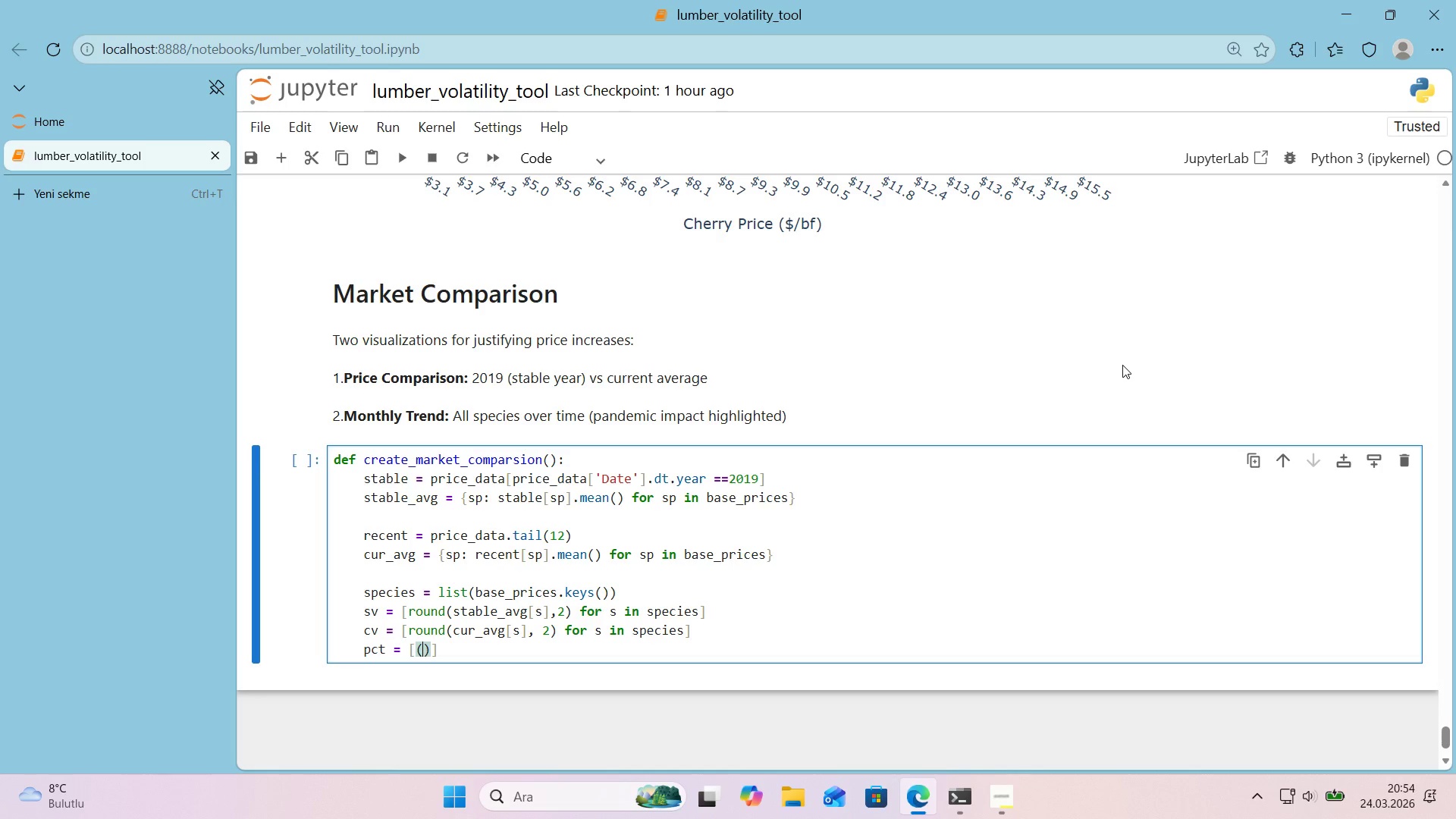 
key(C)
 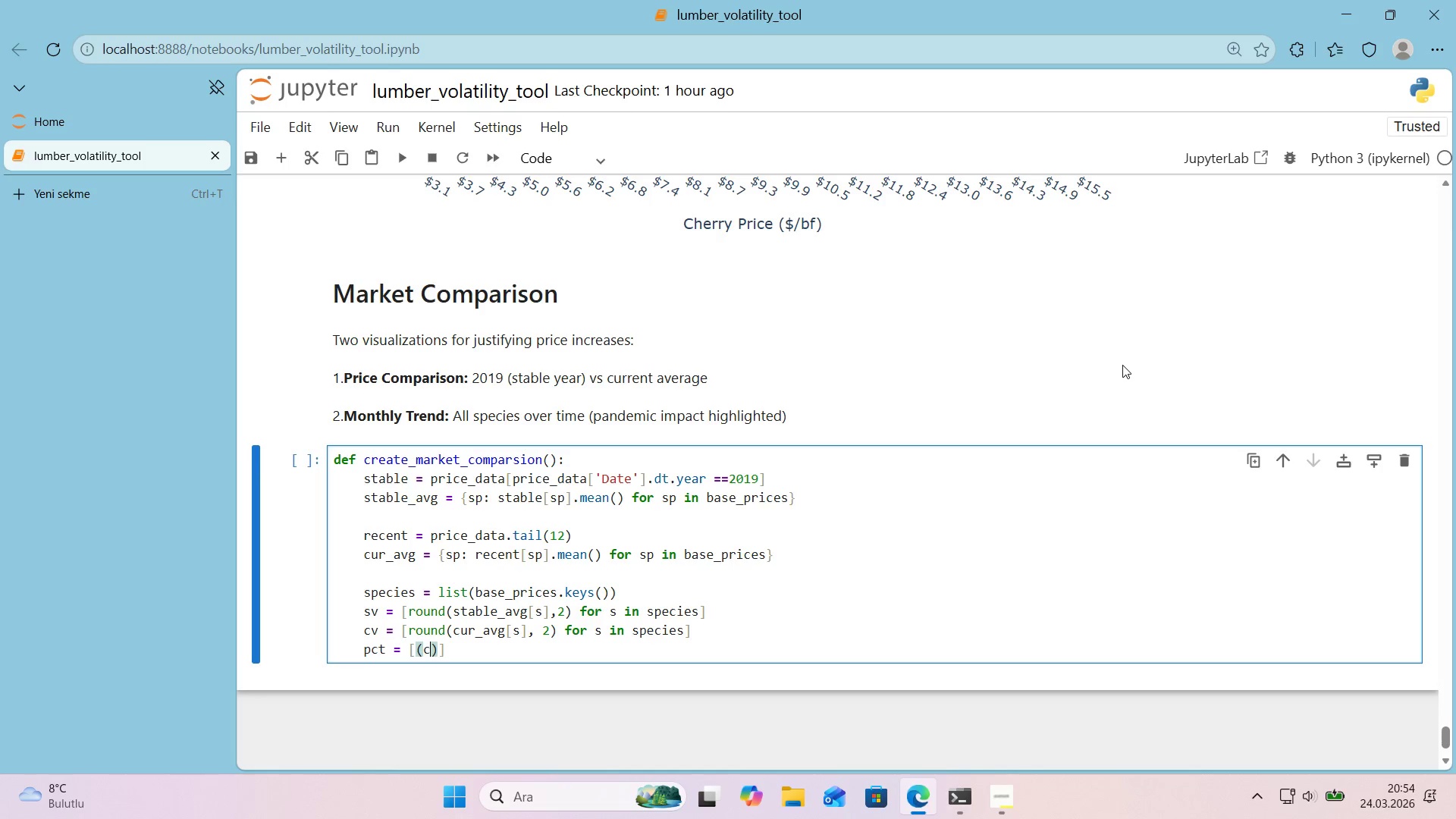 
key(NumpadSubtract)
 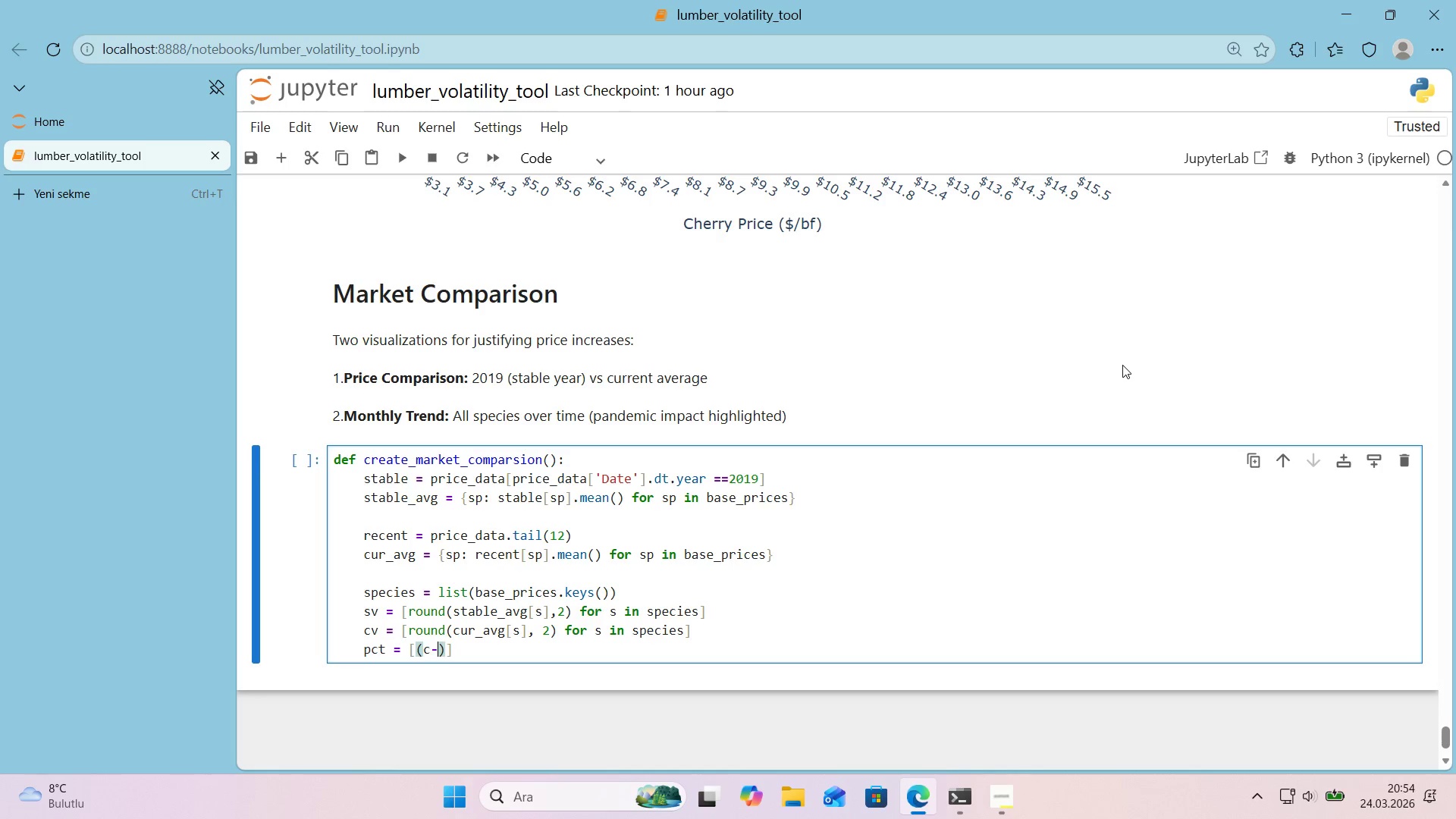 
key(S)
 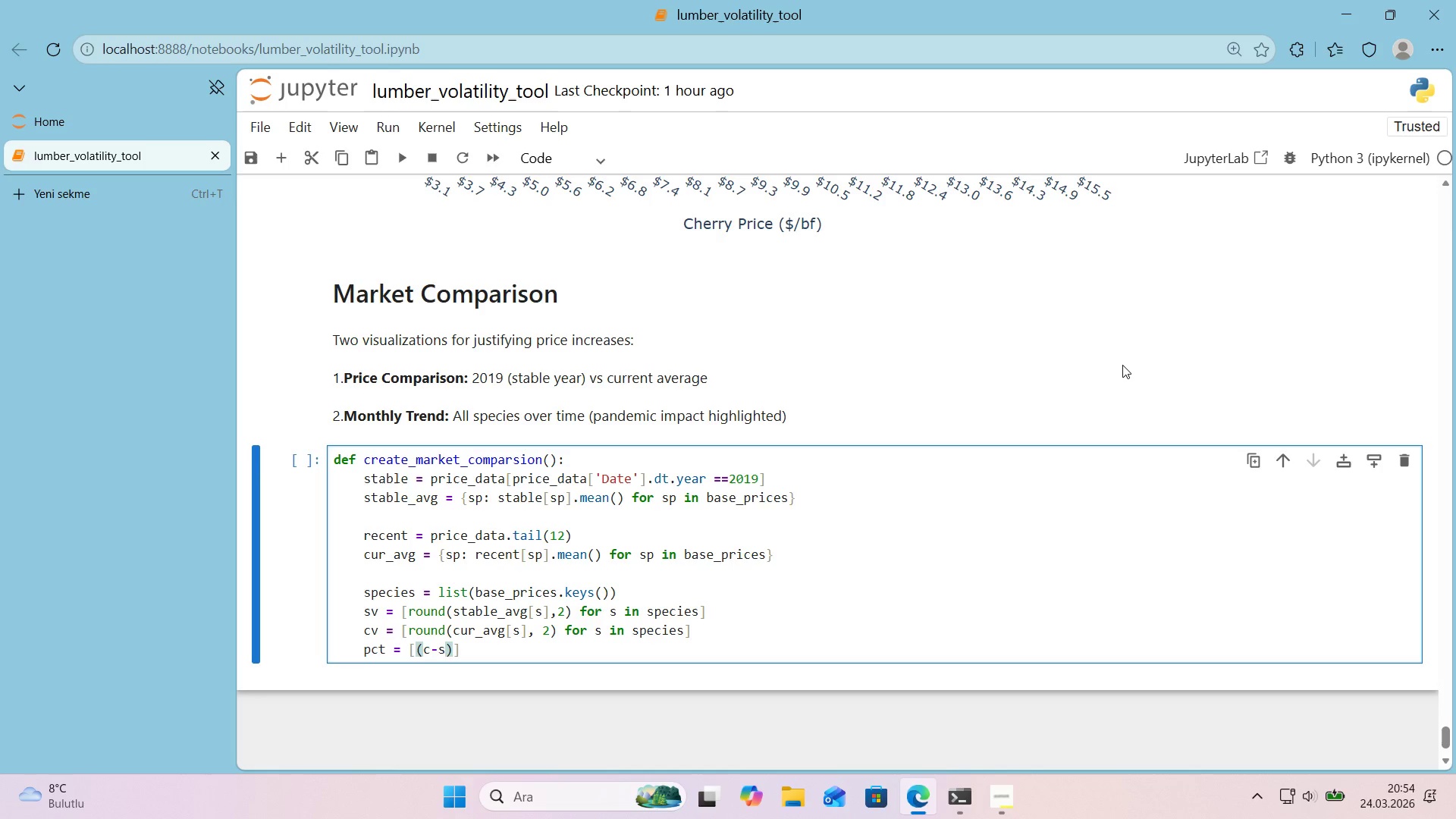 
key(ArrowRight)
 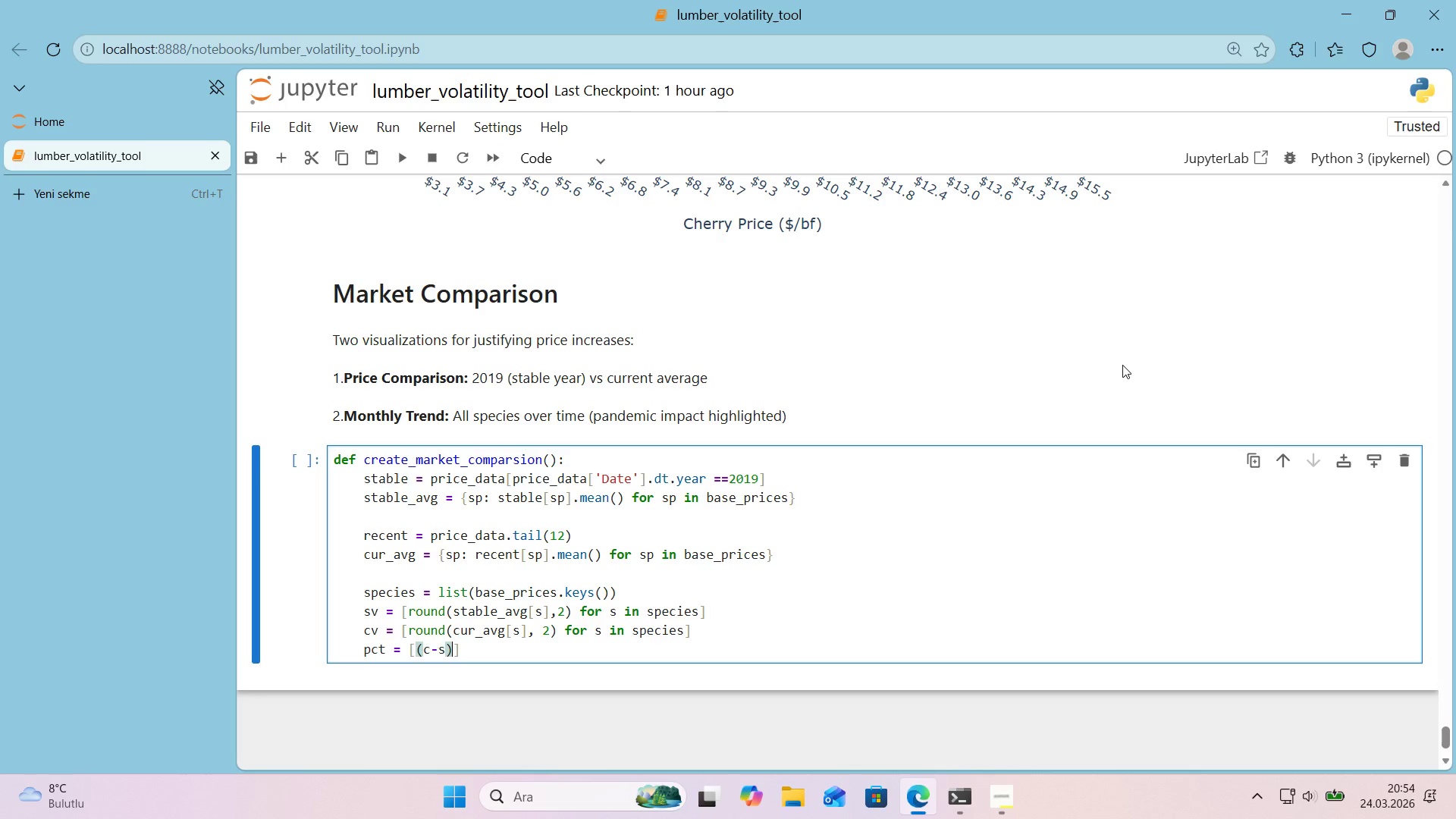 
type(/s*100 for c,s 'n z'p*()
 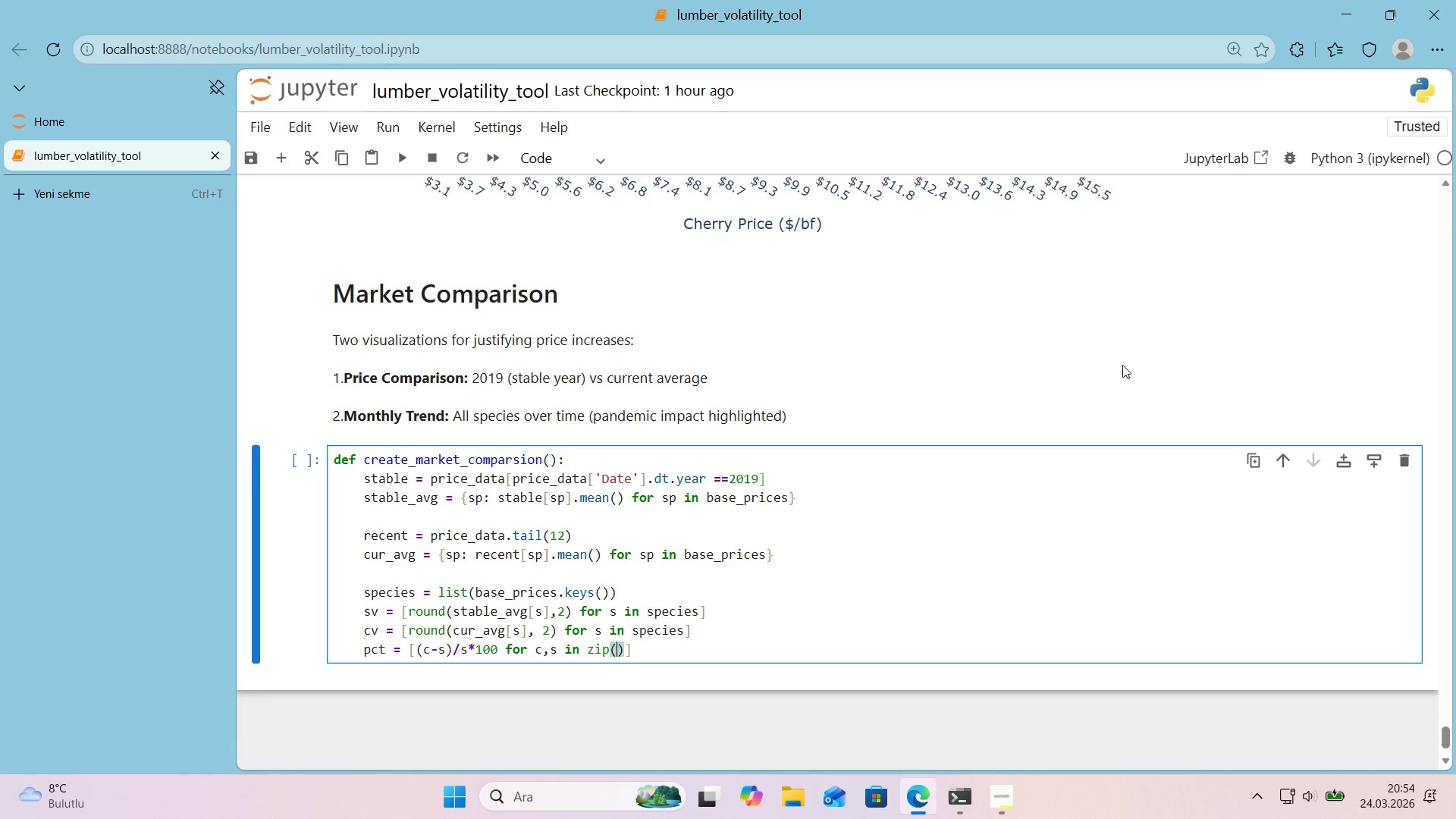 
 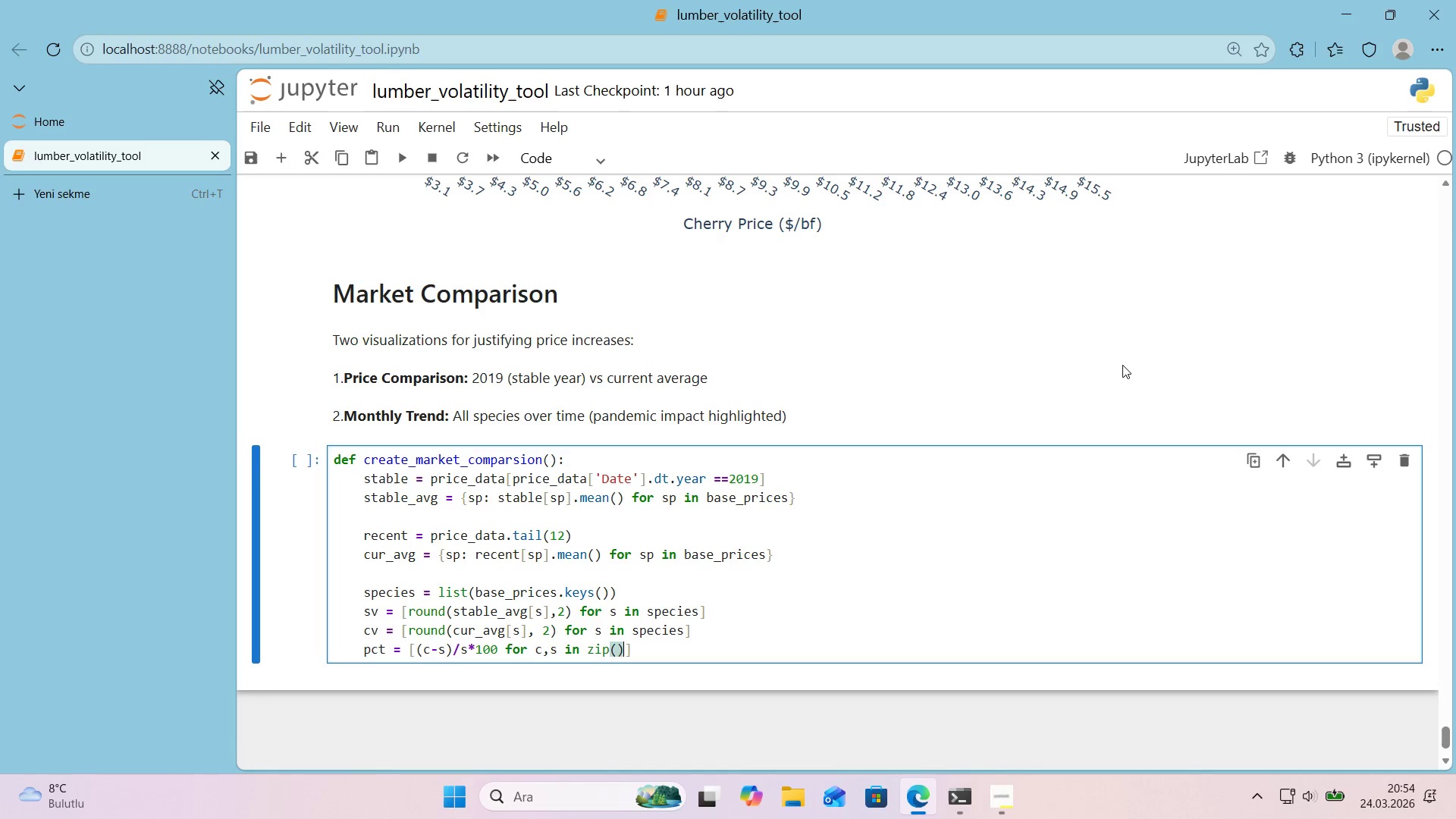 
key(ArrowLeft)
 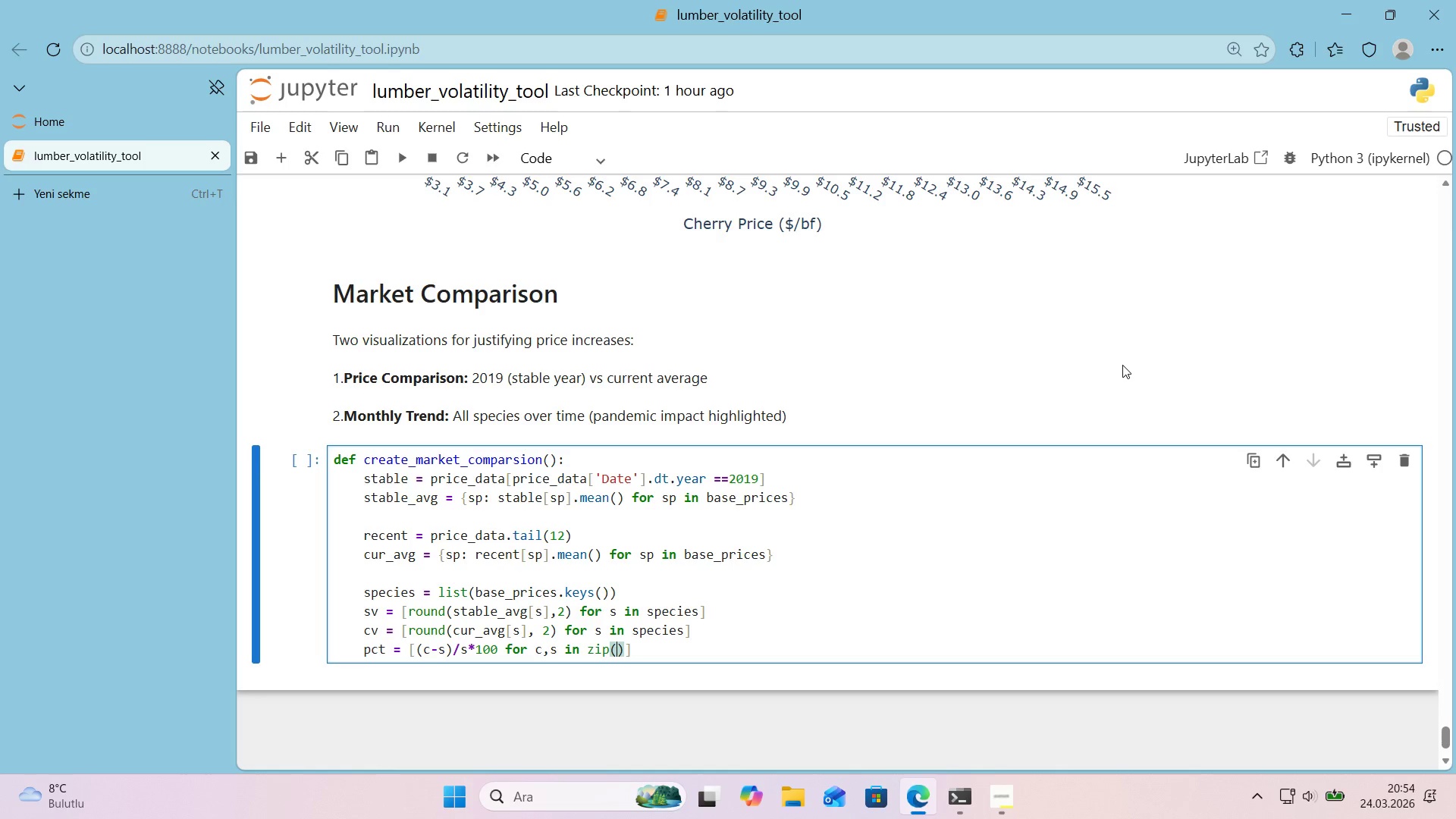 
type(cv, sv)
 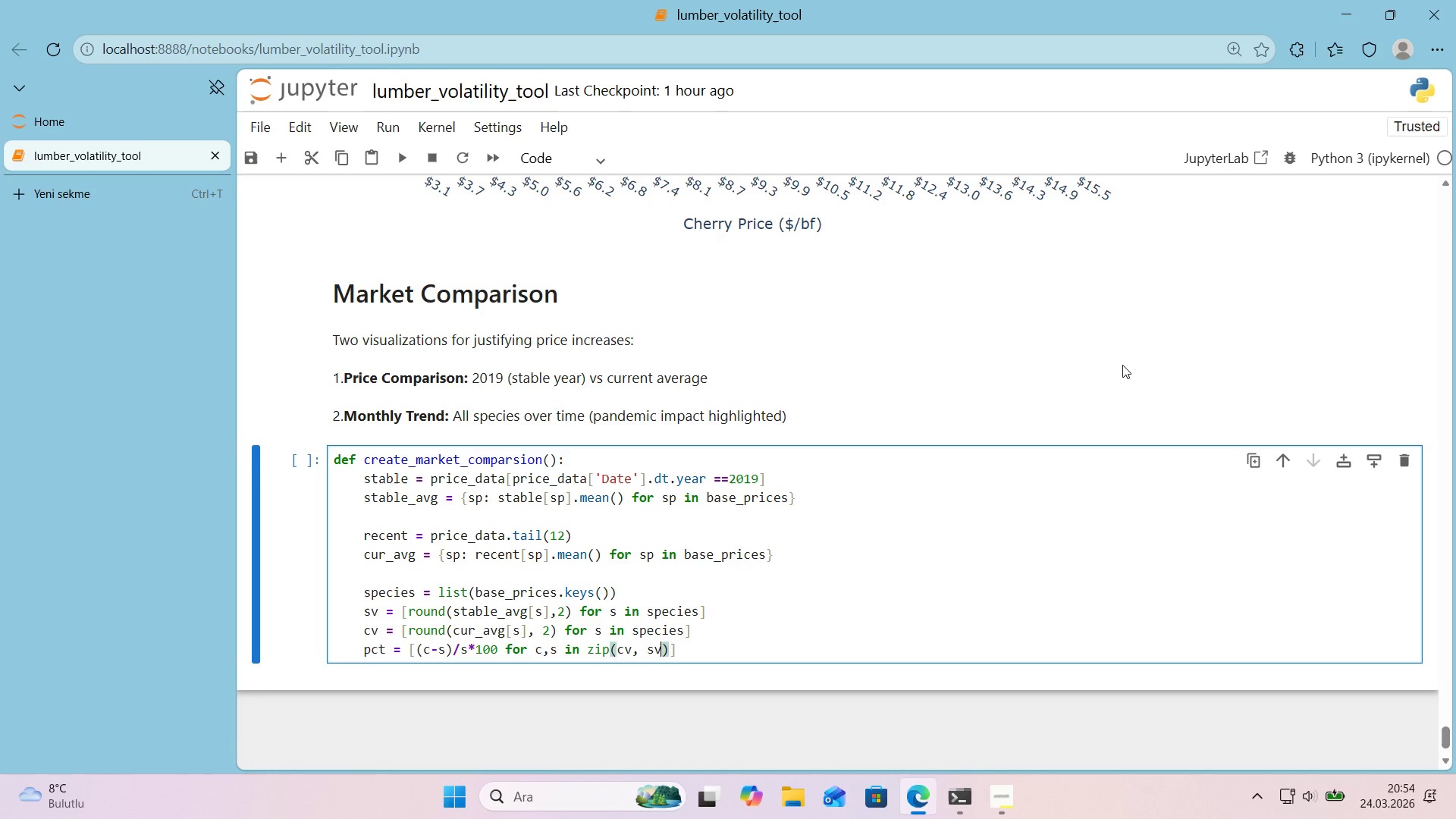 
key(ArrowRight)
 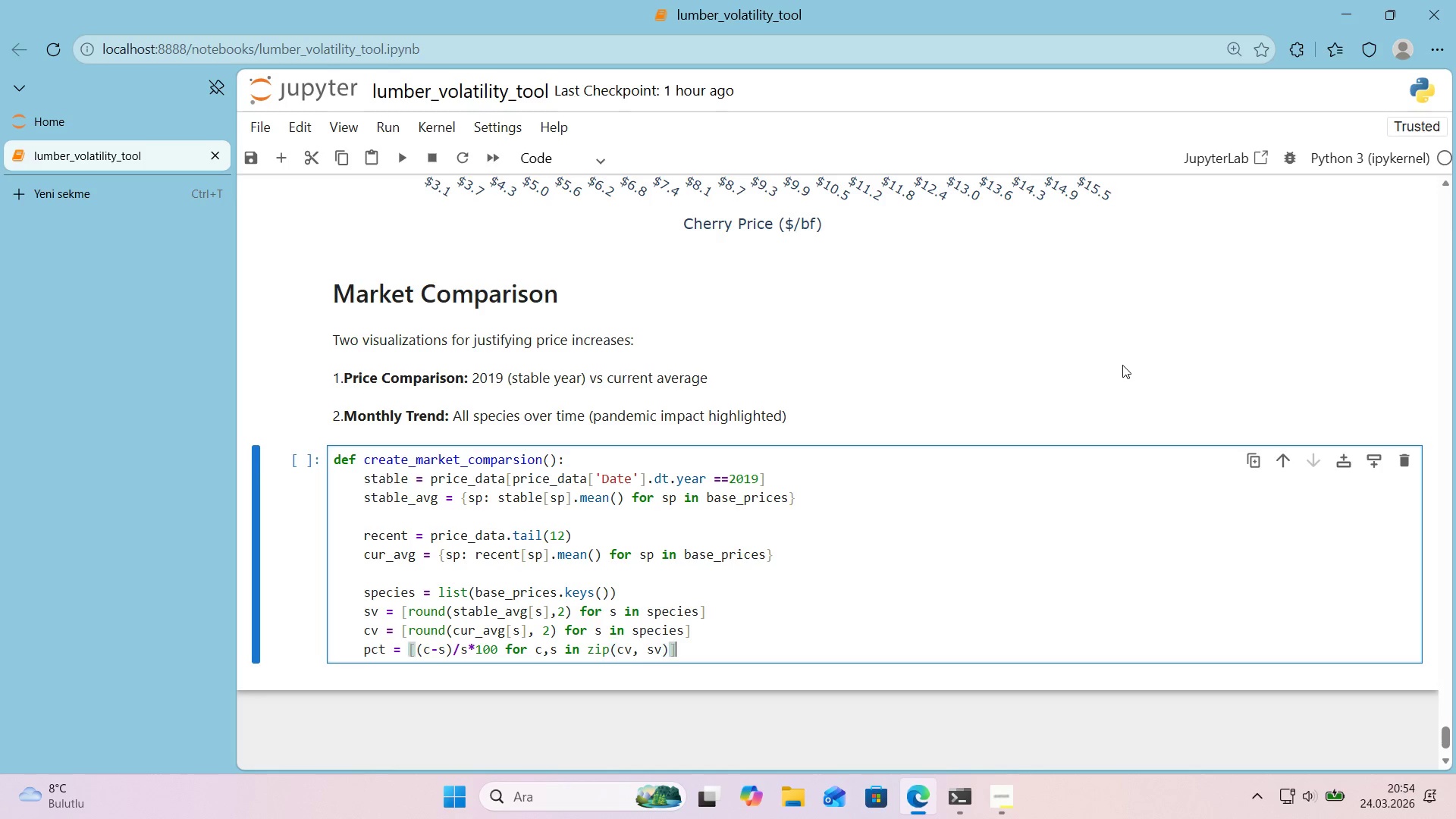 
key(ArrowRight)
 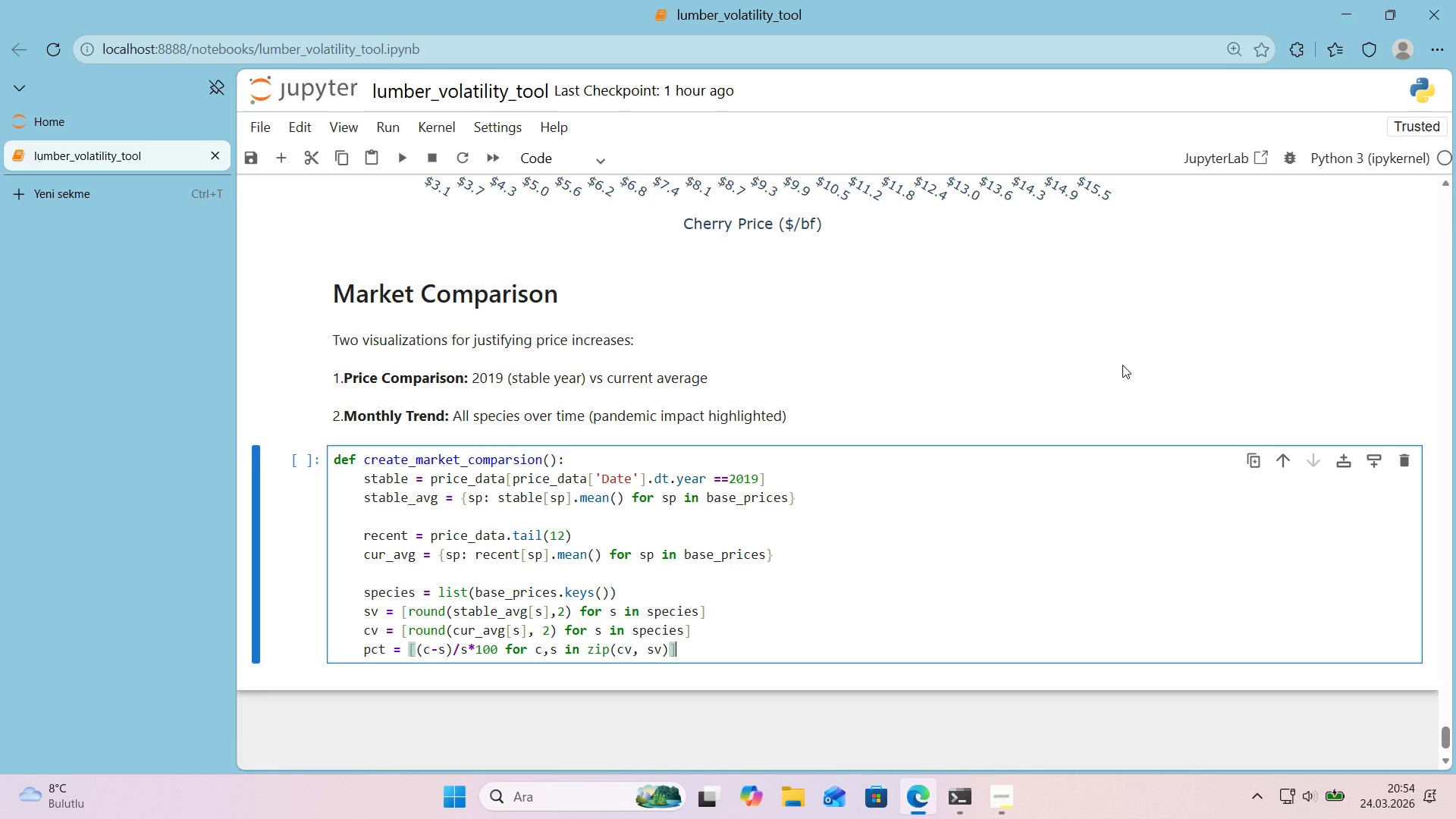 
key(ArrowRight)
 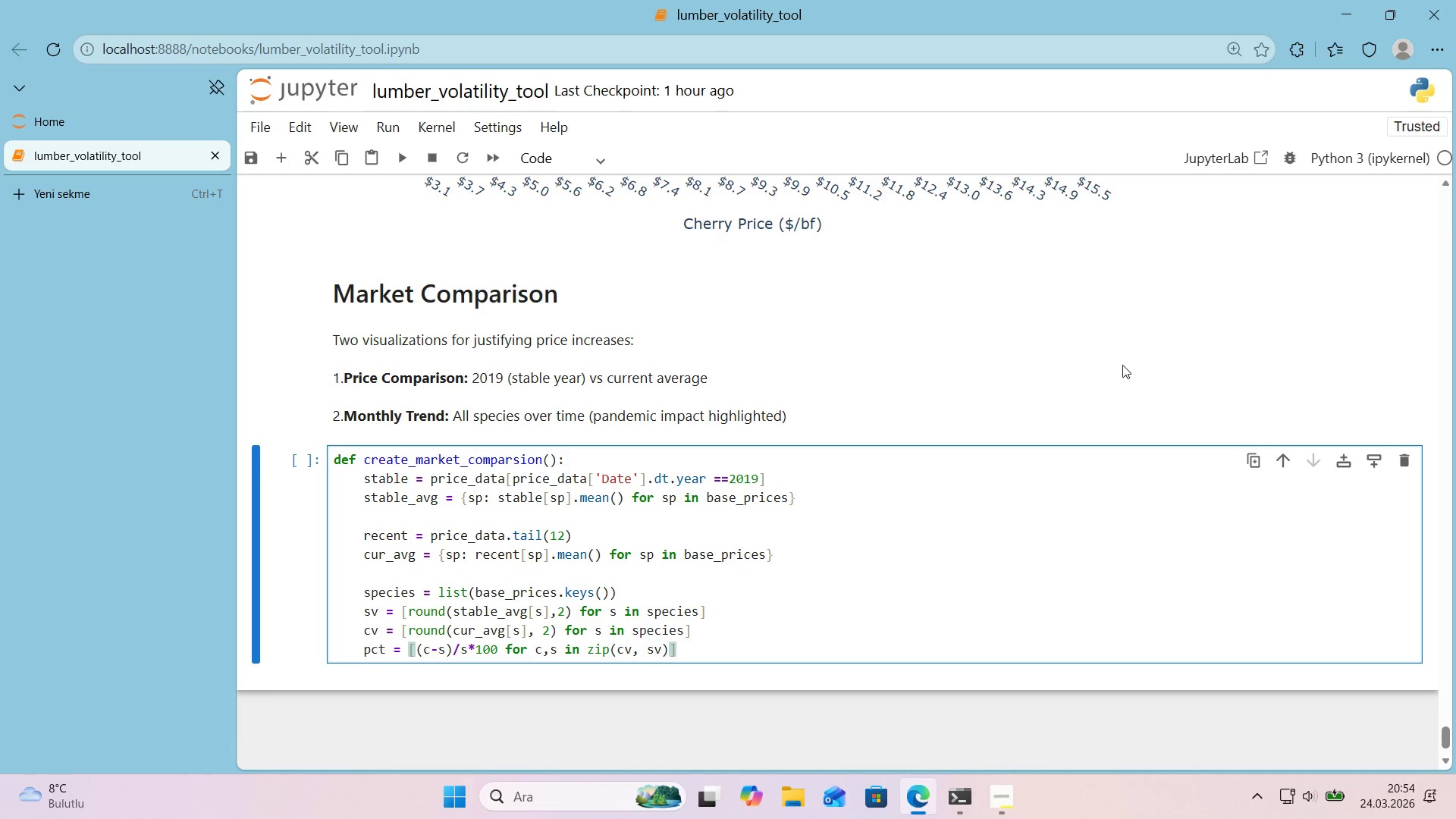 
key(Enter)
 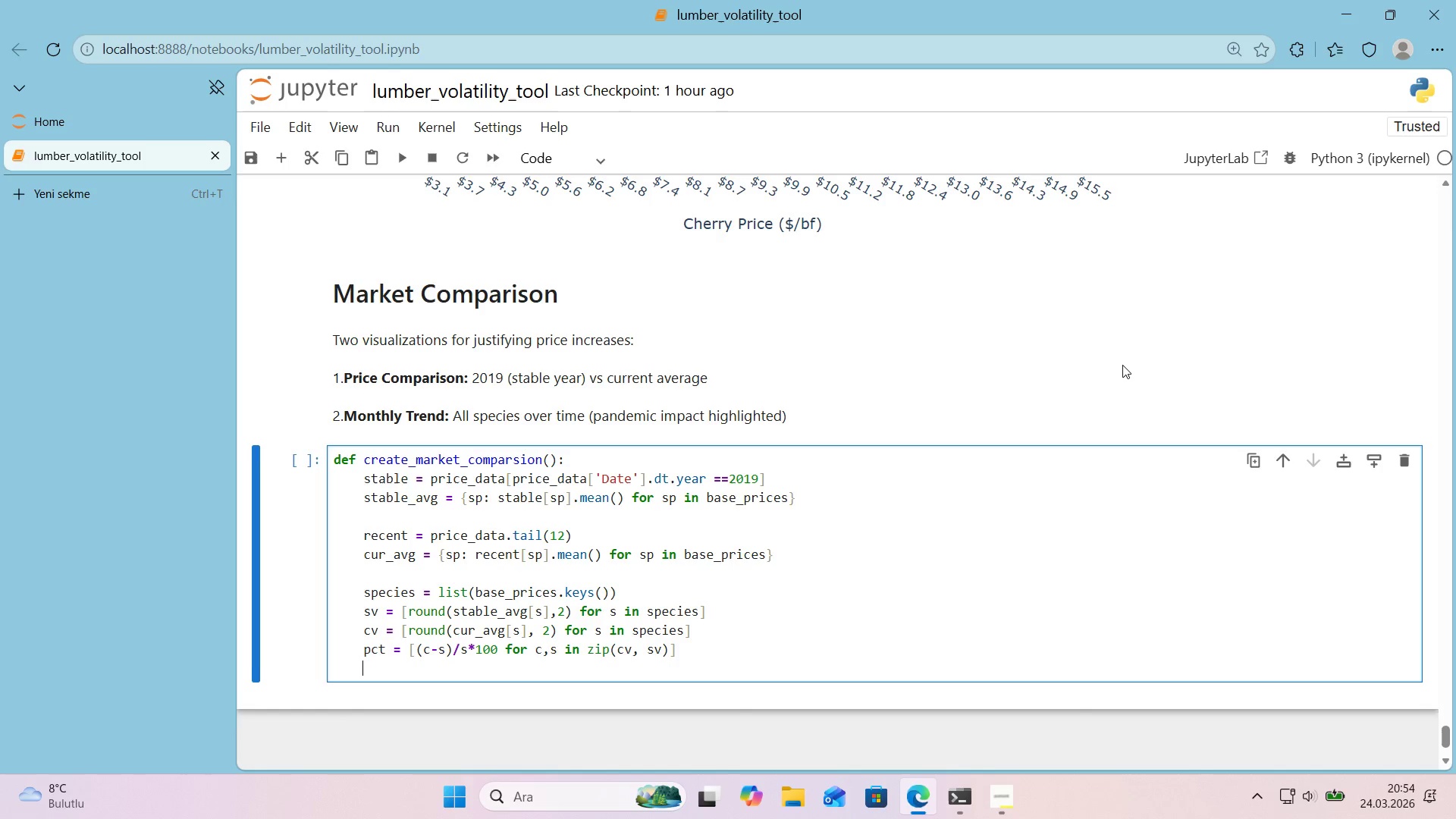 
key(Enter)
 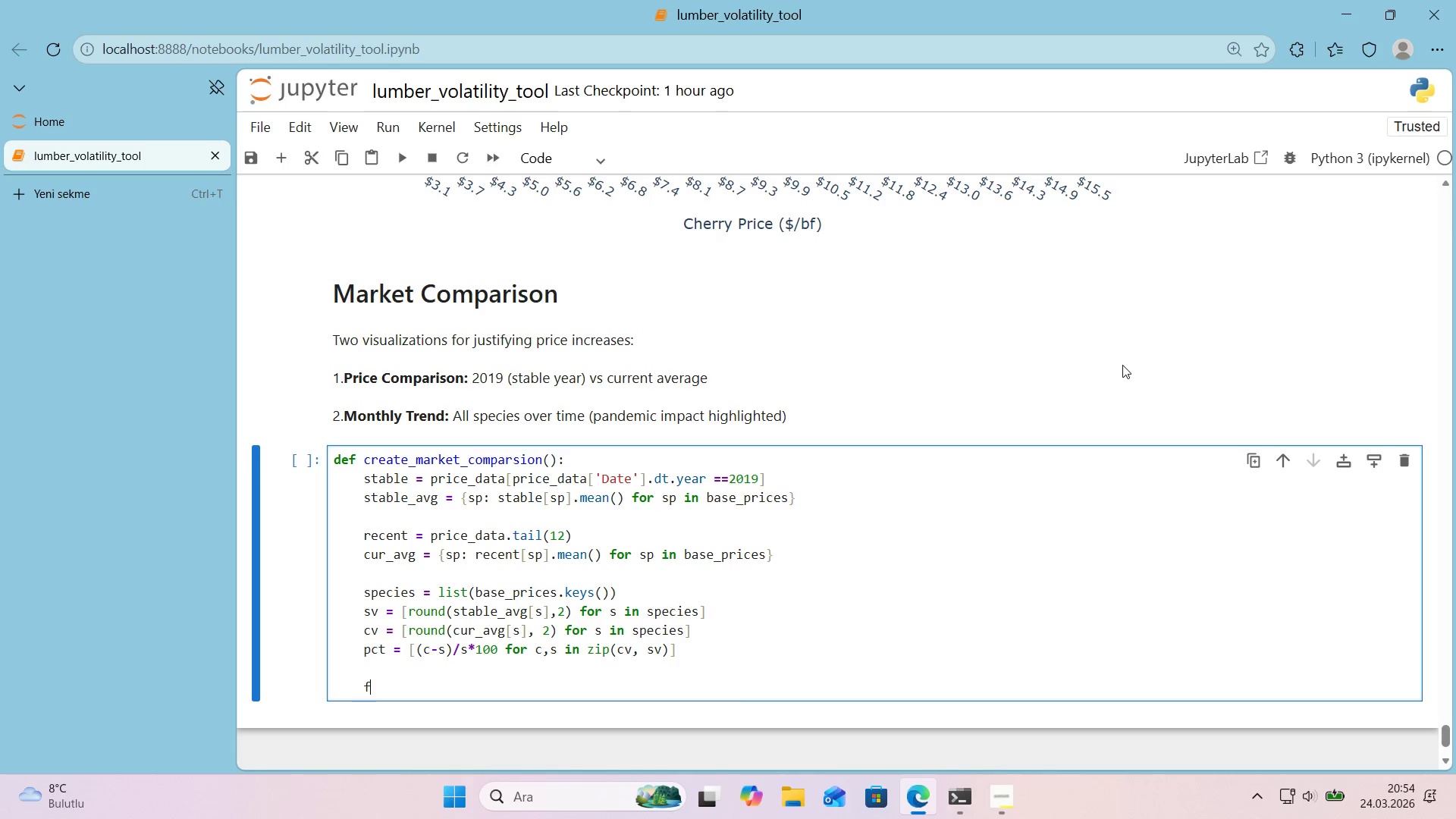 
type(f'g ) make_subplots*()
 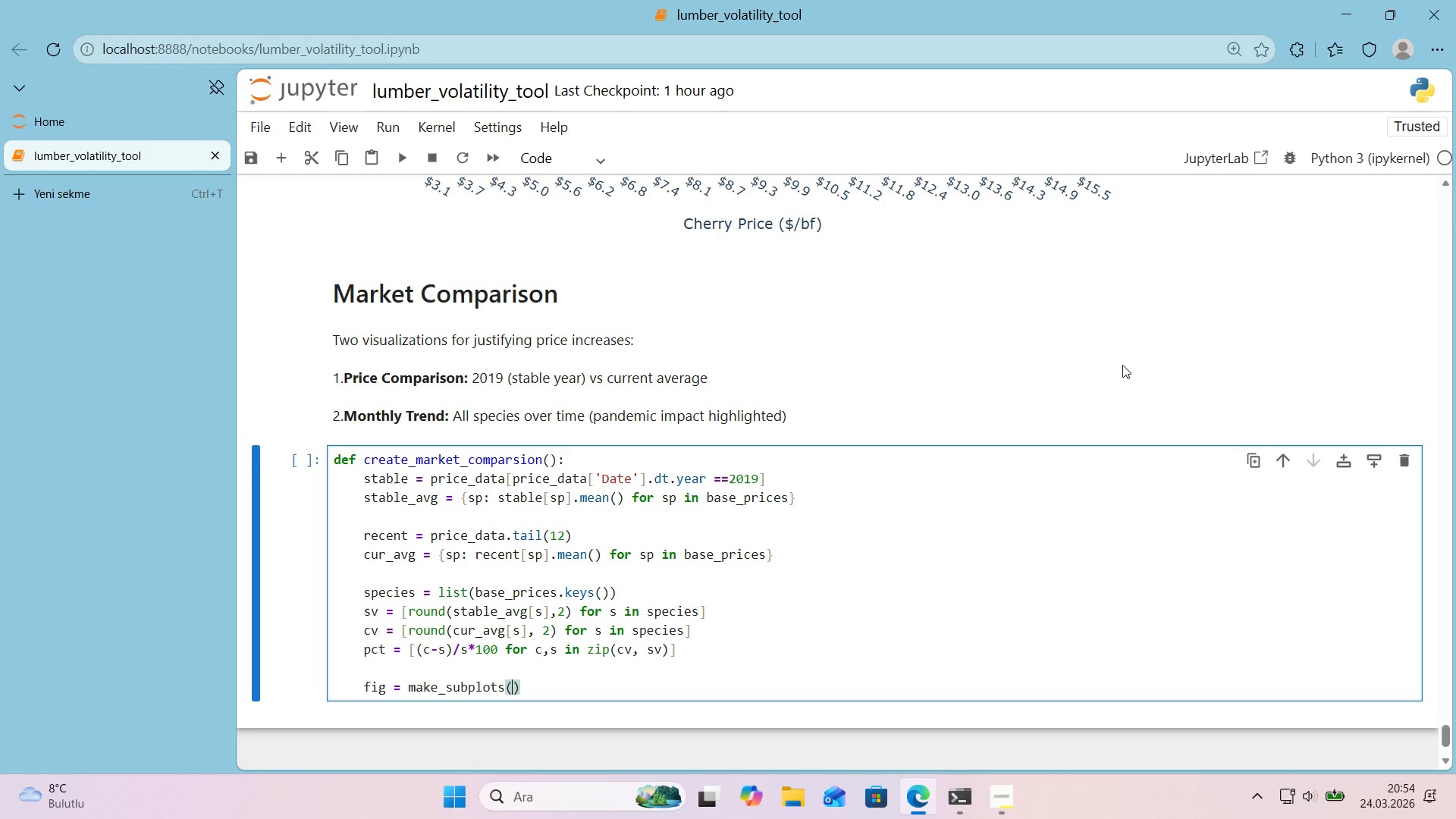 
 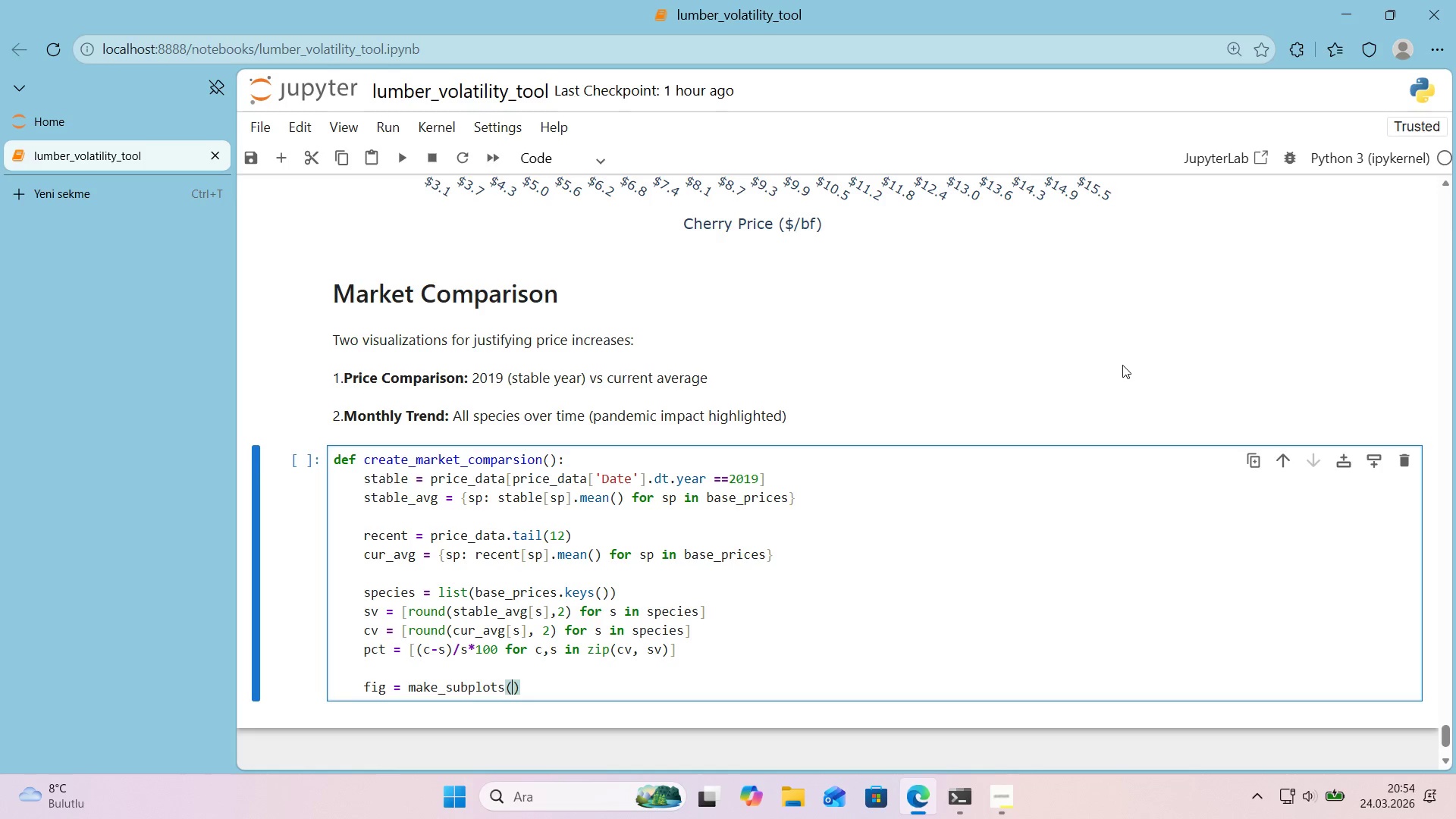 
key(ArrowLeft)
 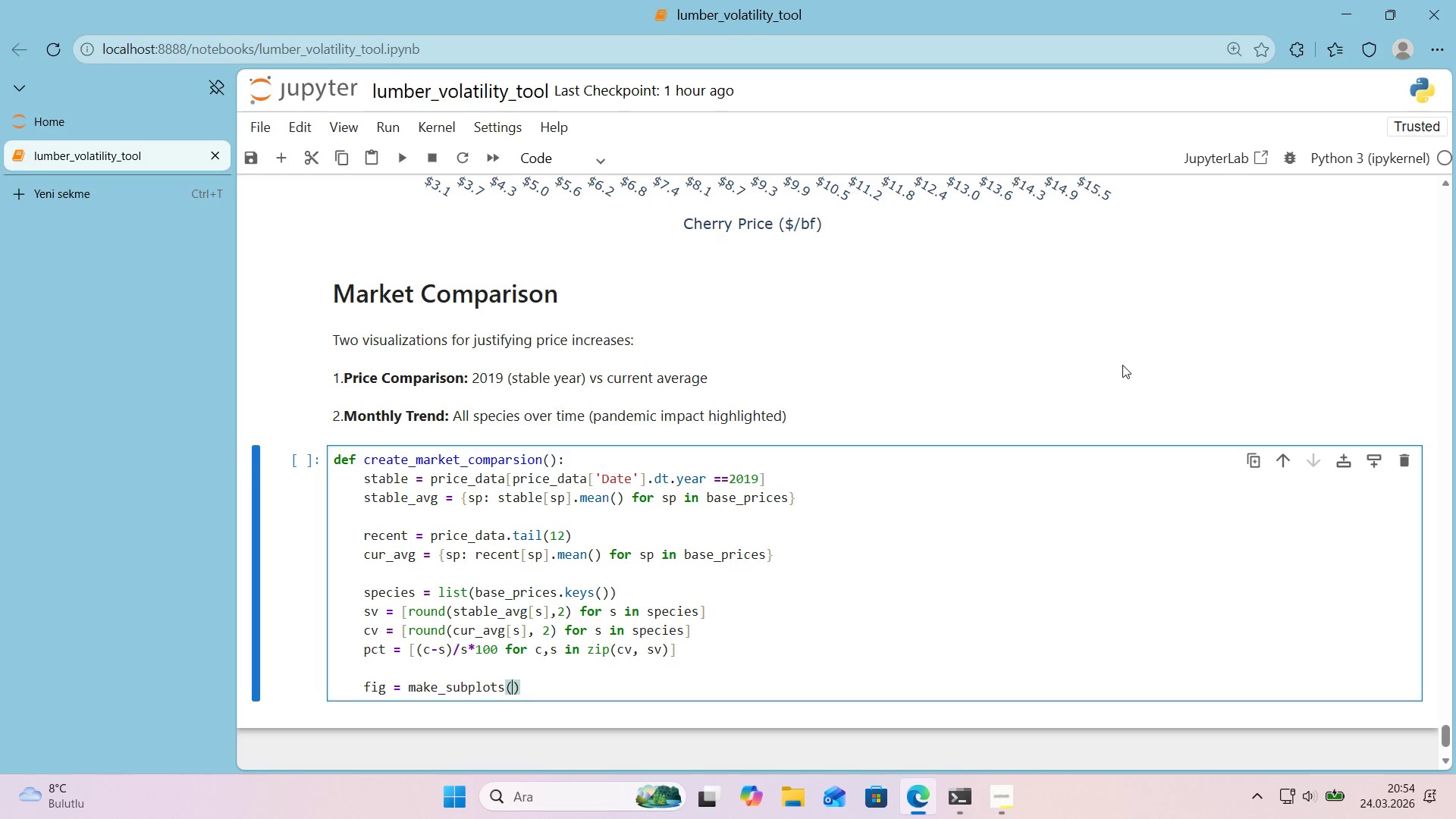 
type(rows)2, cols)1)
 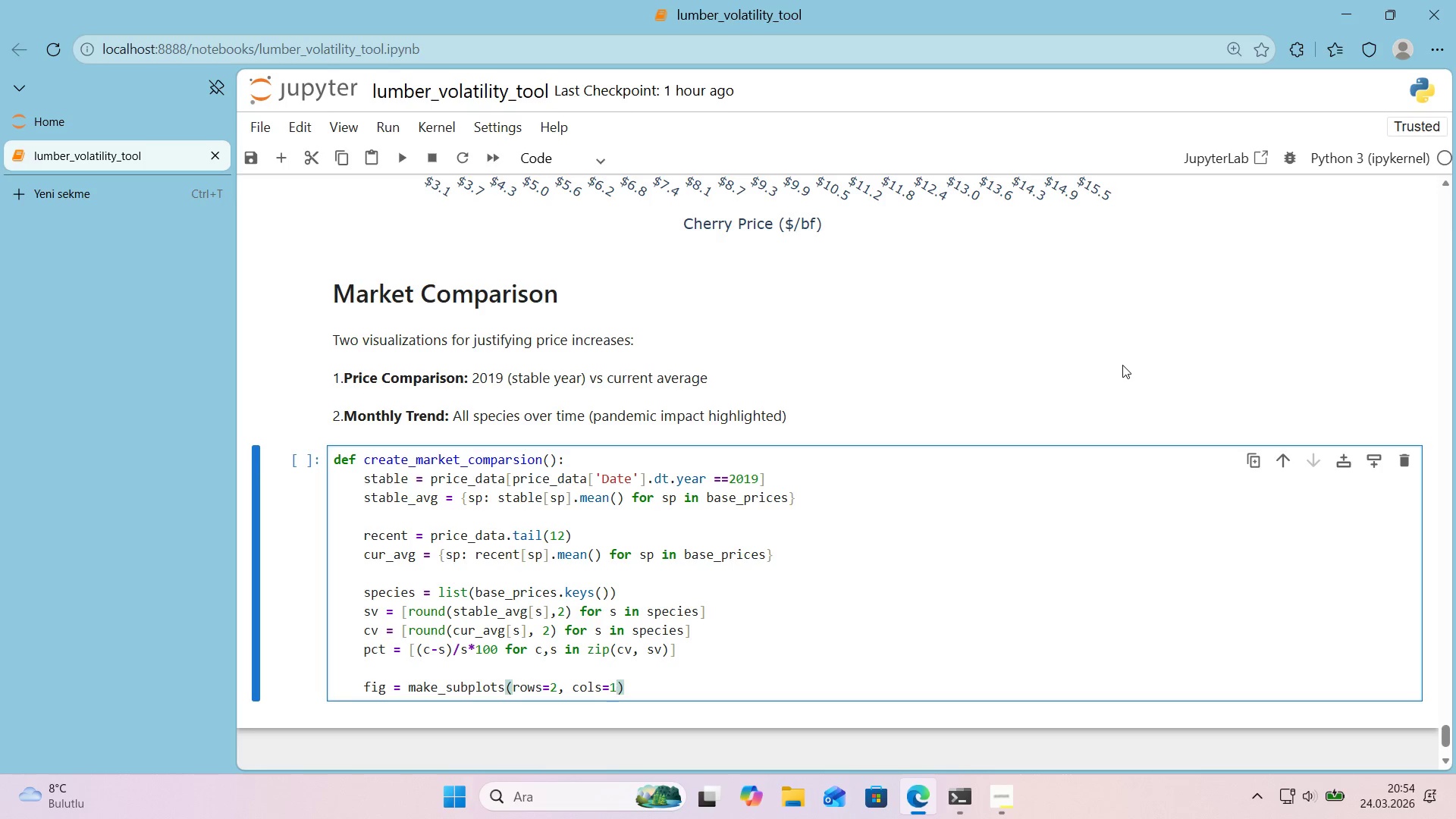 
key(ArrowRight)
 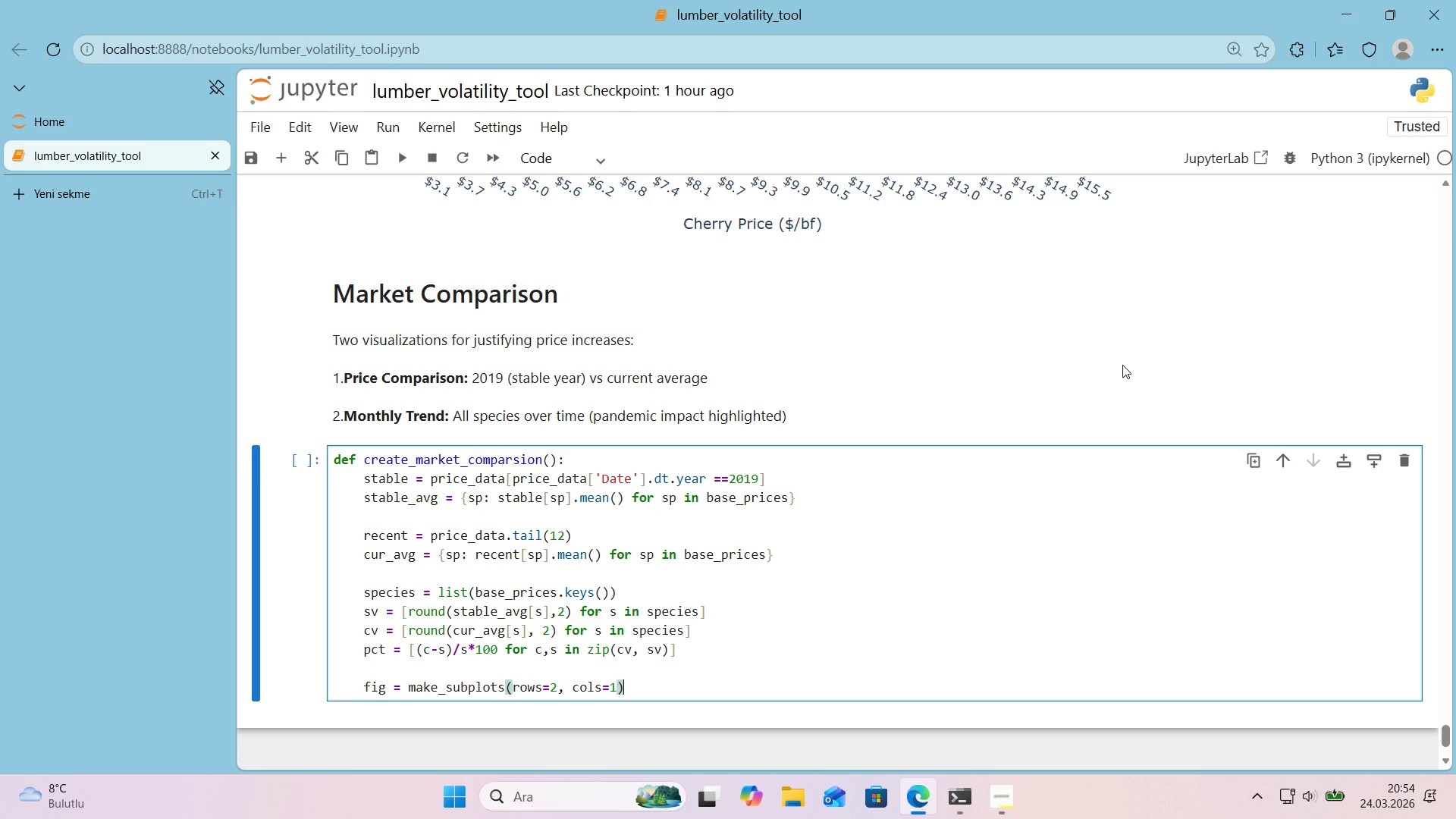 
key(Comma)
 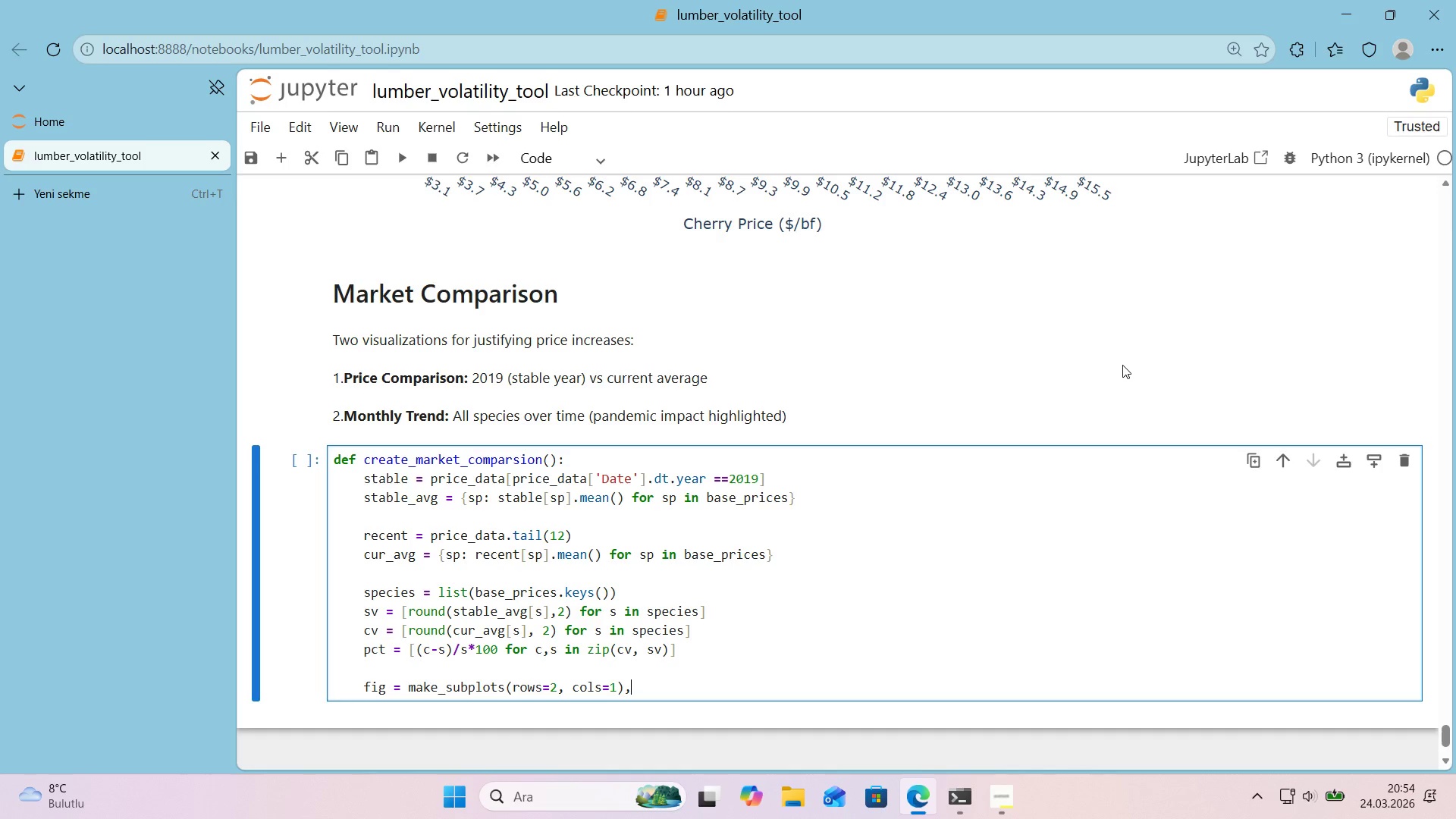 
key(Enter)
 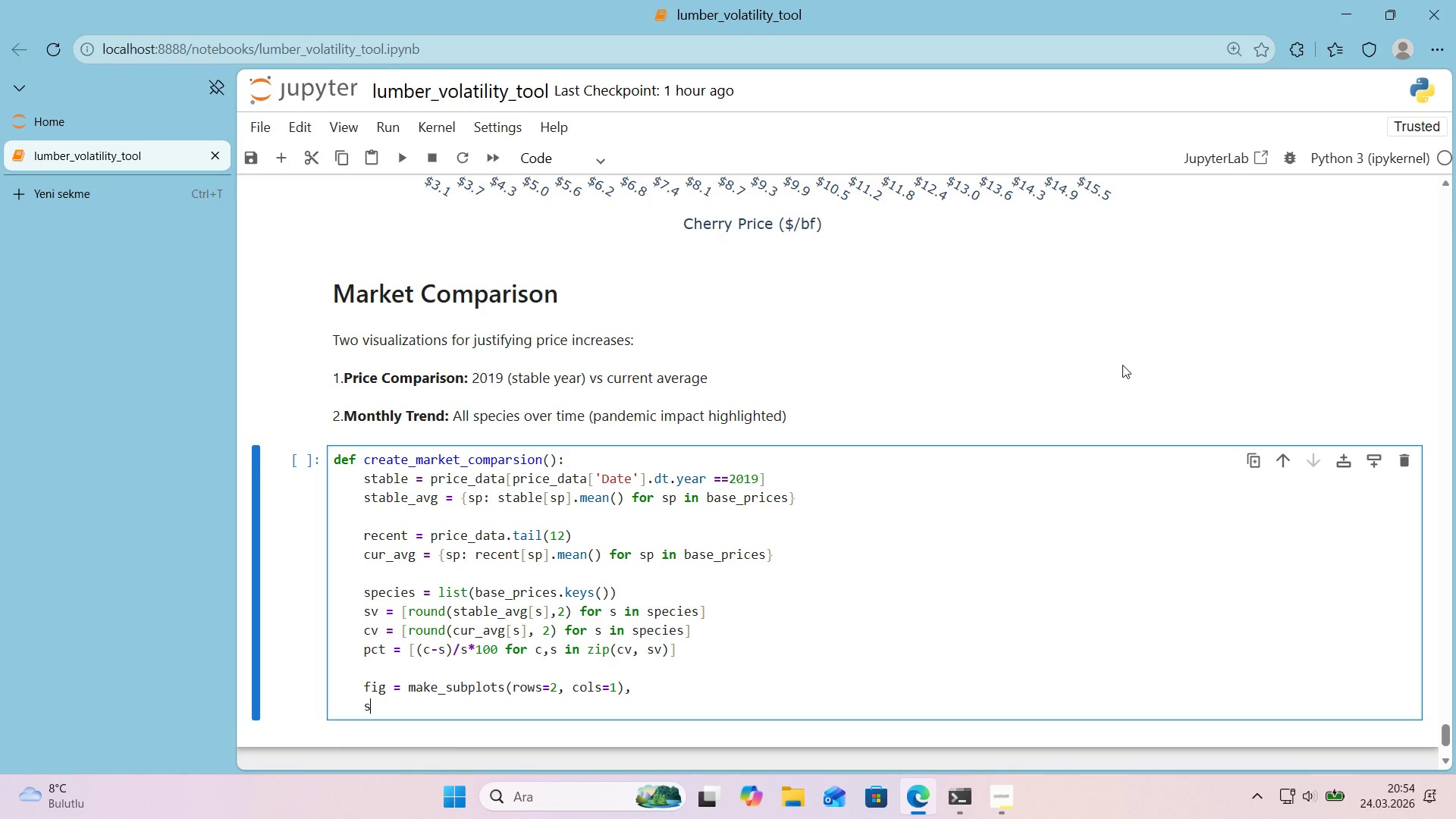 
type(subp)
key(Backspace)
key(Backspace)
key(Backspace)
key(Backspace)
key(Tab)
type(subplot_t'tles))
 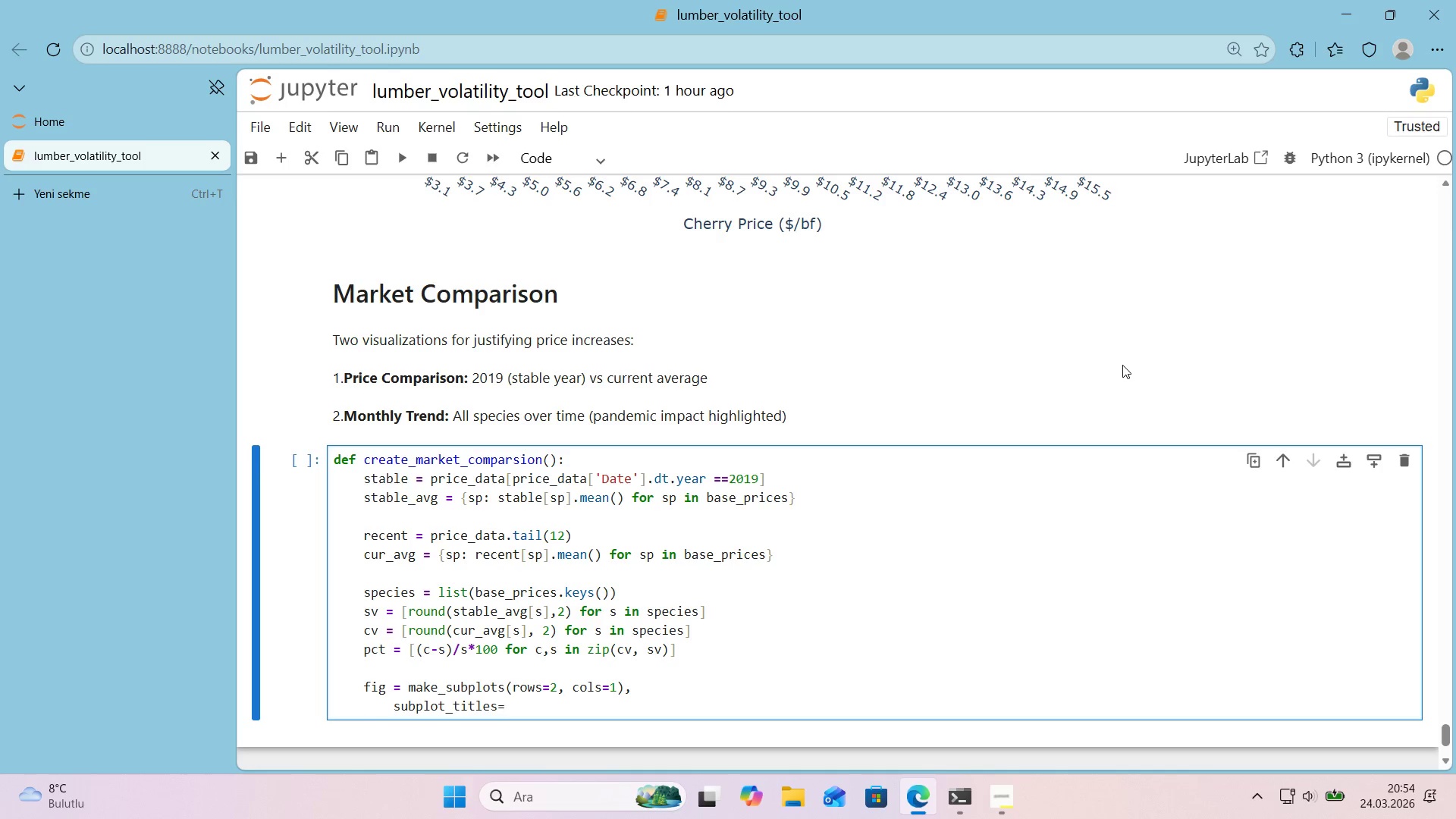 
key(Alt+Control+8)
 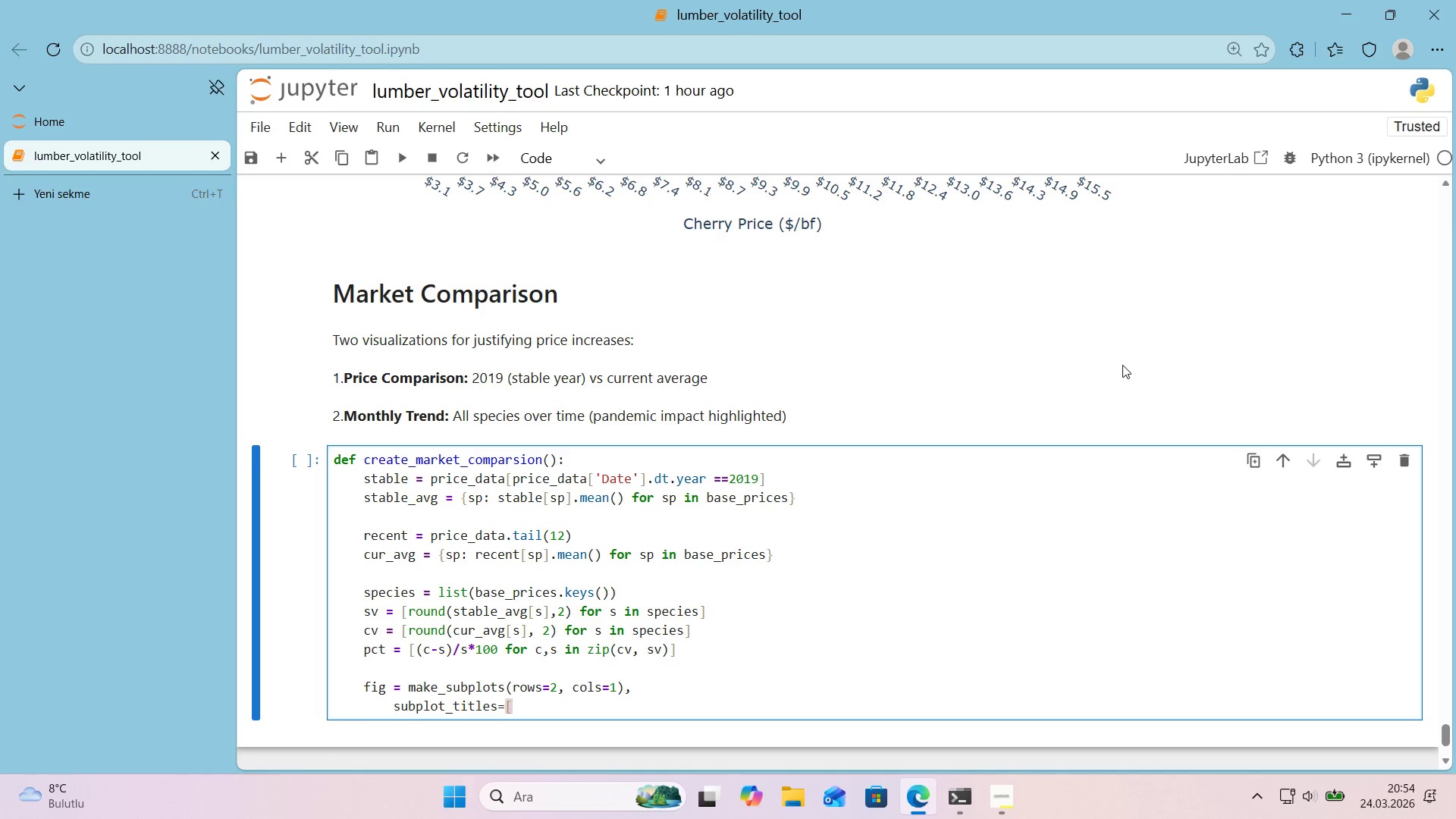 
key(Alt+Control+9)
 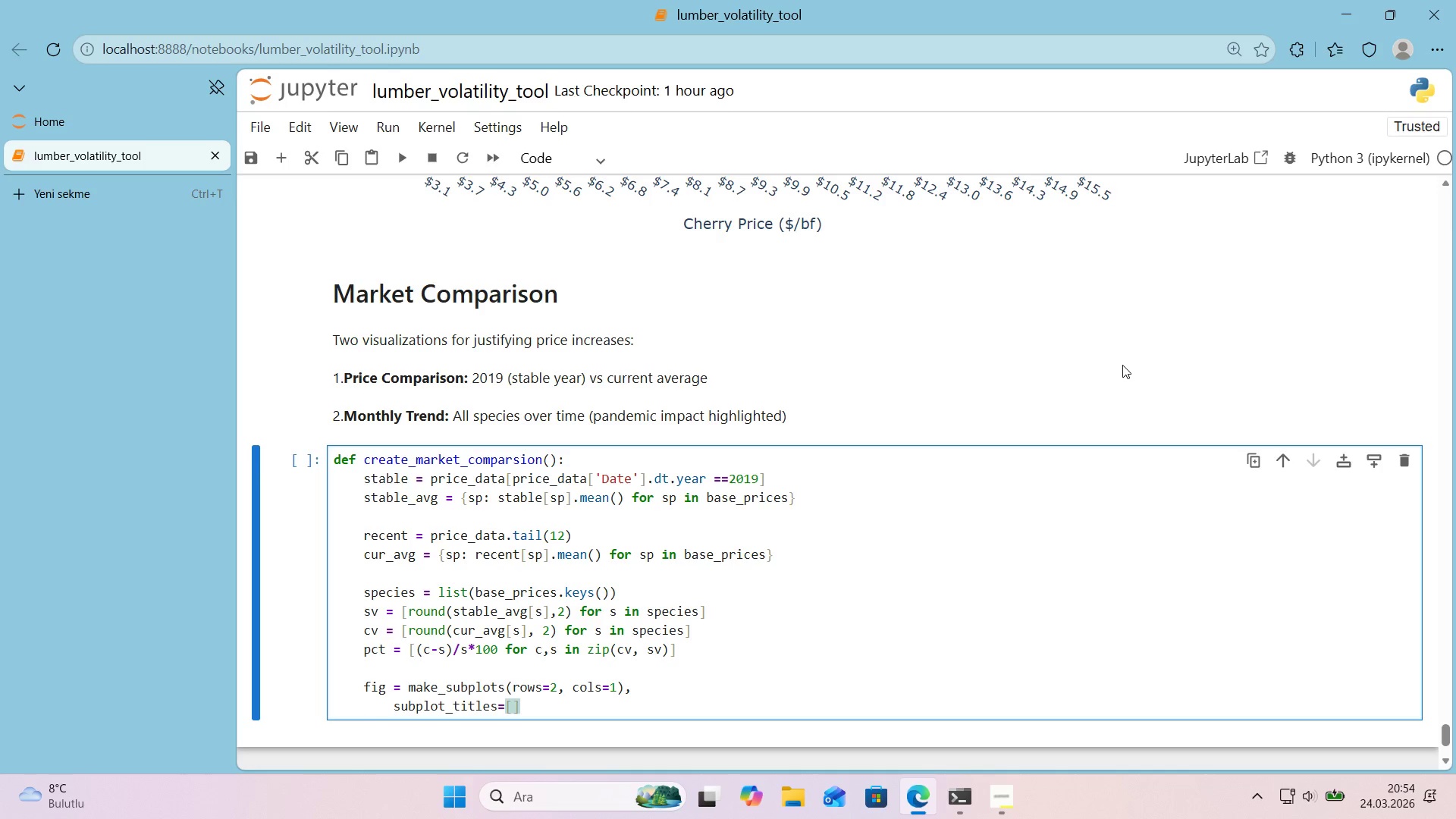 
key(ArrowLeft)
 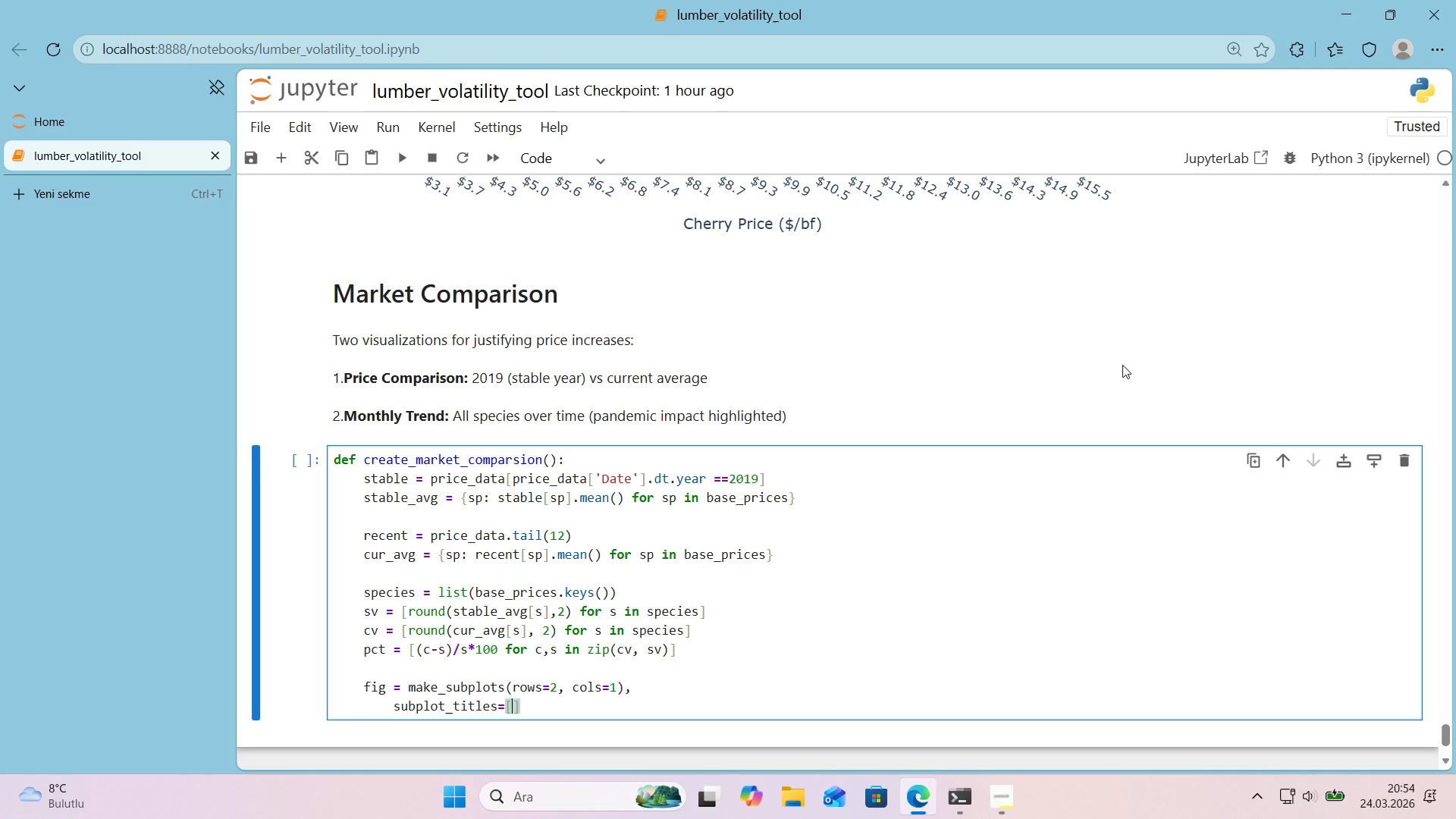 
type(@@)
 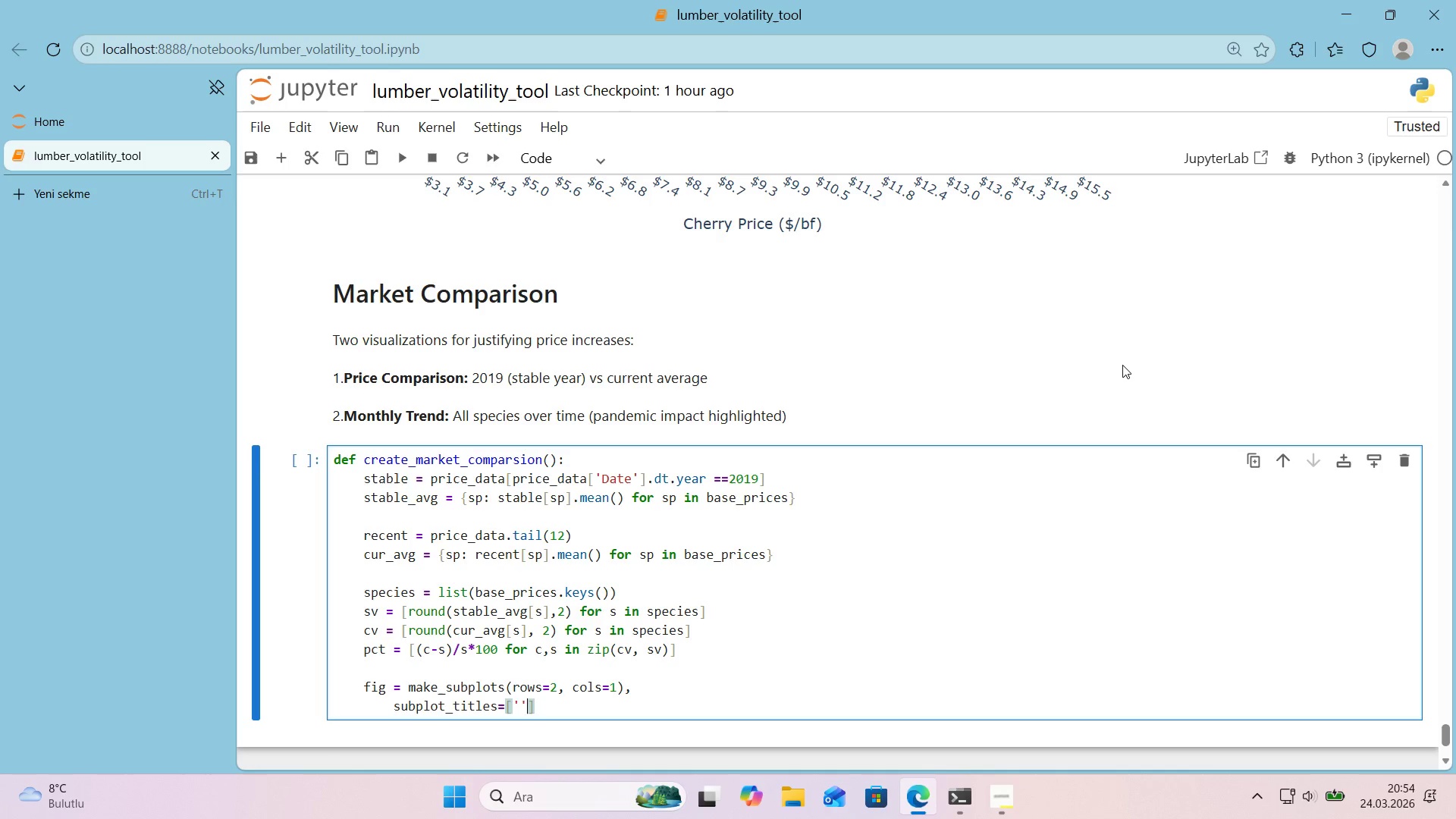 
key(ArrowLeft)
 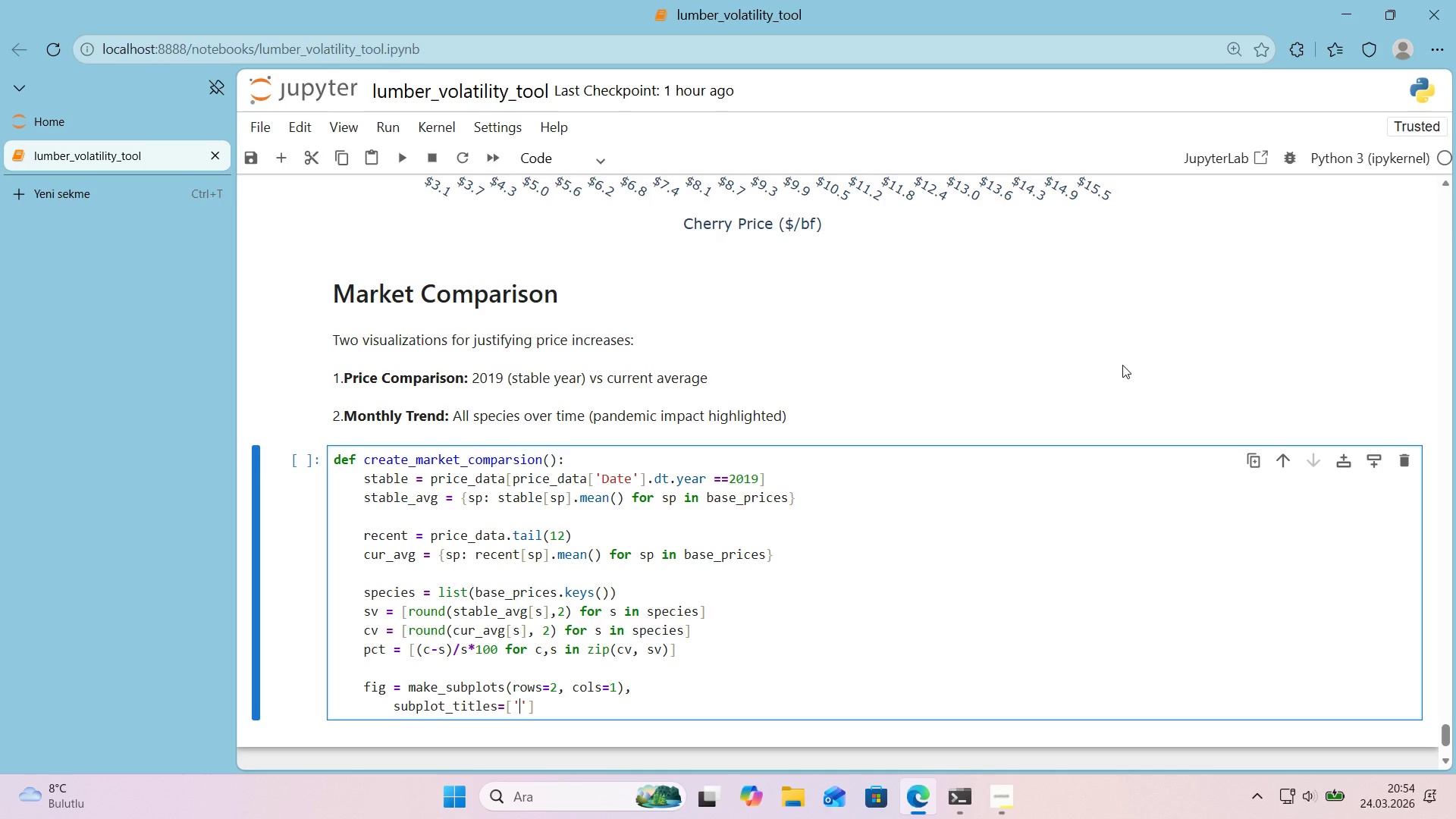 
type(Pr'ce Compar'son)
 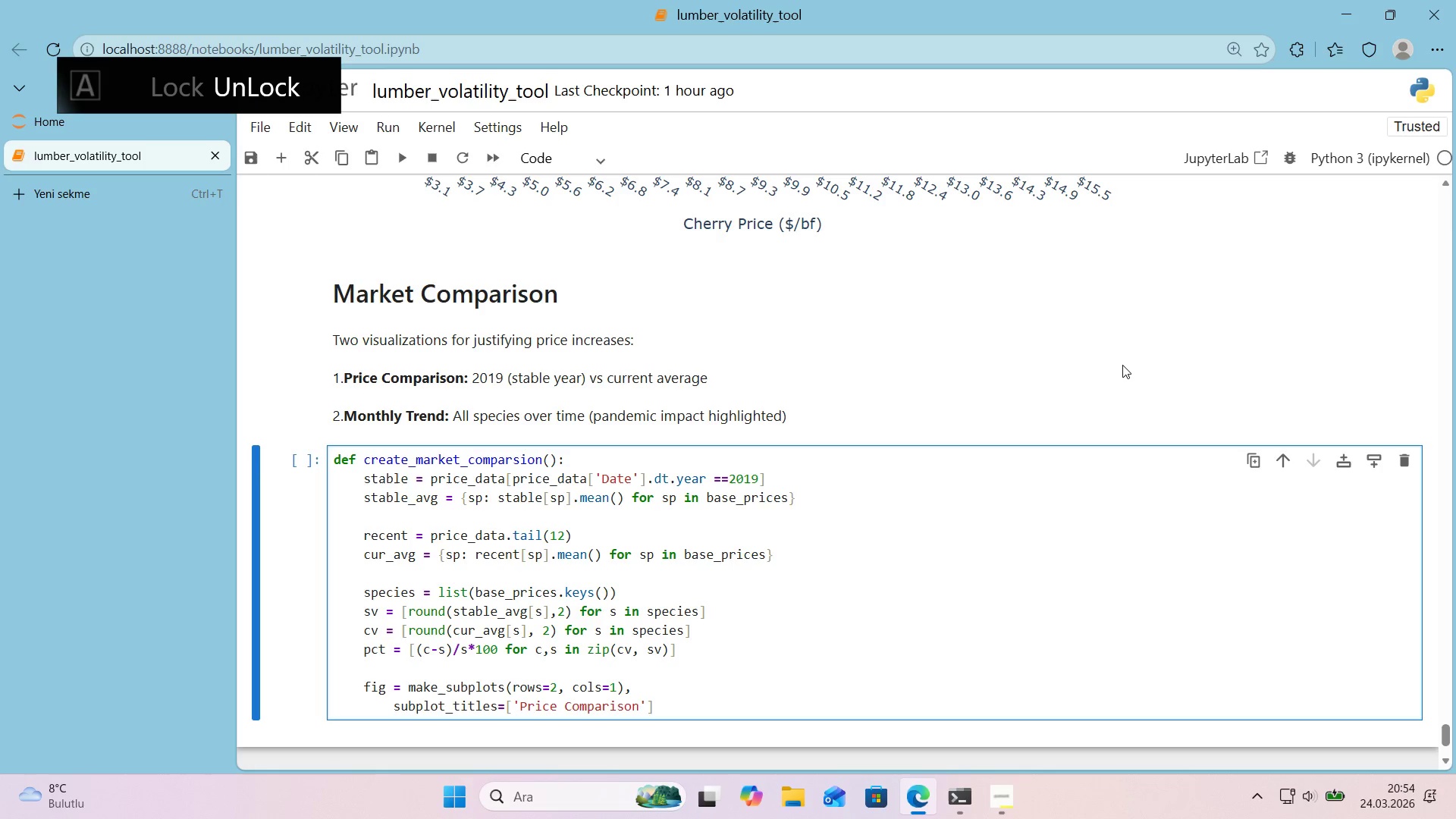 
key(ArrowRight)
 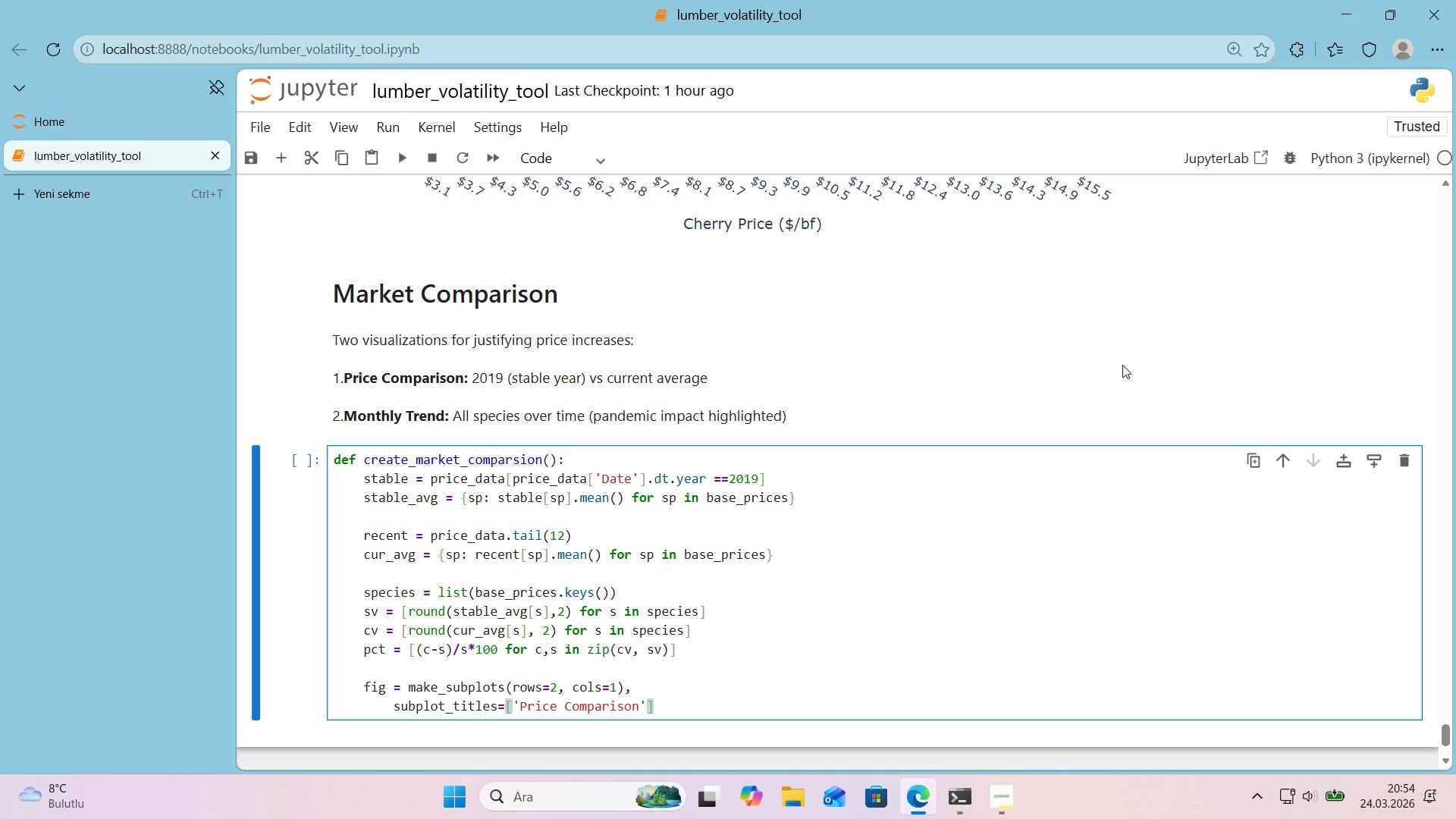 
key(ArrowLeft)
 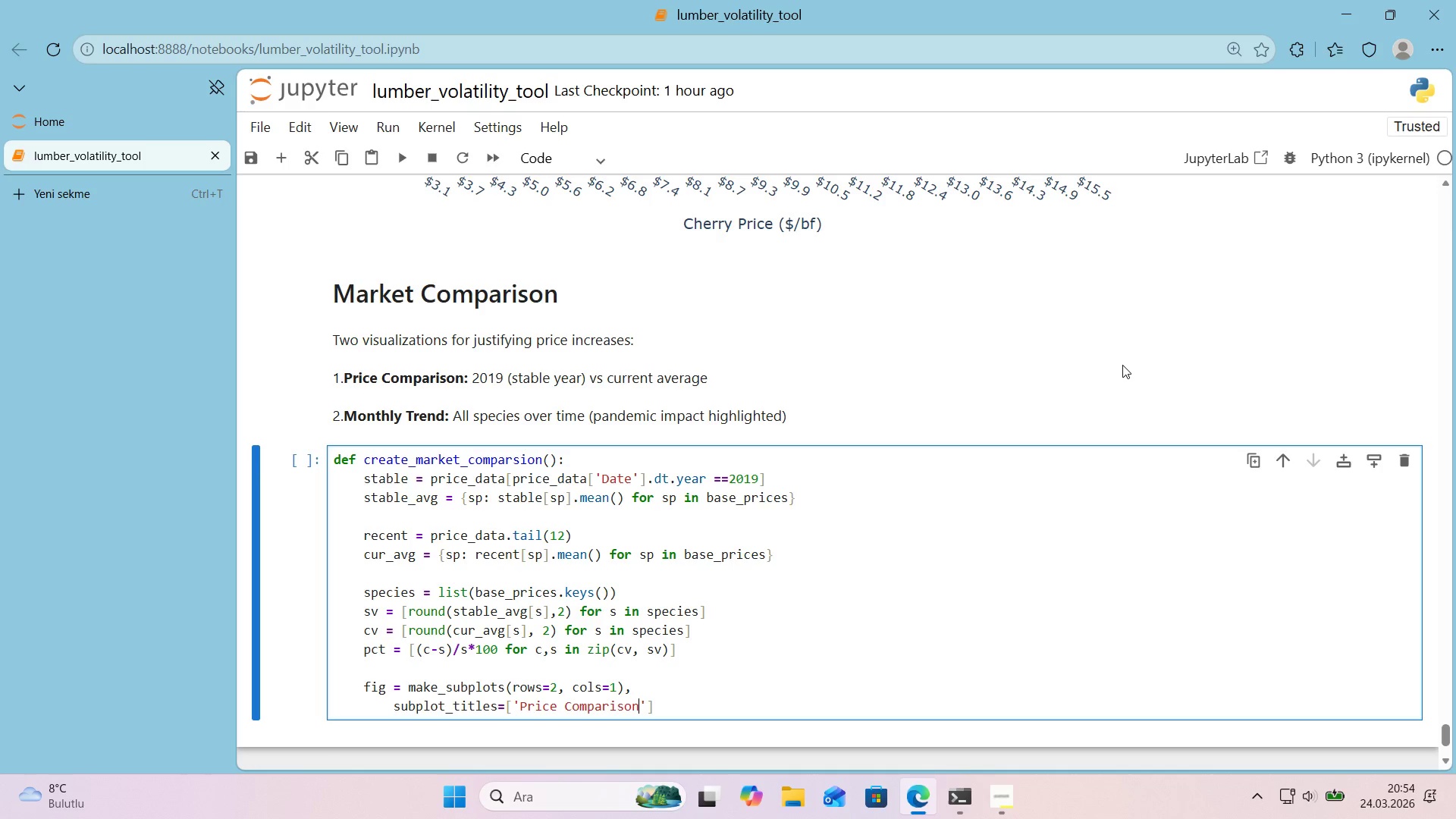 
type(> 2019 vs Current *()
 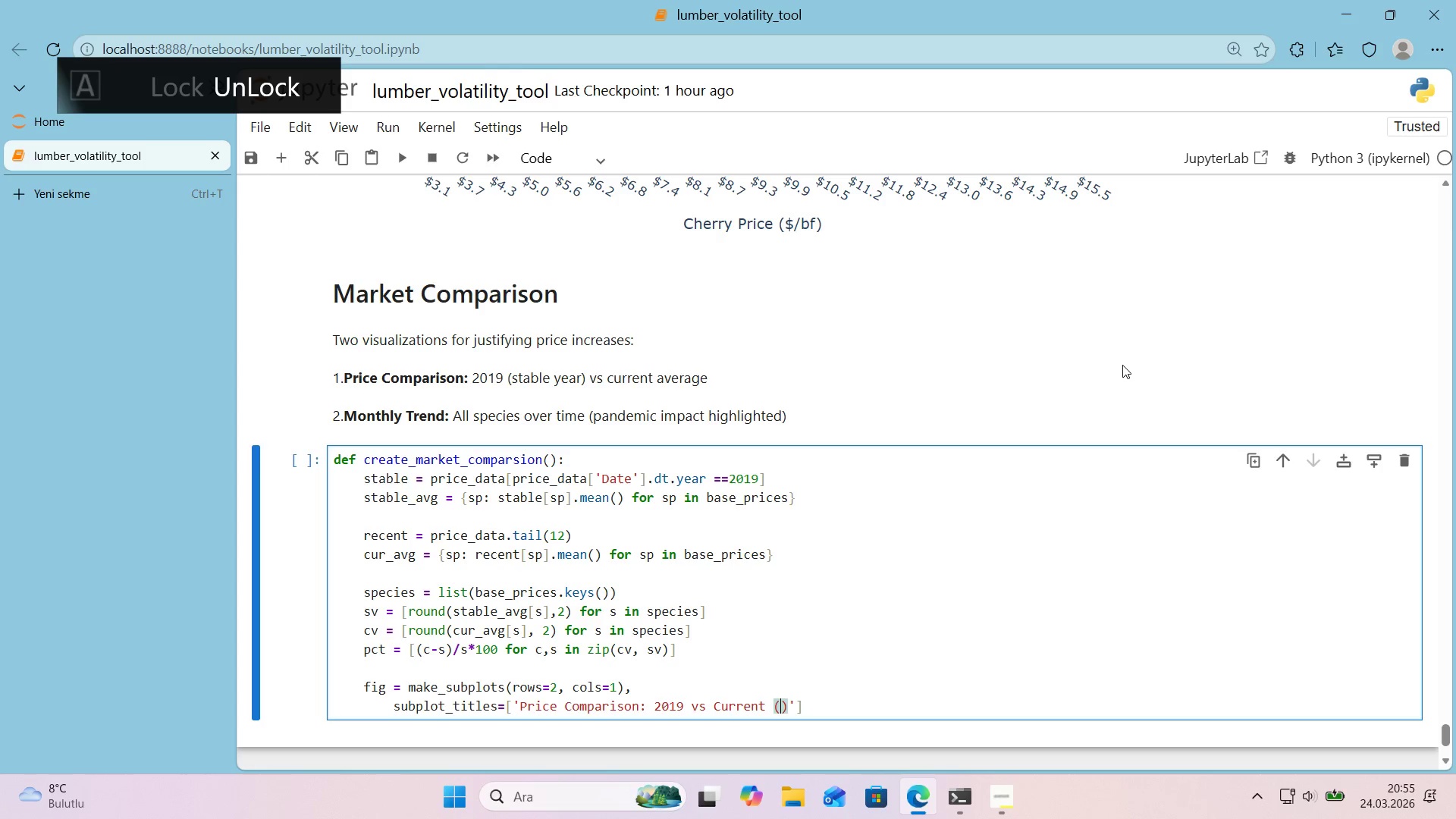 
 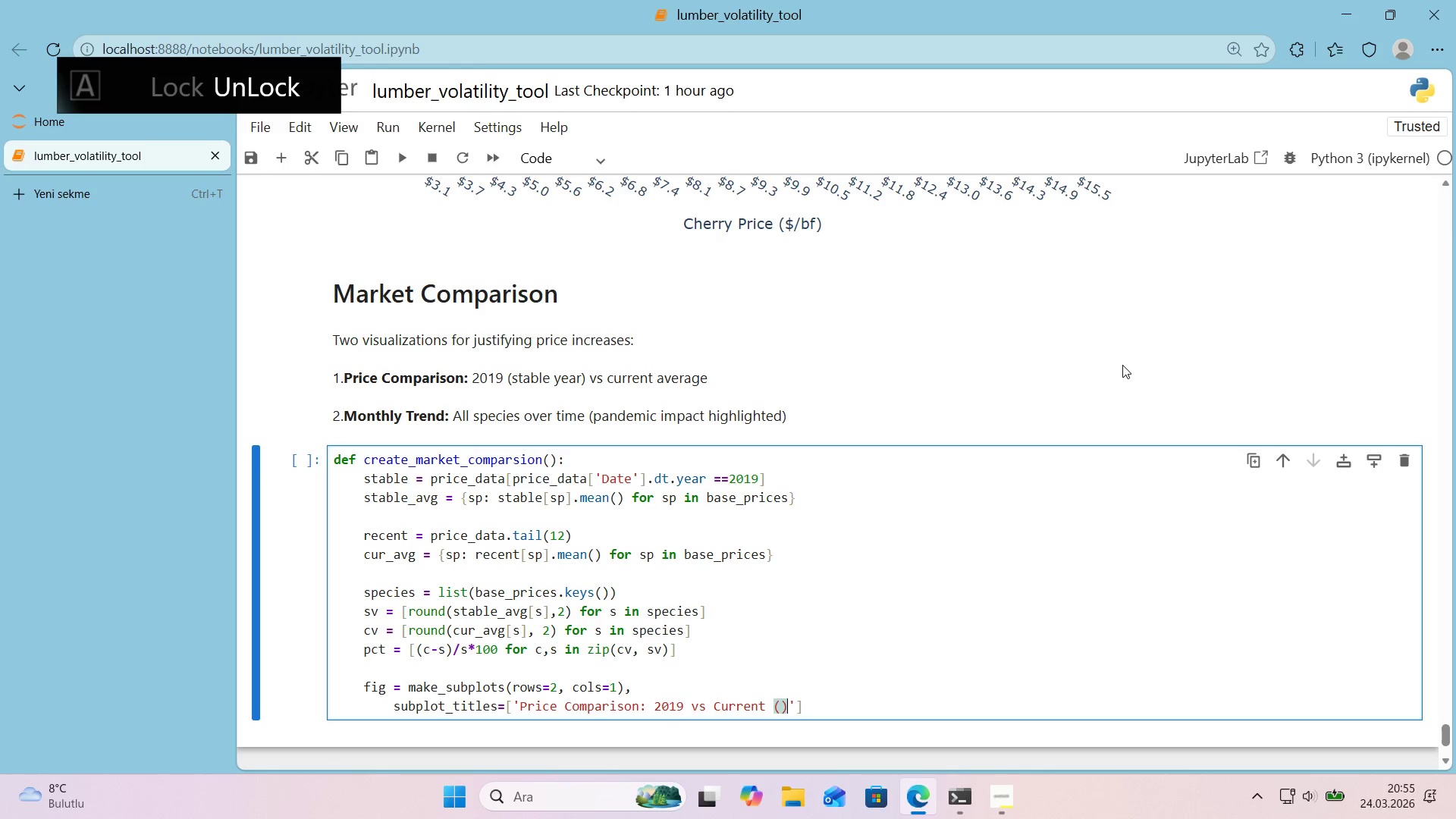 
key(ArrowLeft)
 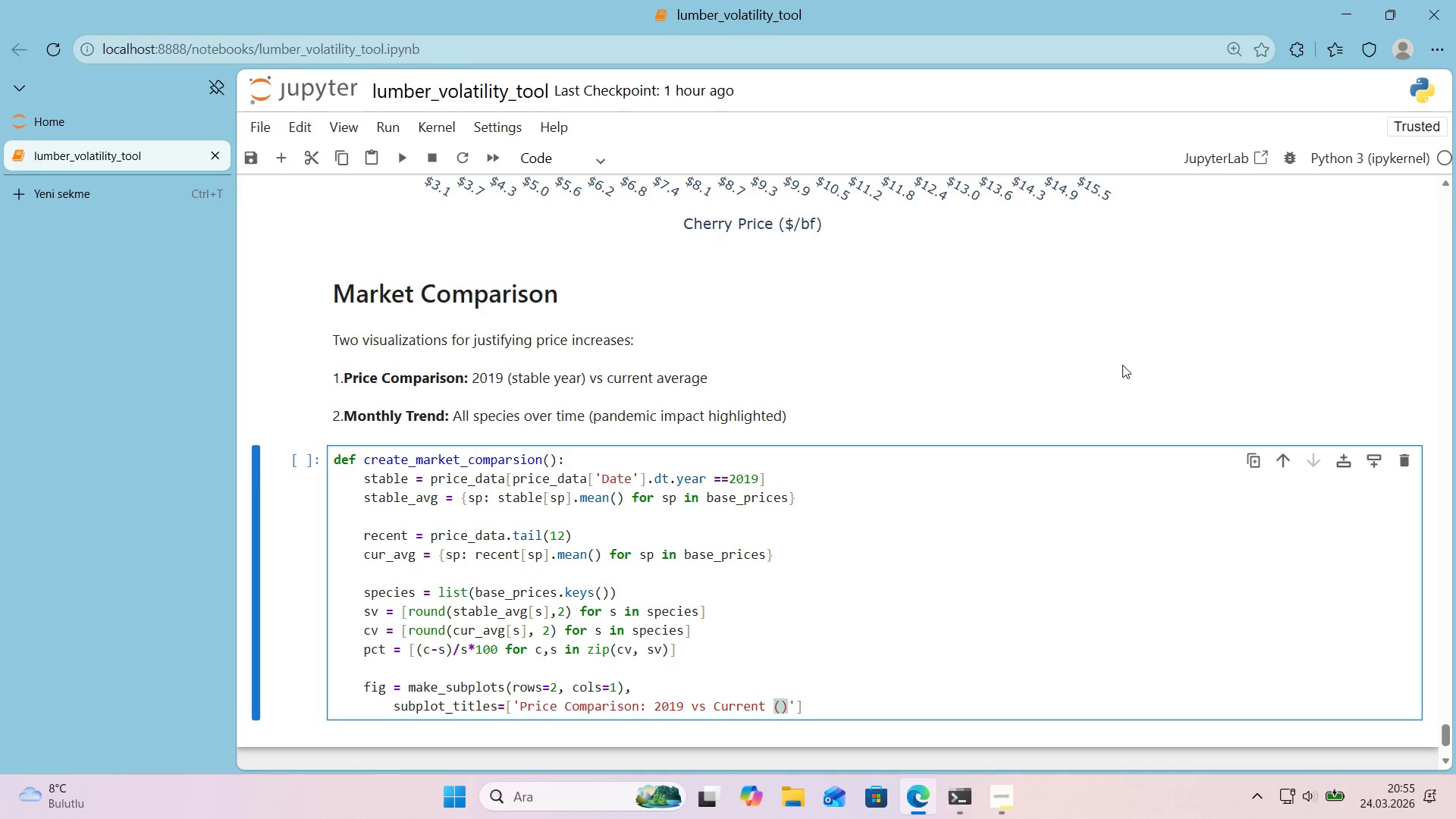 
key(Control+ControlLeft)
 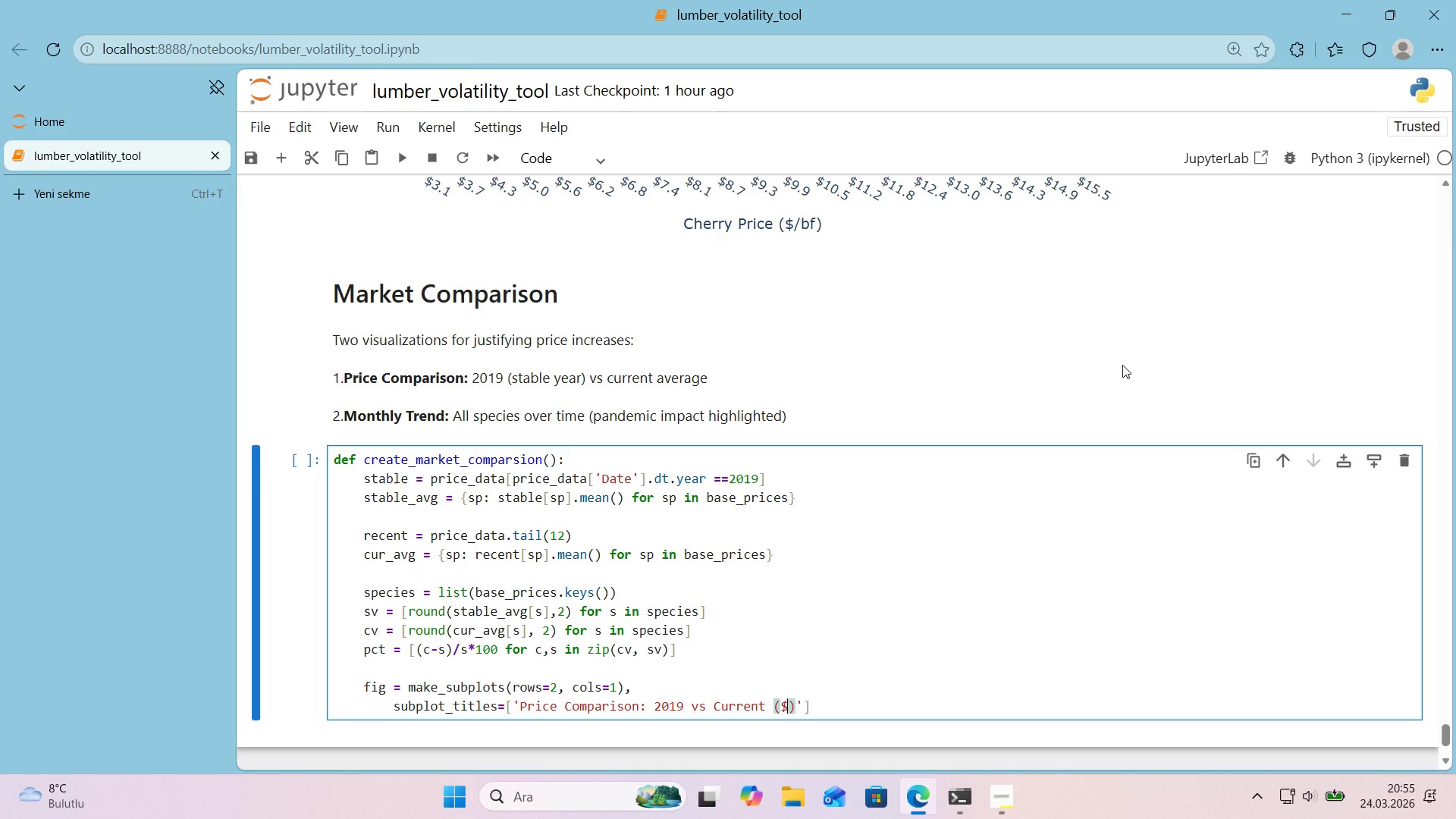 
key(Alt+Control+AltRight)
 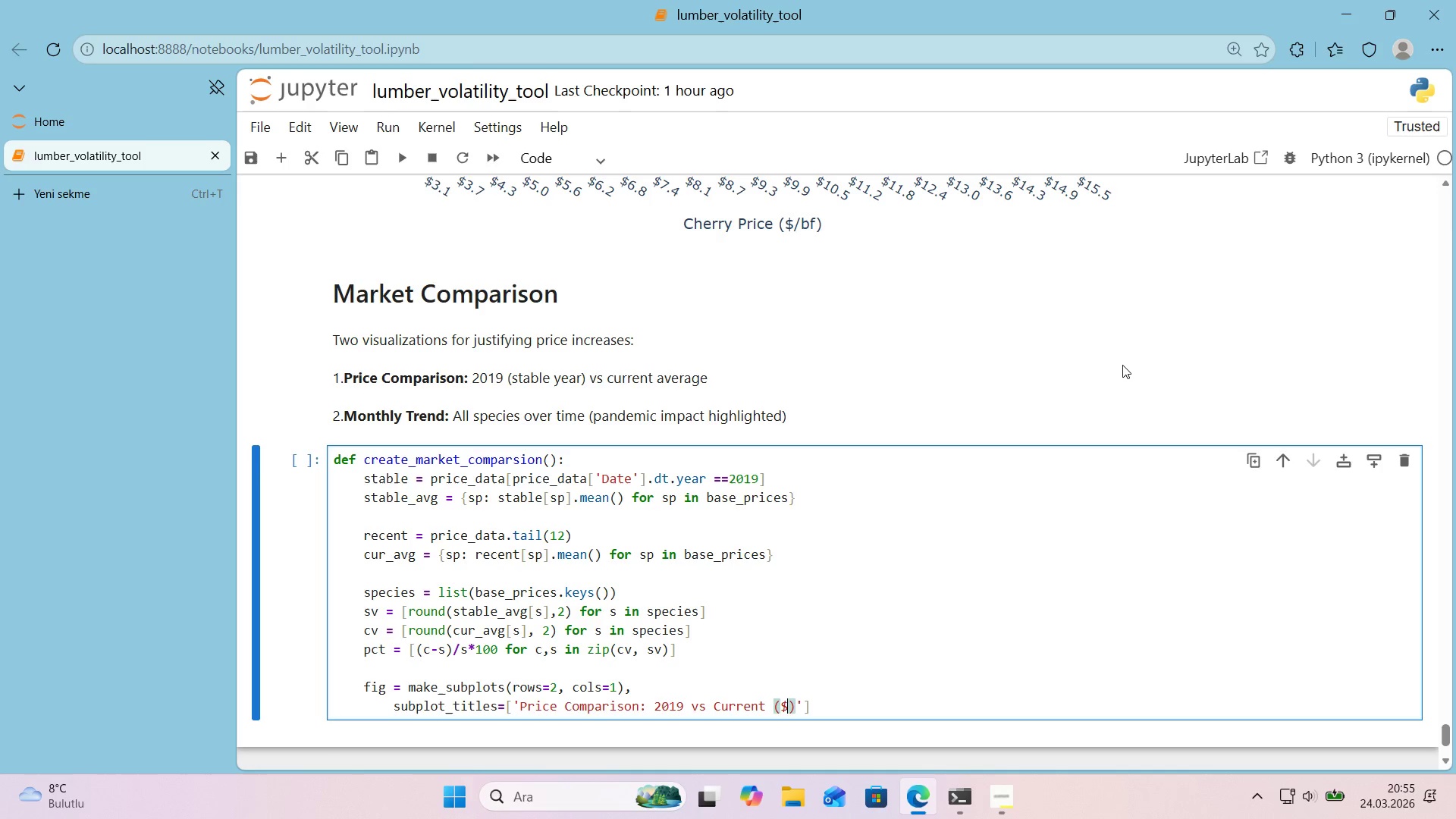 
key(Alt+Control+4)
 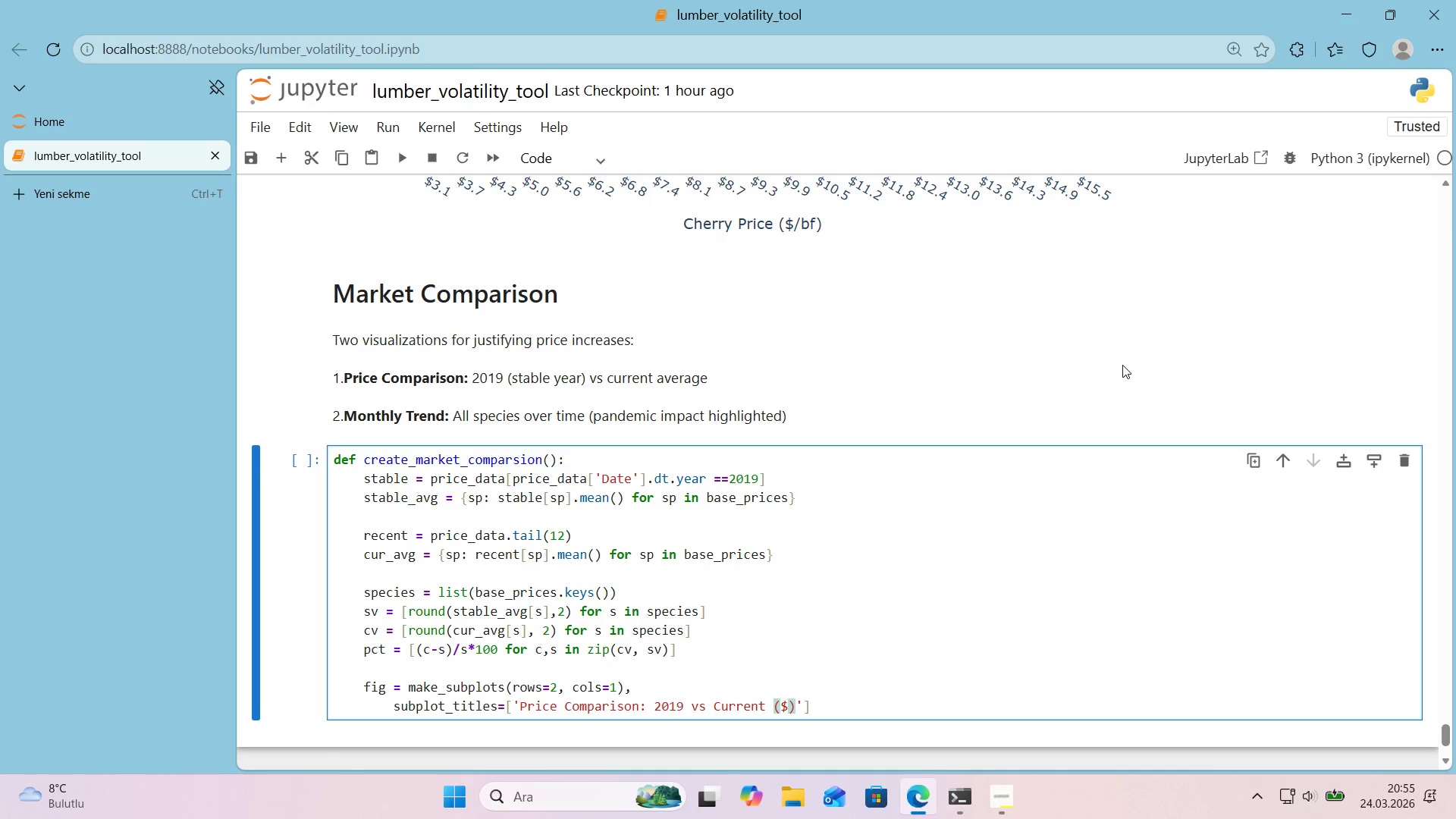 
type(/bf)
 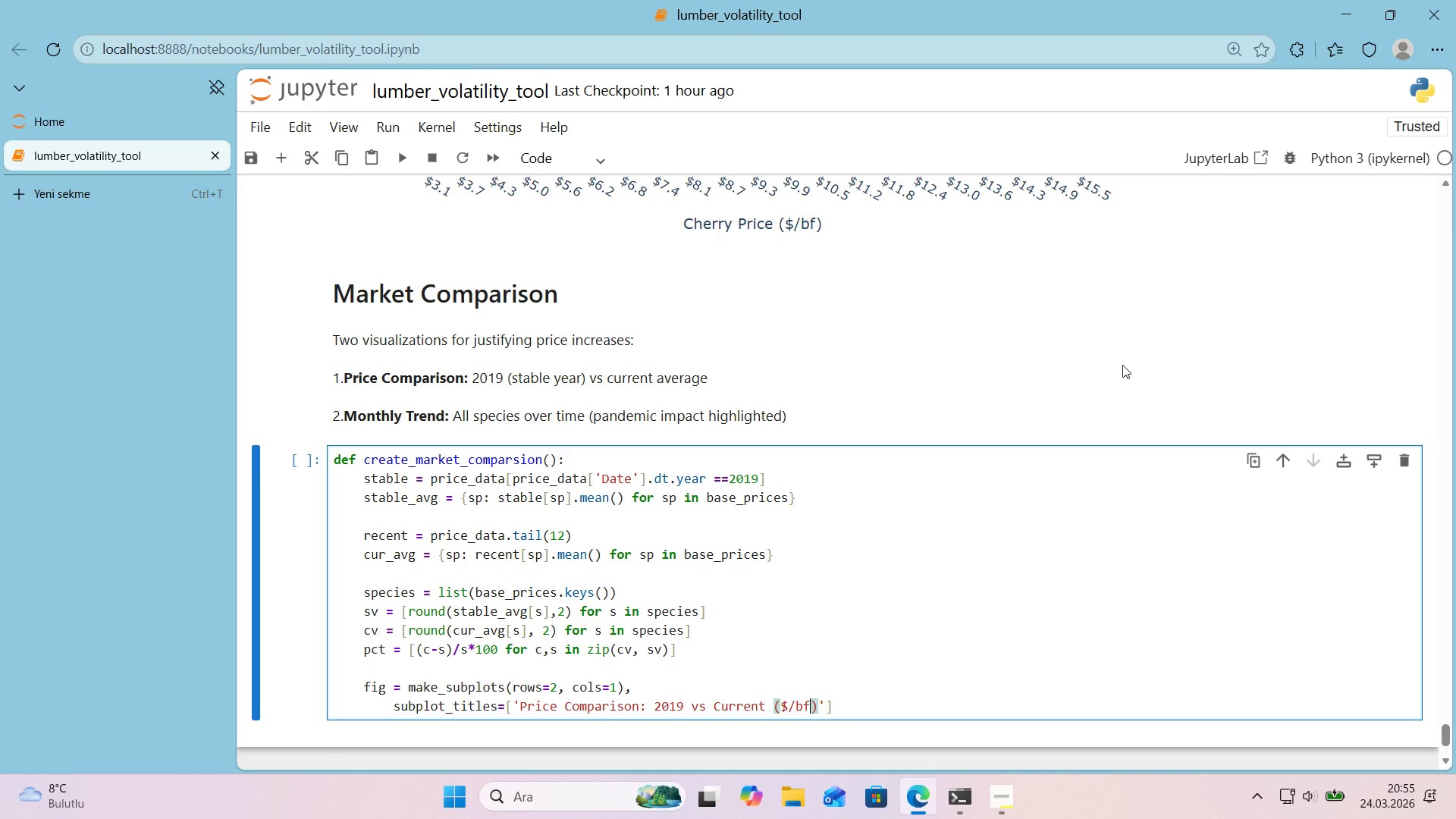 
key(ArrowRight)
 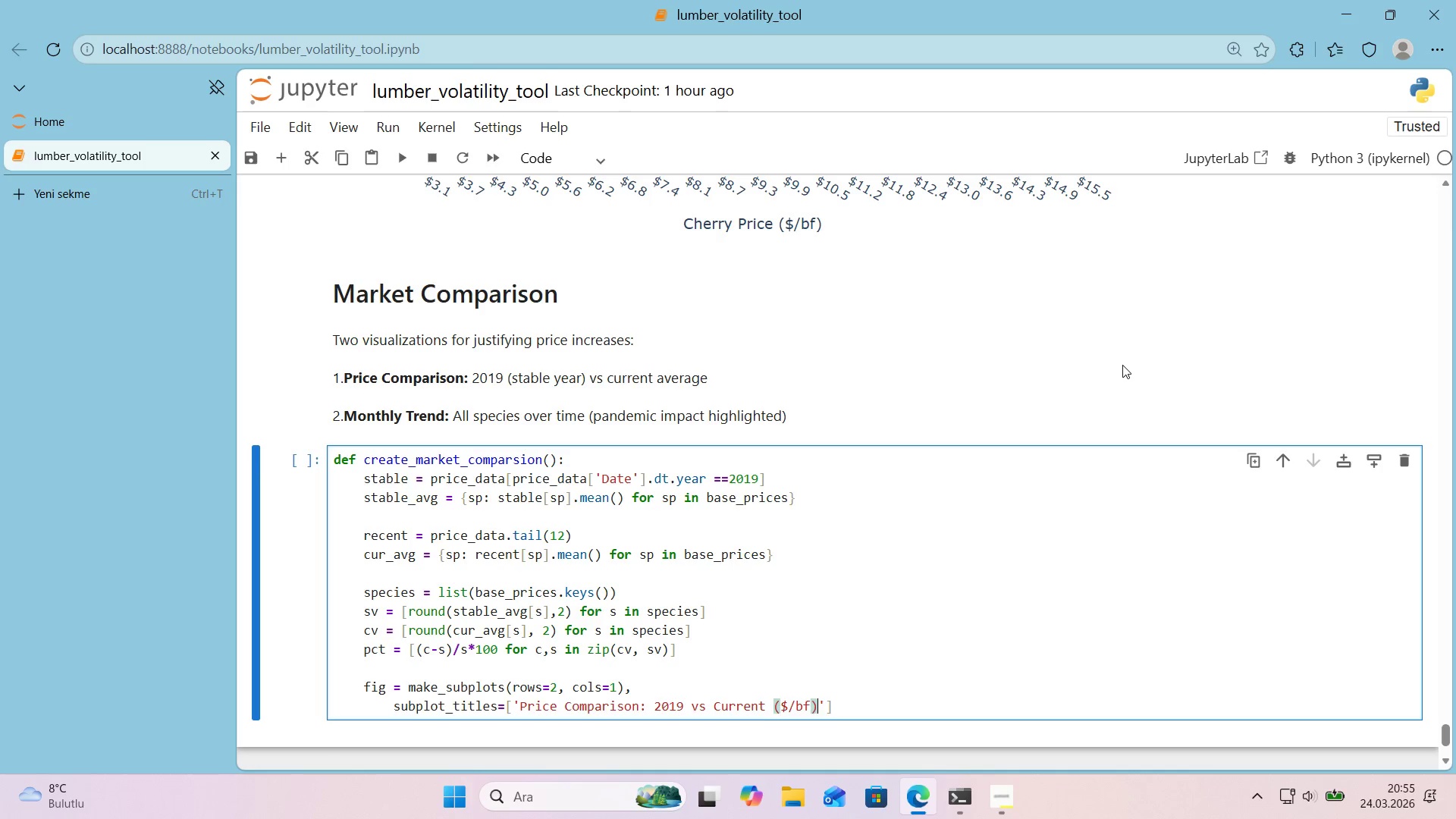 
key(ArrowRight)
 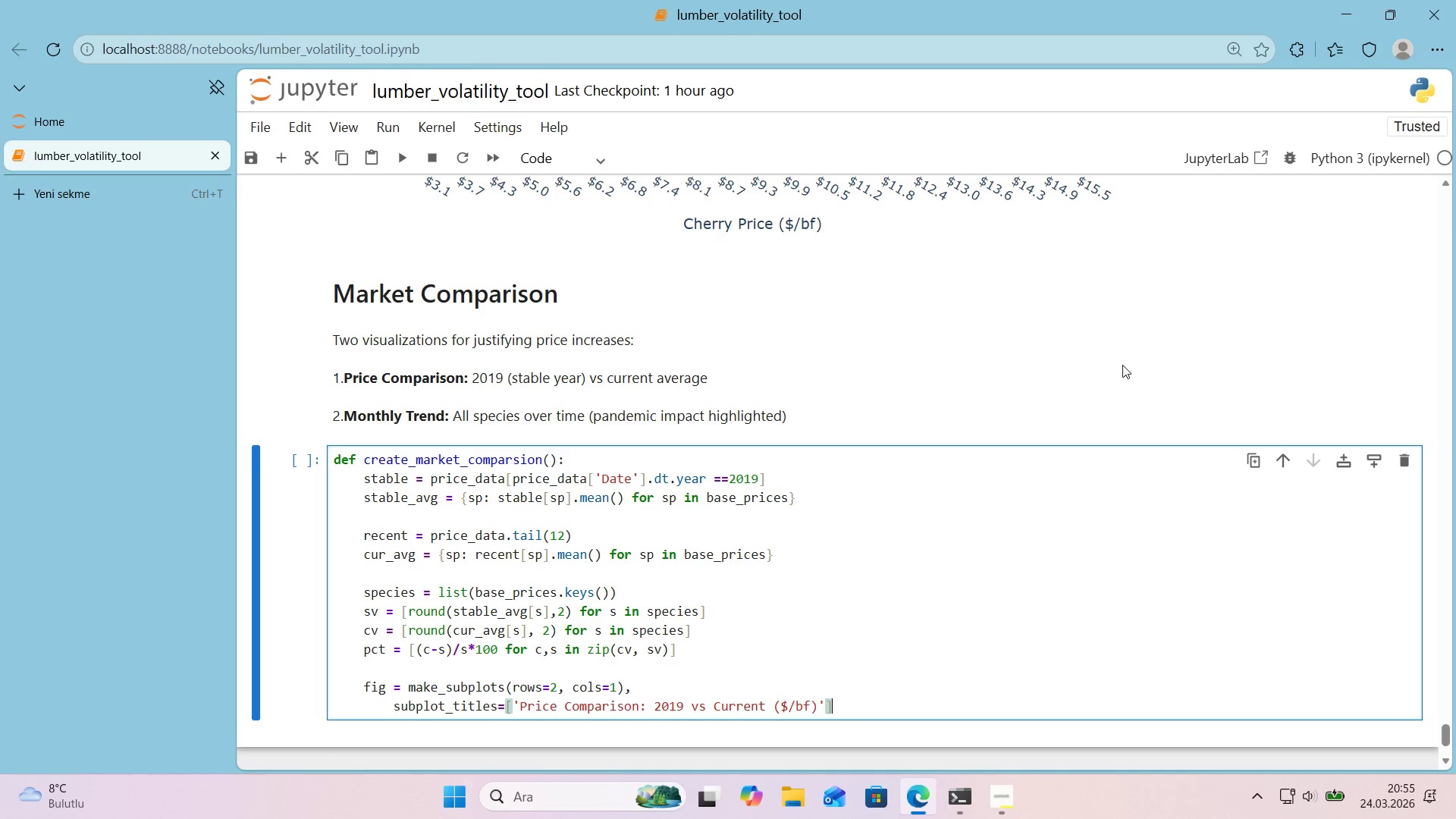 
key(ArrowRight)
 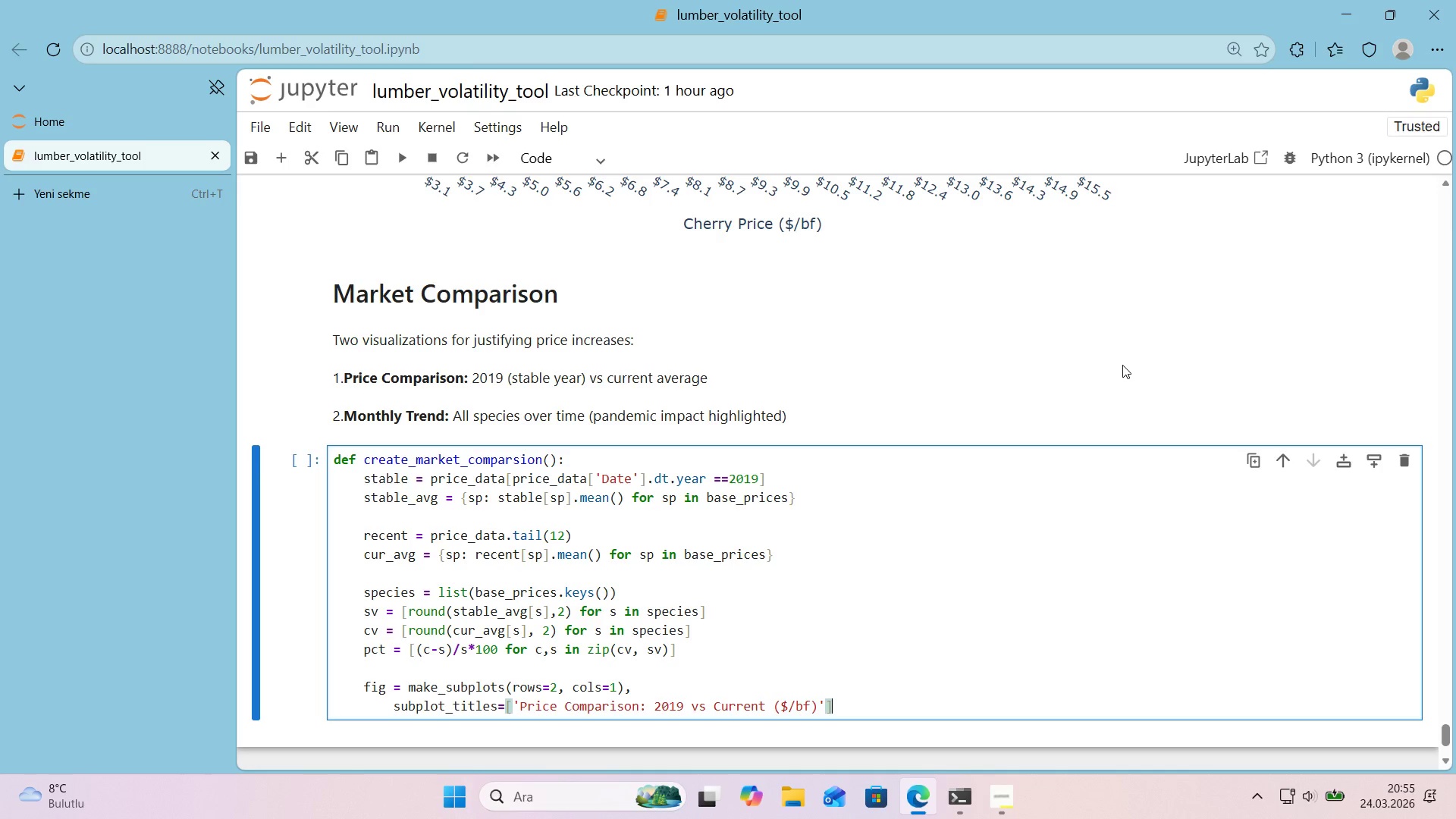 
key(Comma)
 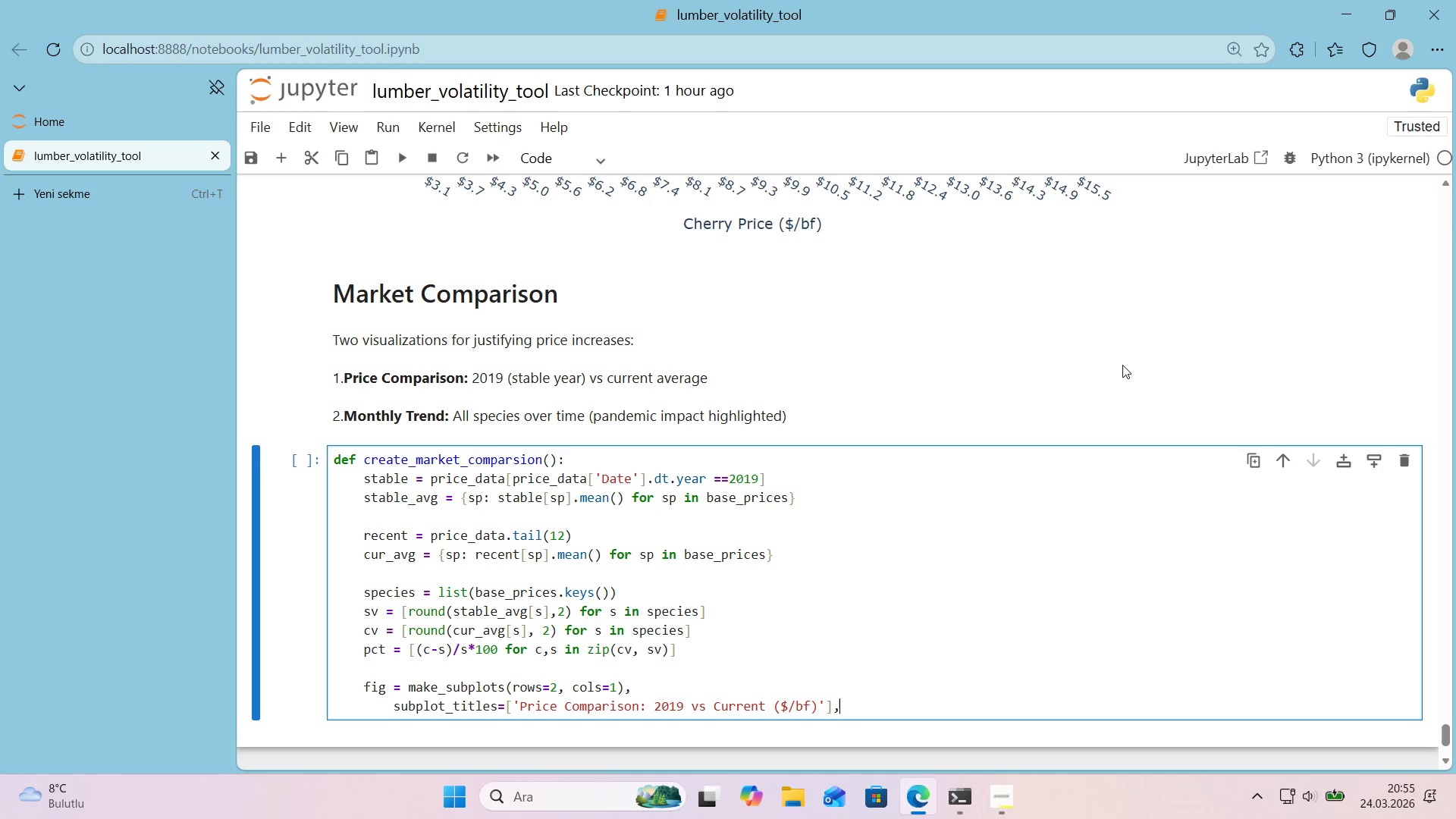 
wait(8.59)
 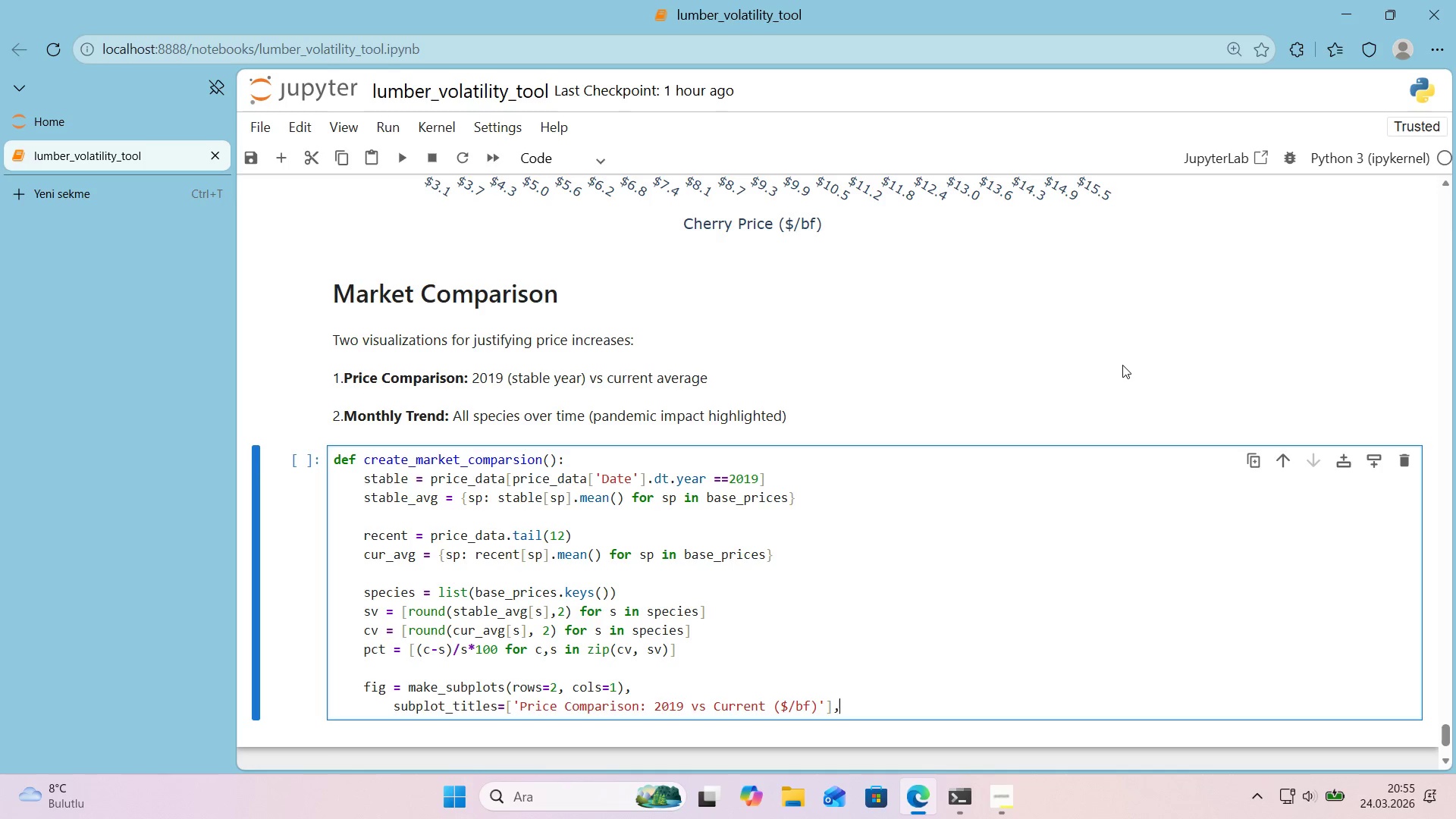 
key(Enter)
 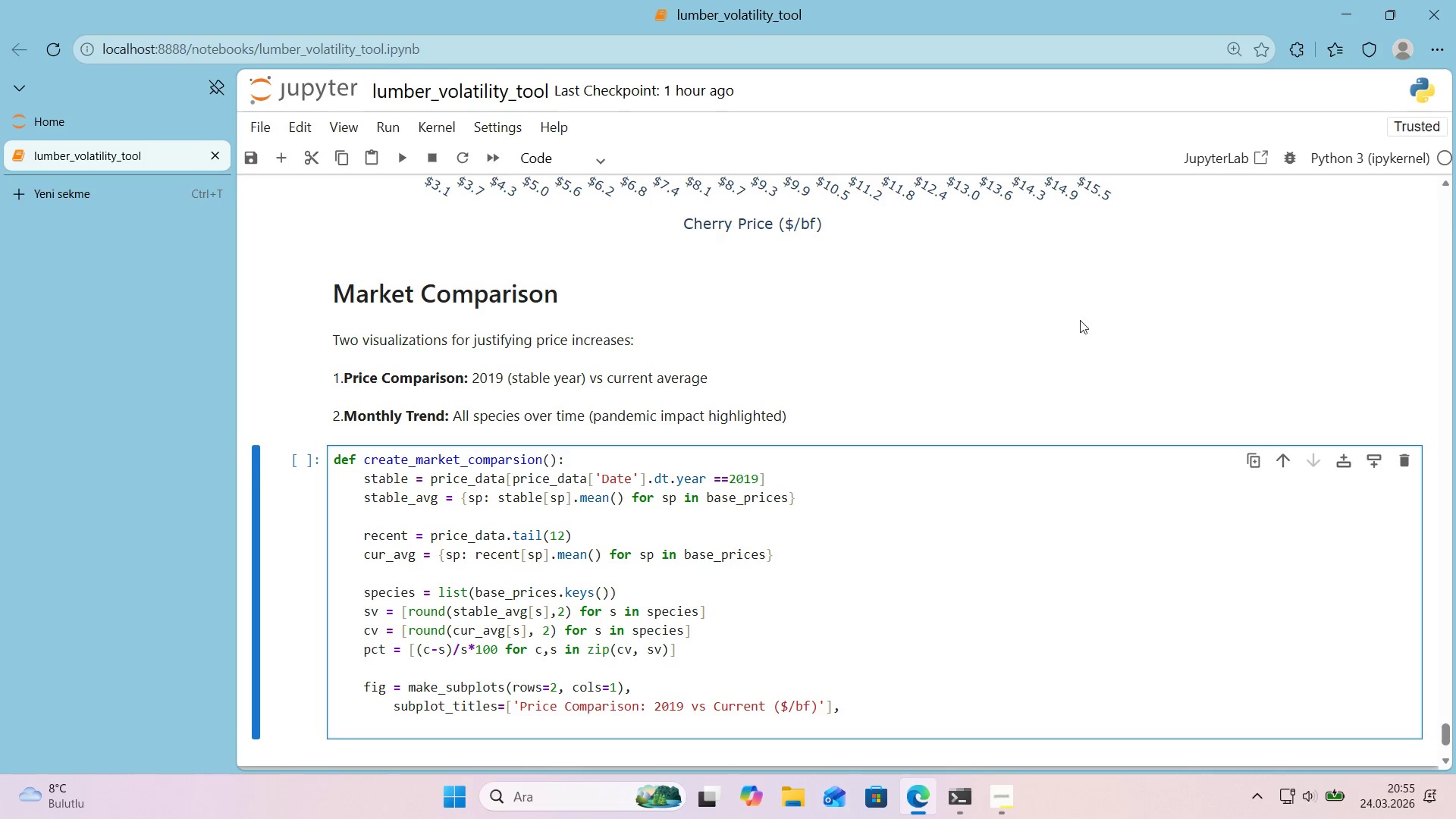 
scroll: coordinate [1080, 318], scroll_direction: down, amount: 1.0
 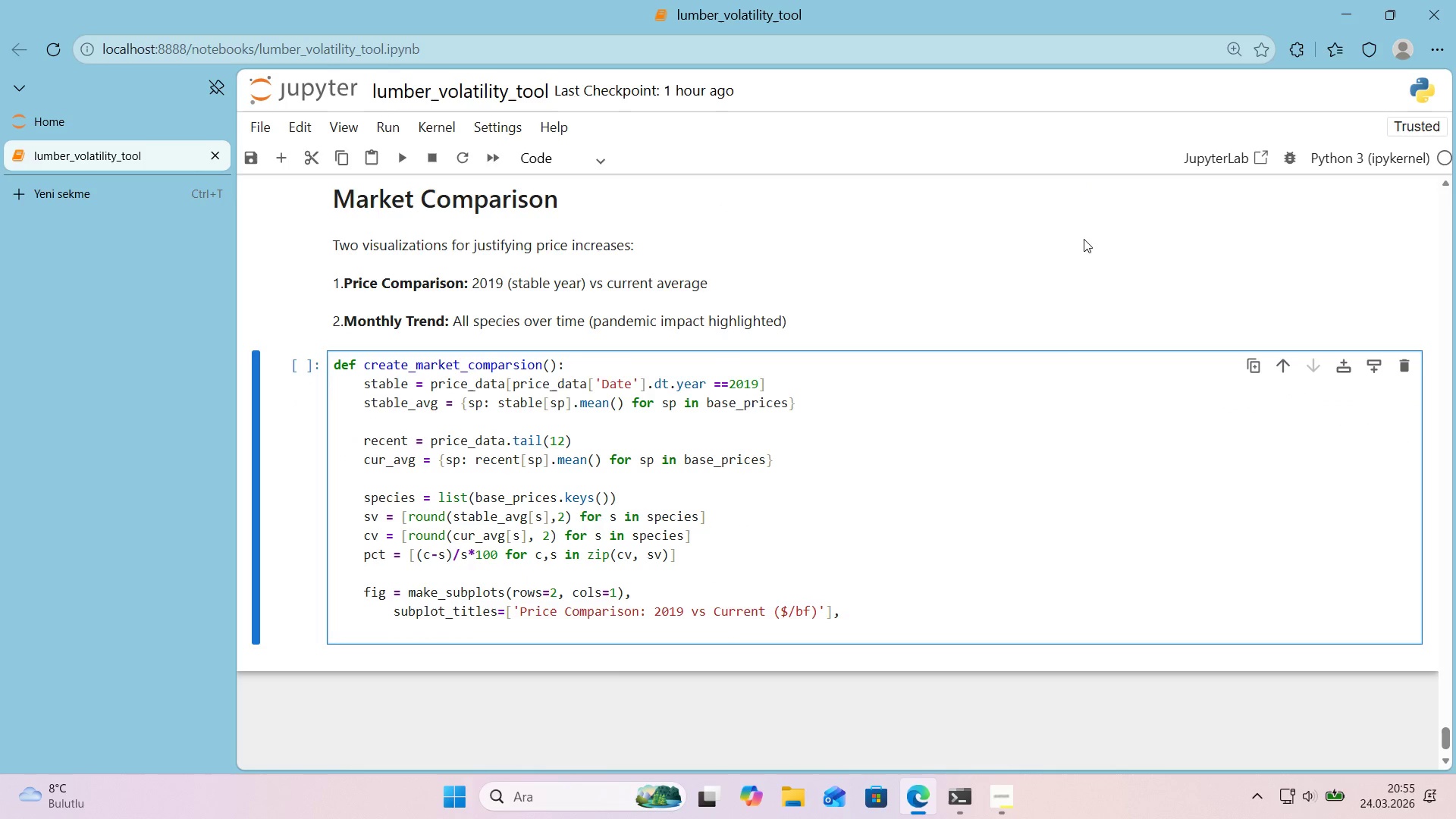 
key(Tab)
key(Tab)
key(Tab)
key(Tab)
key(Tab)
key(Tab)
type(22)
 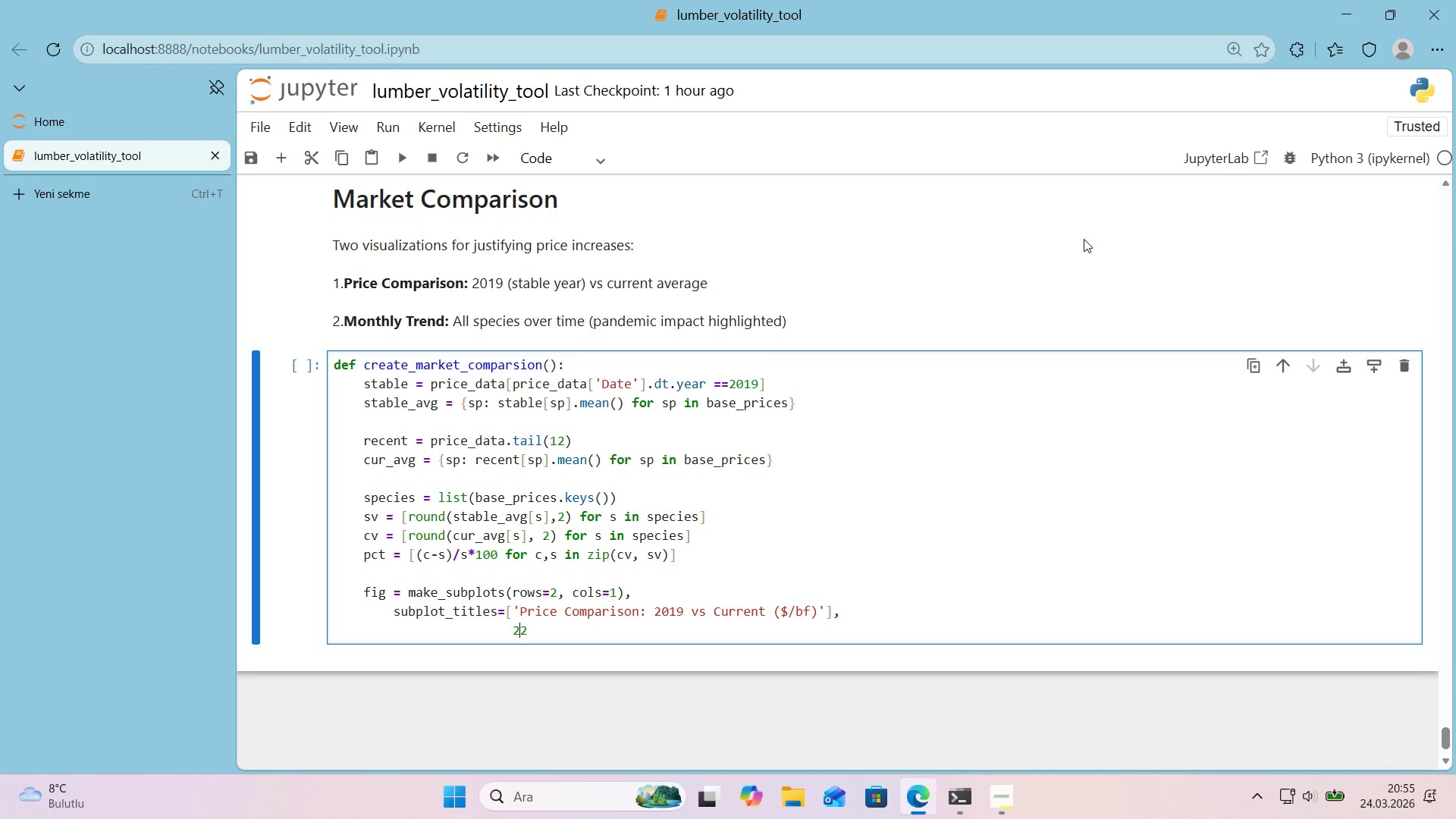 
key(ArrowLeft)
 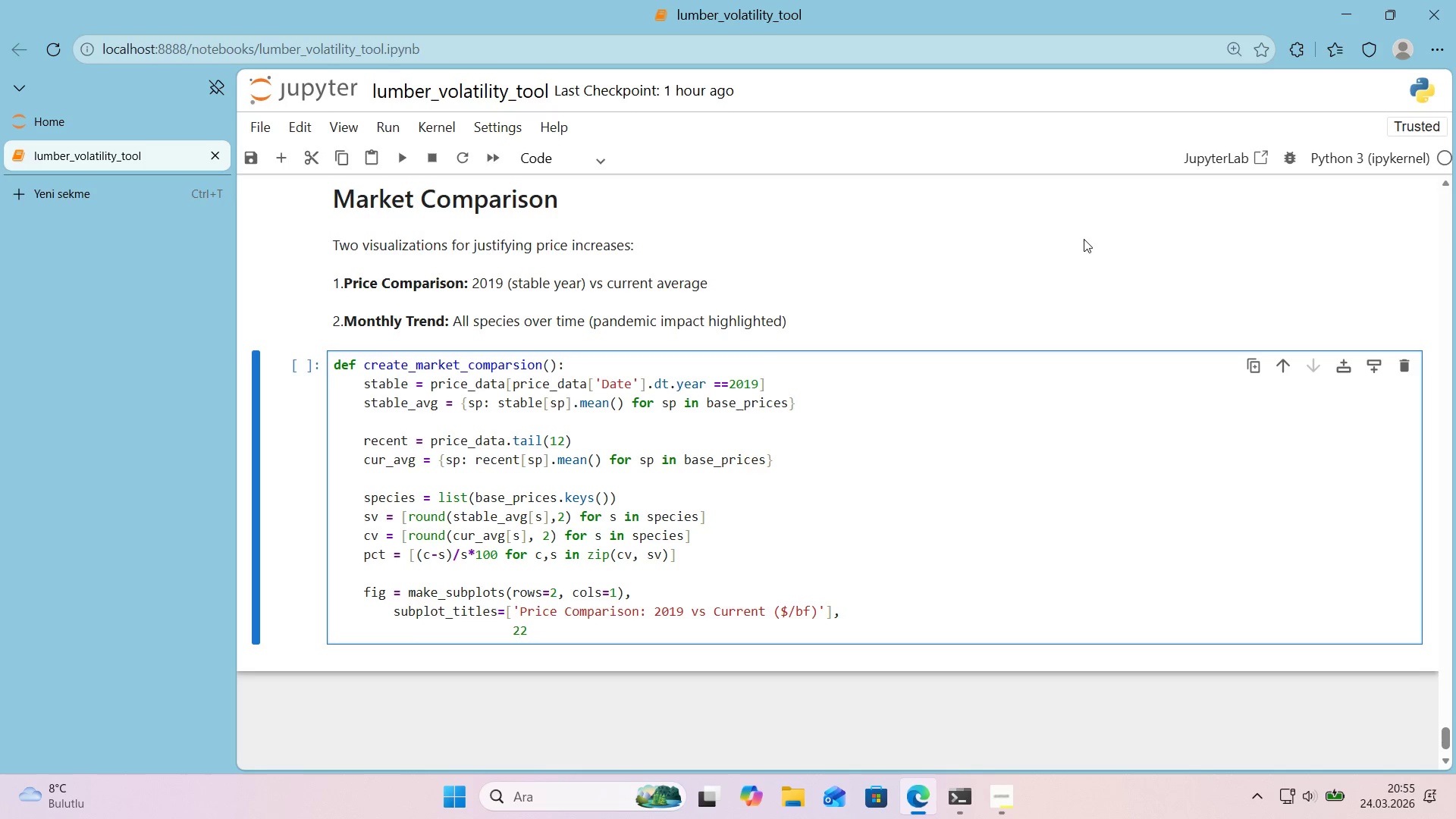 
key(ArrowRight)
 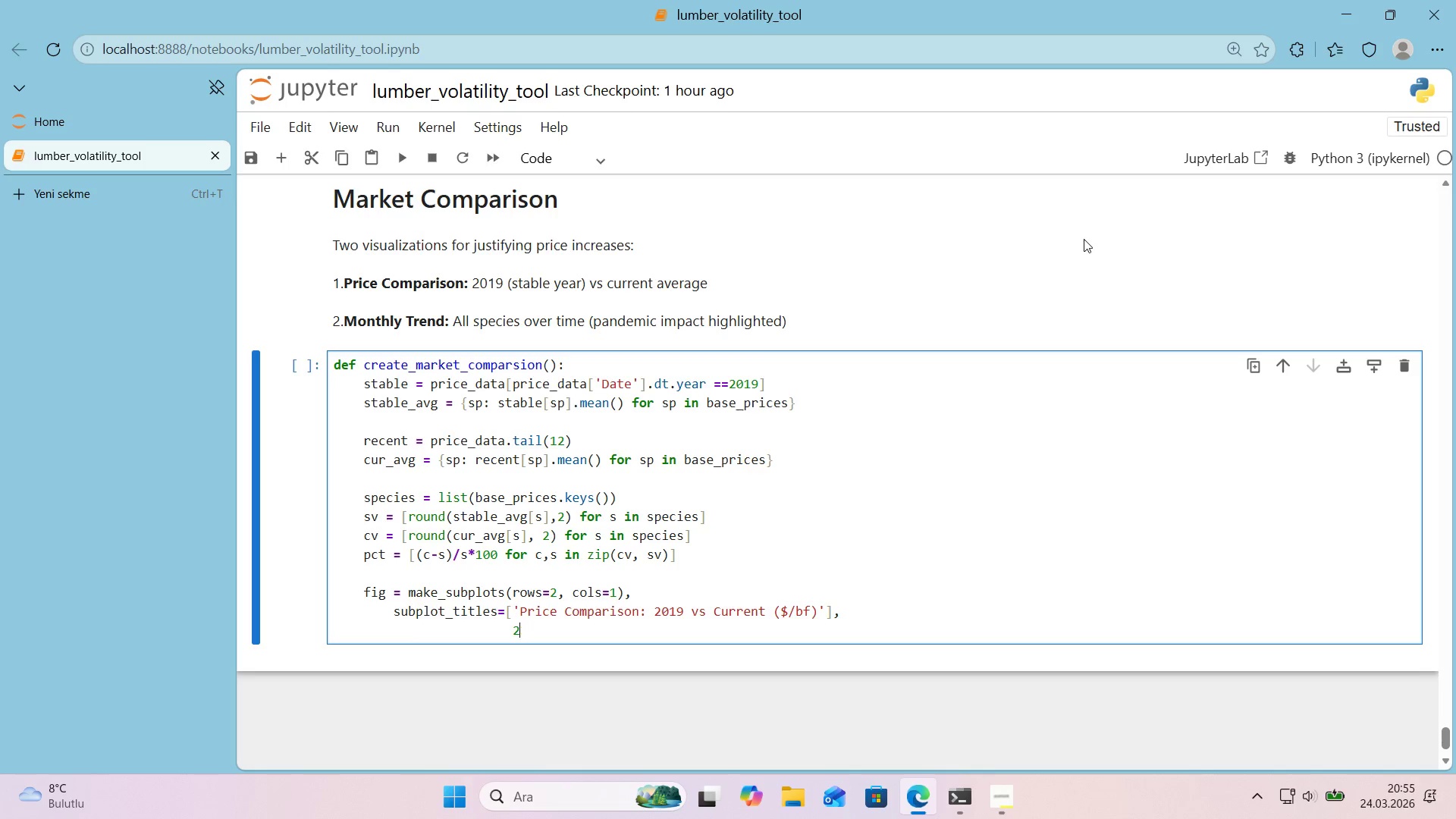 
key(Backspace)
key(Backspace)
type(@@)
 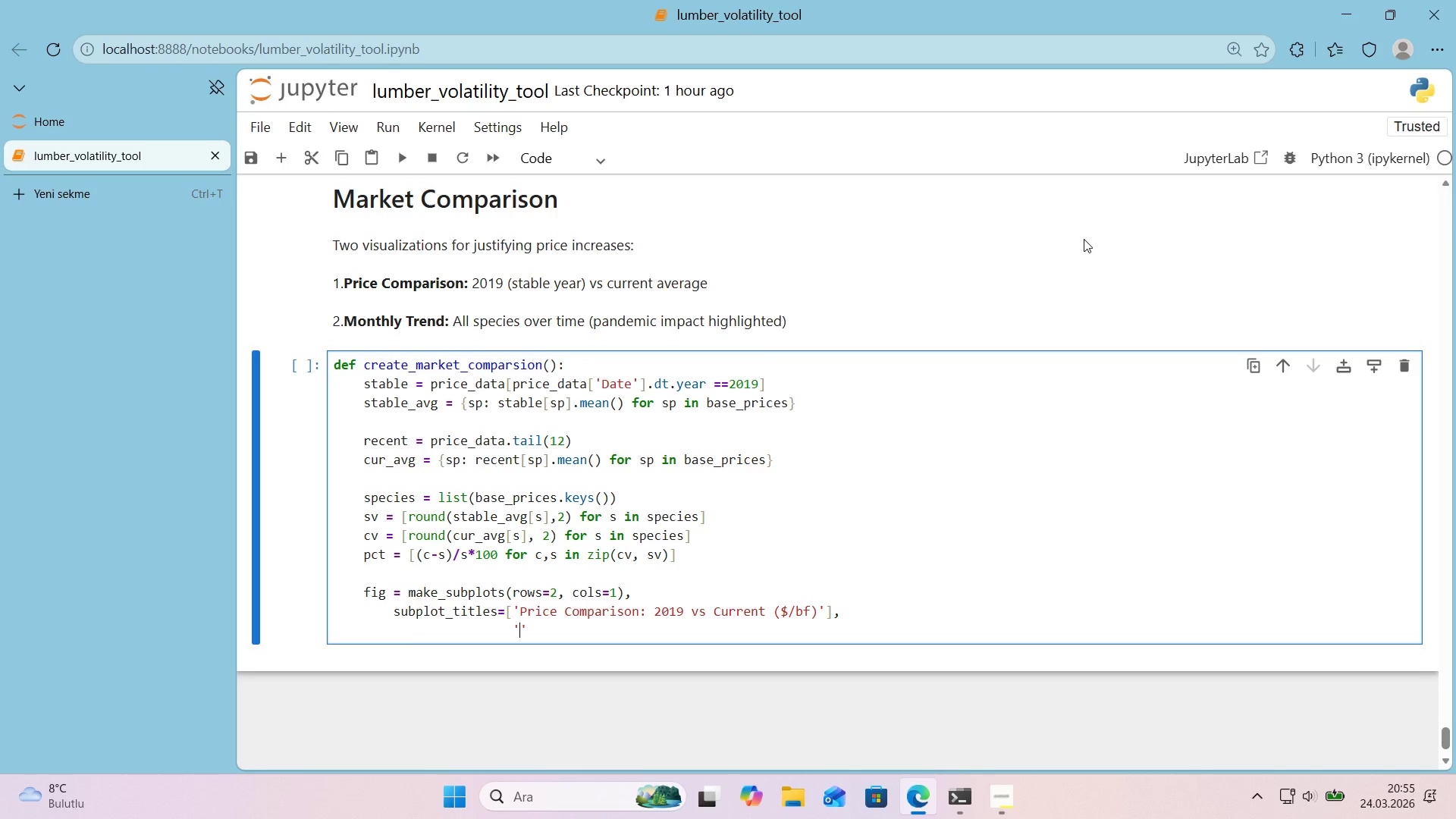 
key(ArrowLeft)
 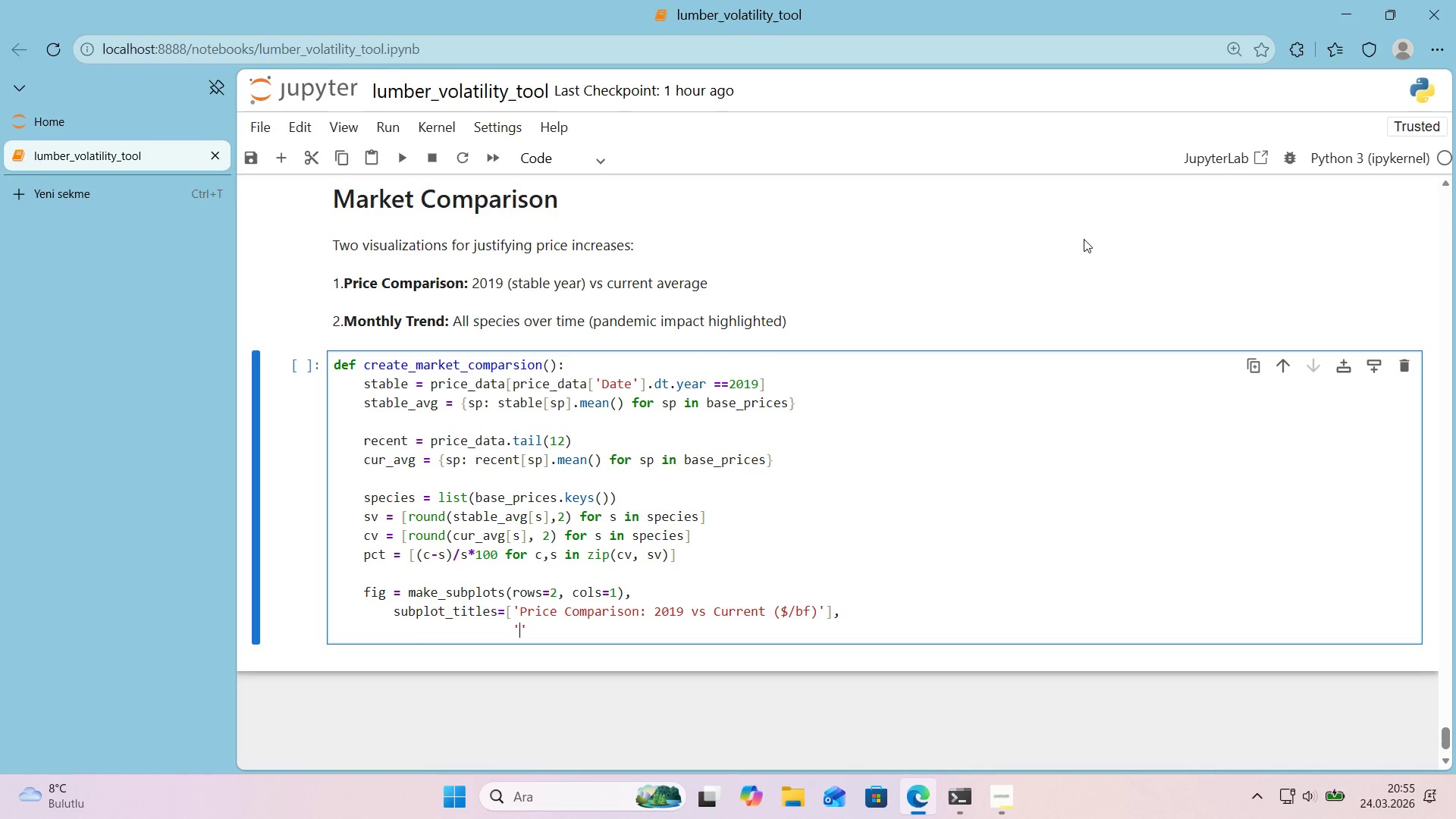 
type(Motn)
key(Backspace)
key(Backspace)
type(nthly Pr'ce Trend *()
 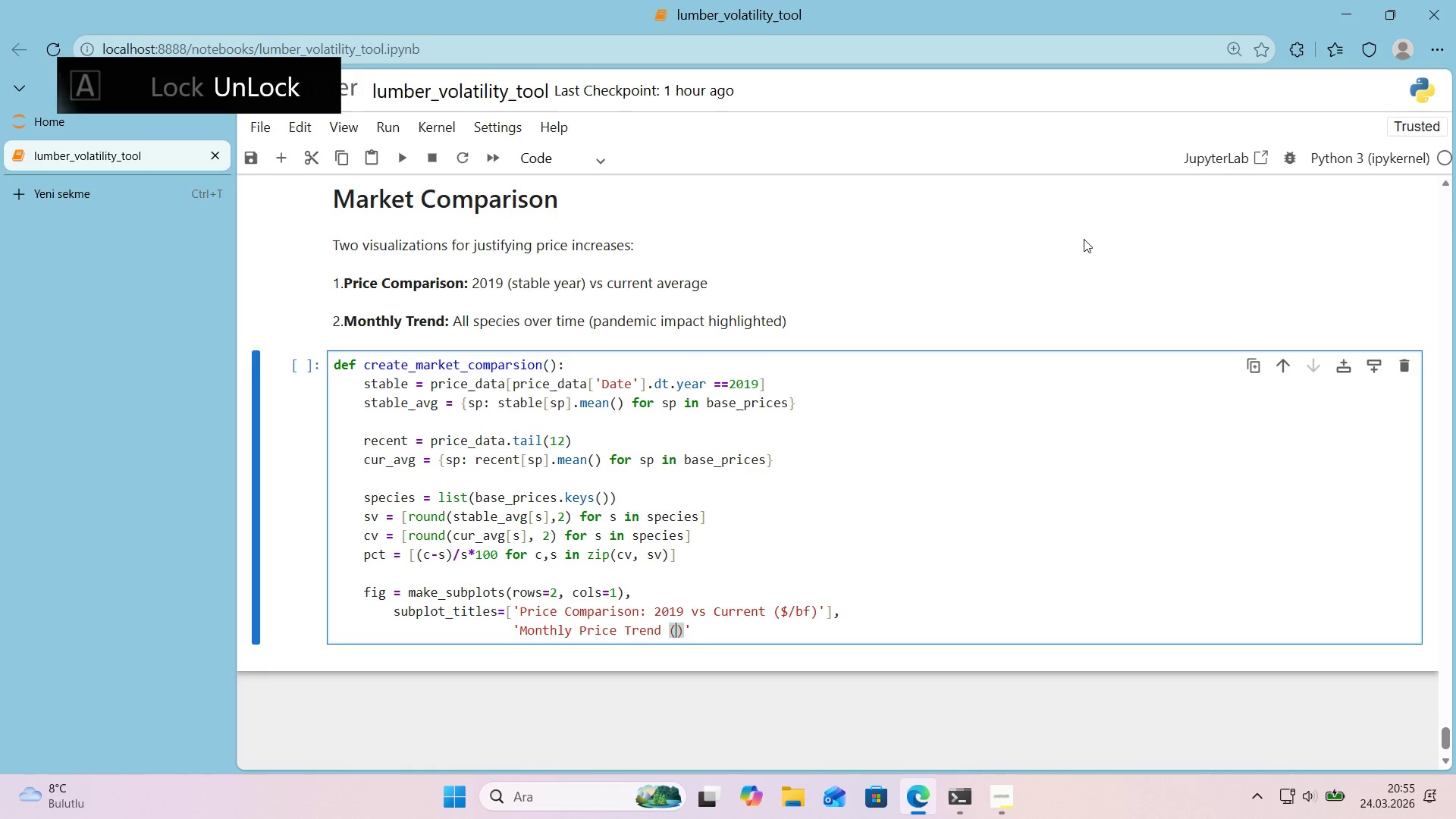 
 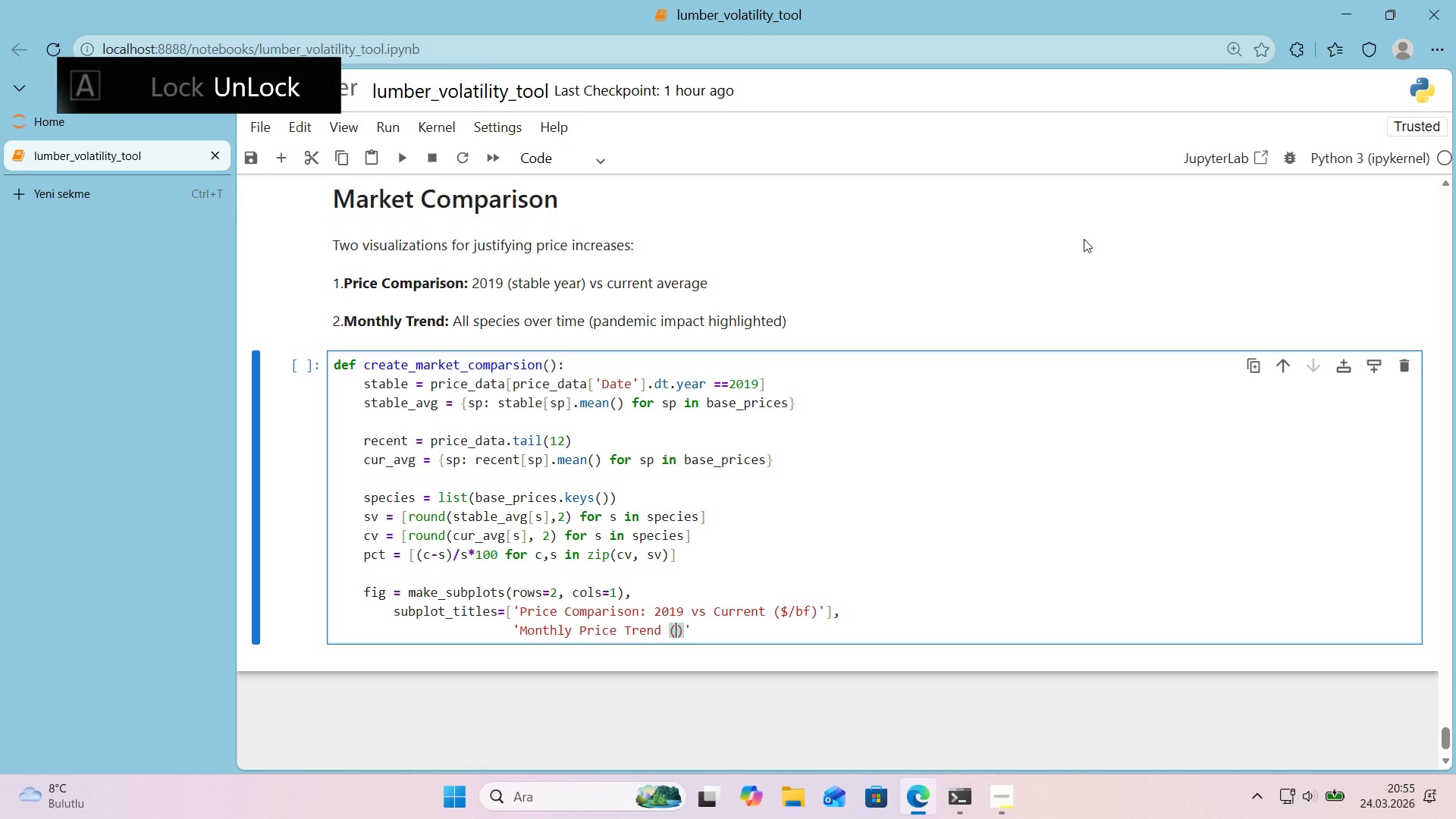 
key(ArrowLeft)
 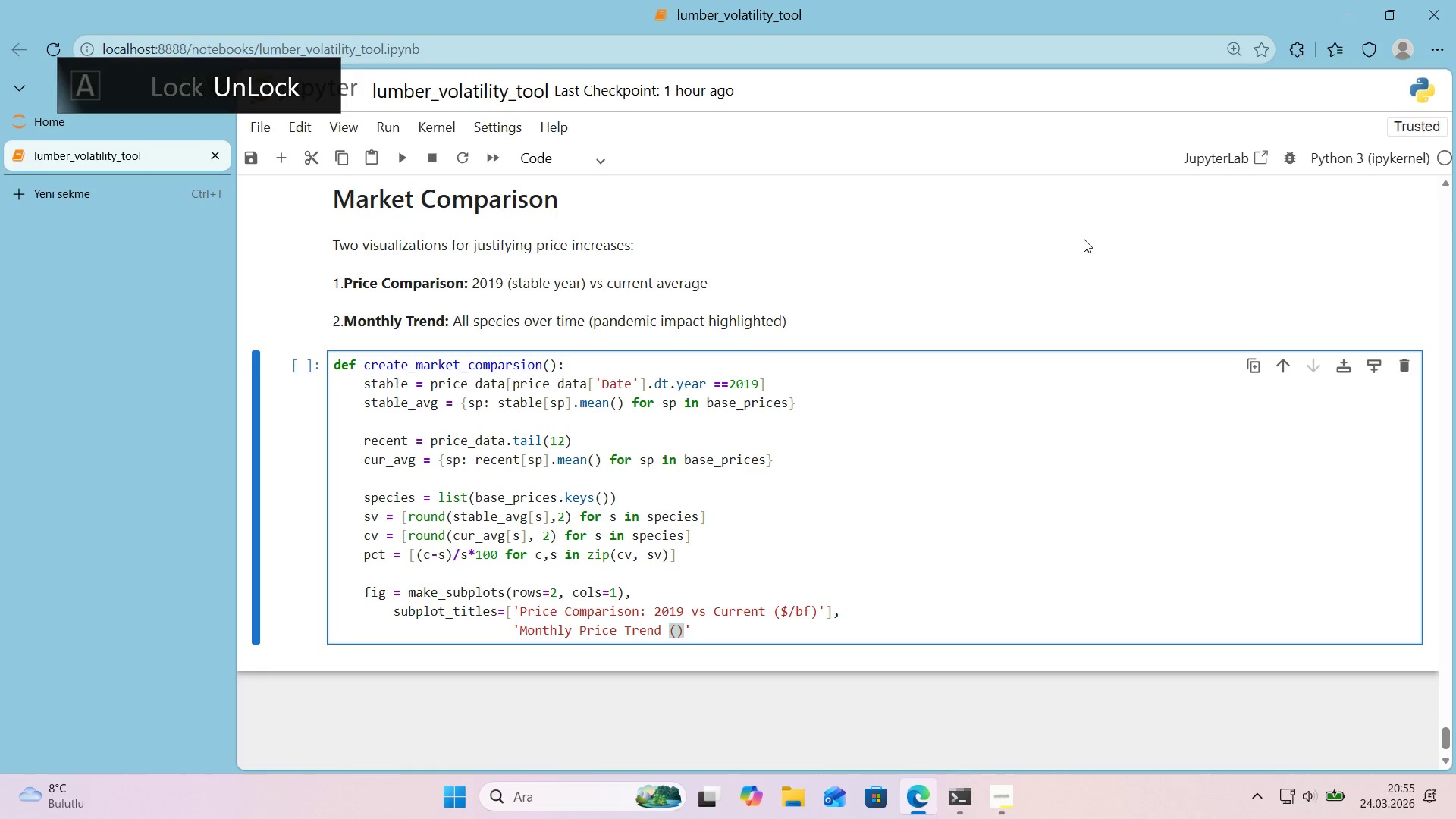 
type(2015-2026)
 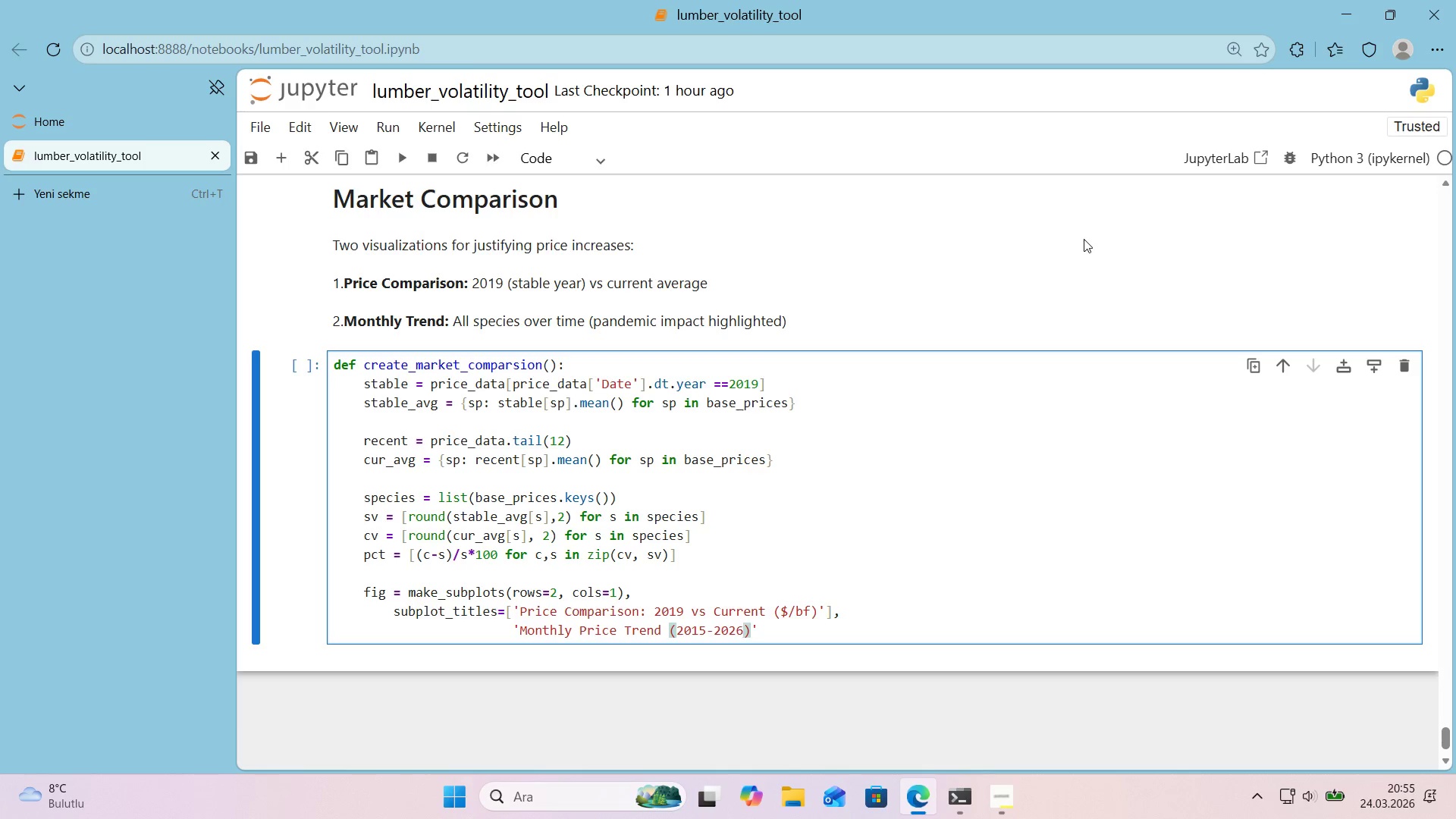 
key(ArrowRight)
 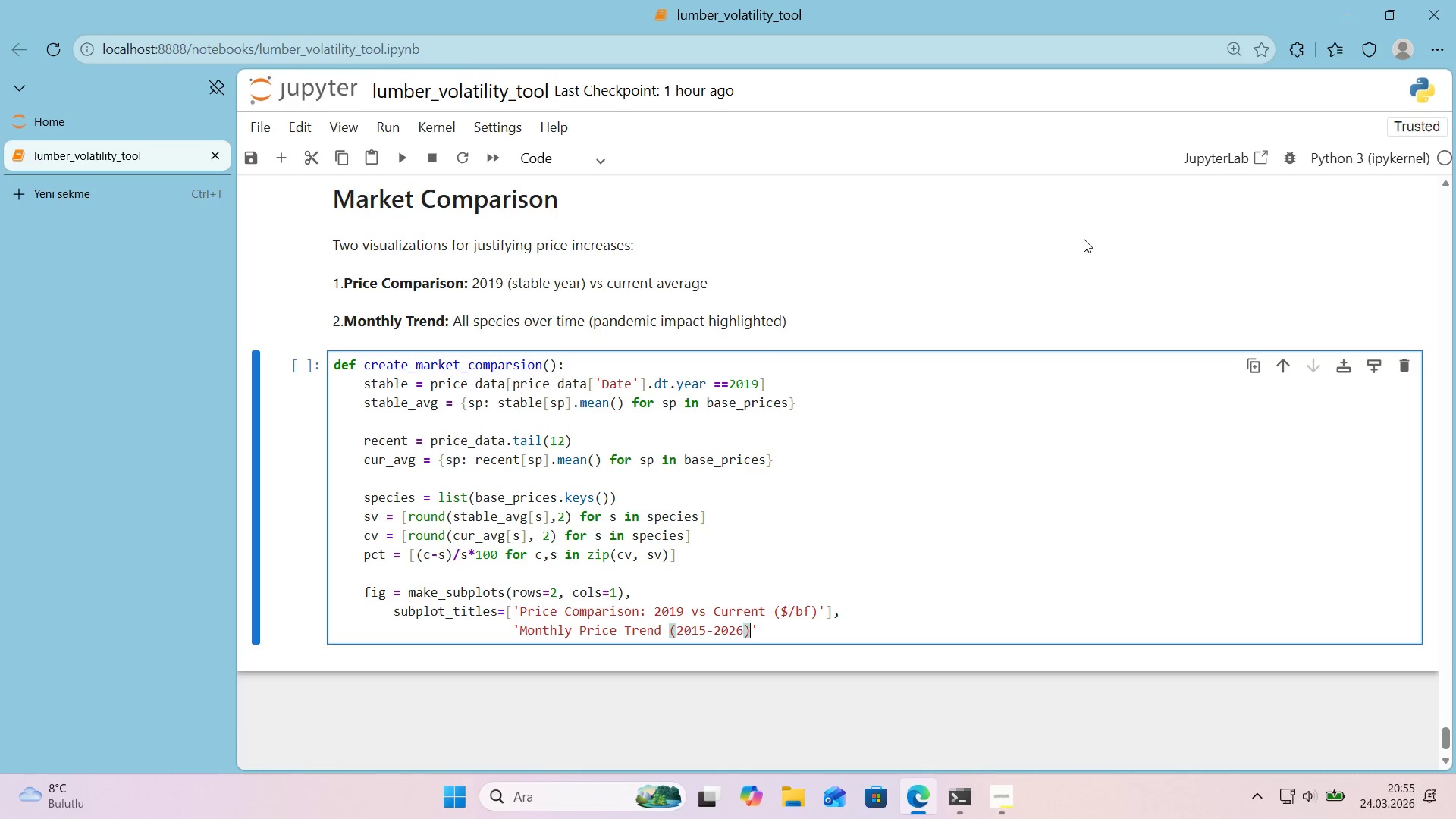 
key(ArrowRight)
 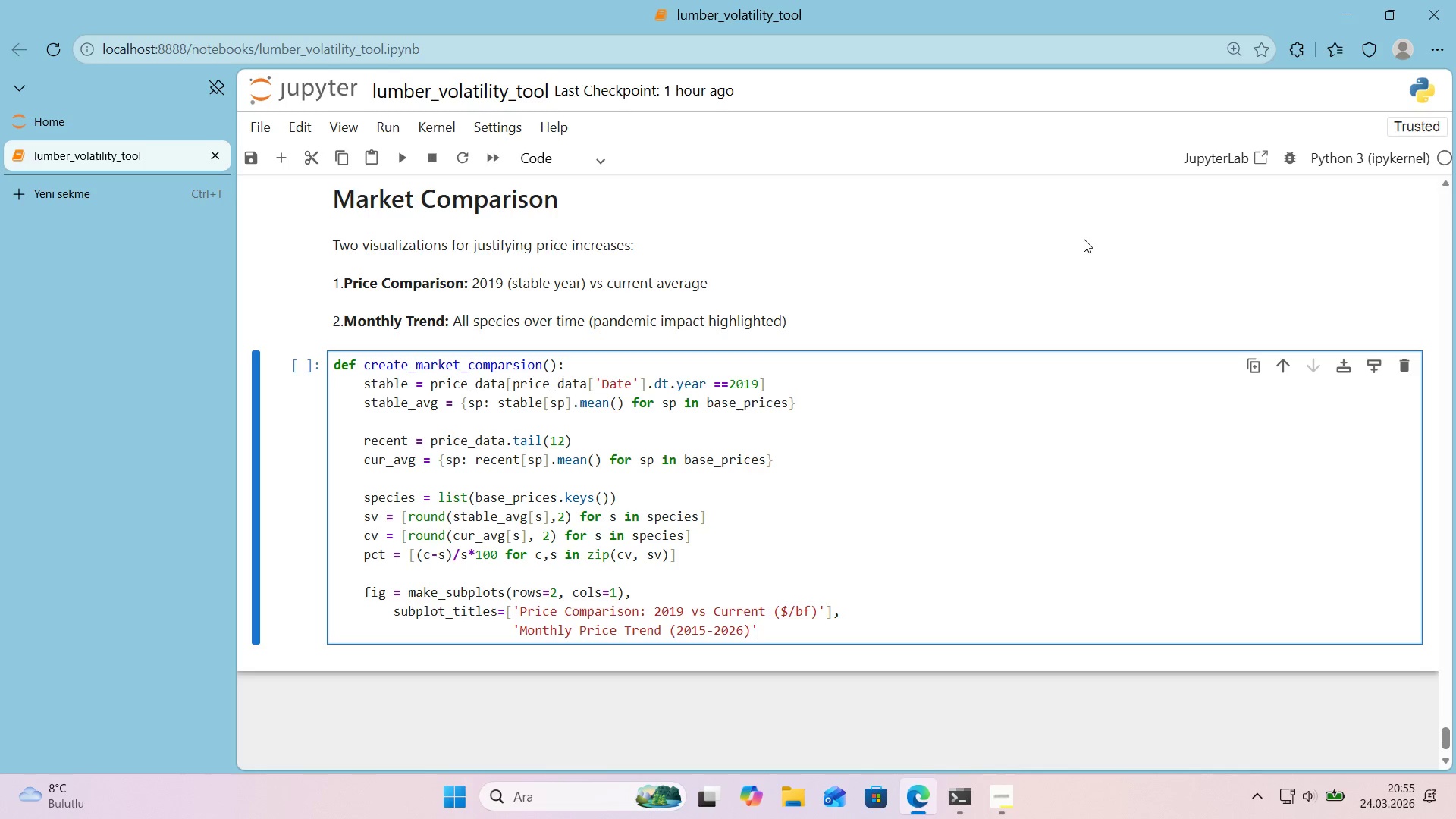 
key(Alt+Control+9)
 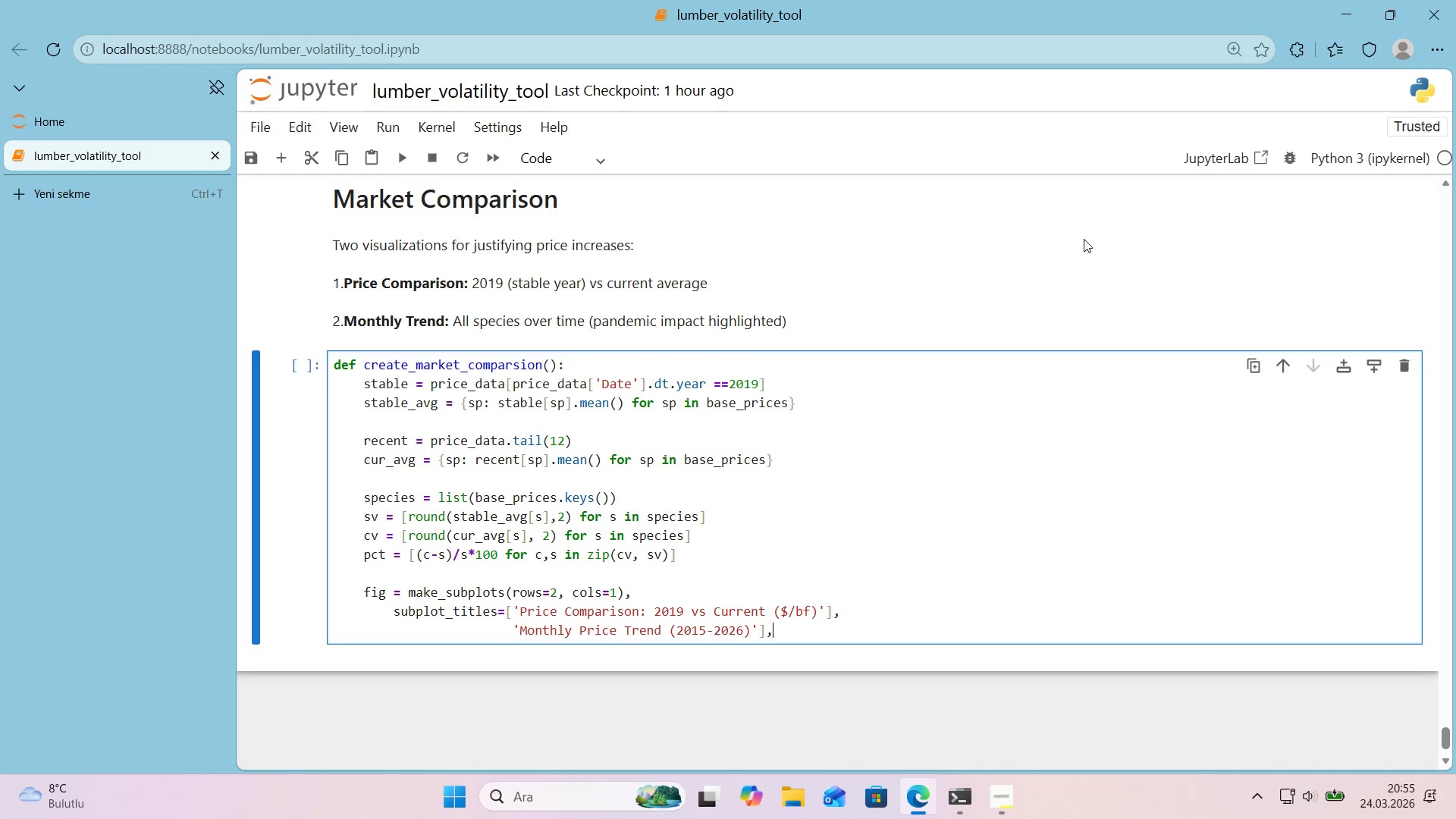 
key(Comma)
 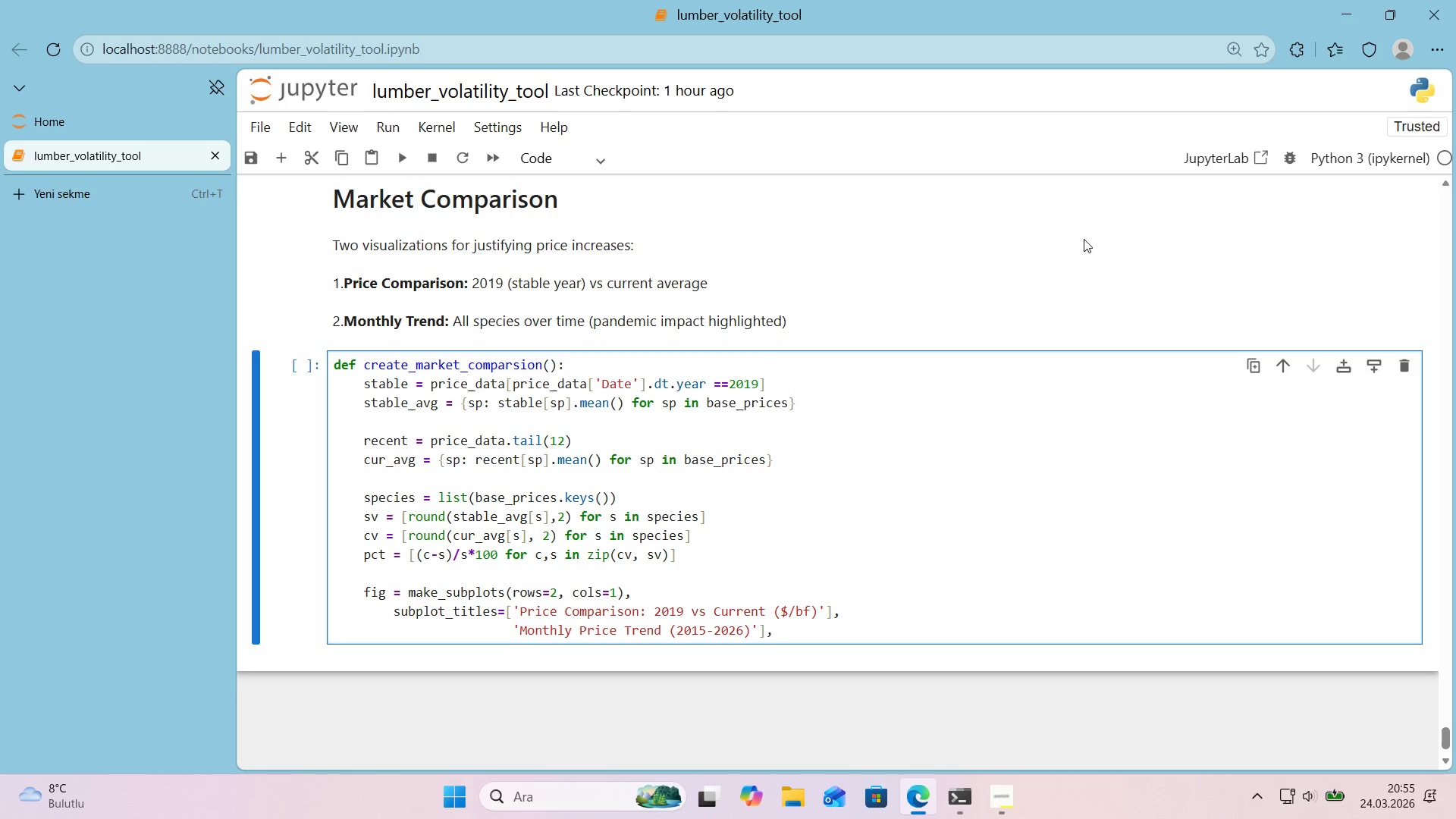 
key(Enter)
 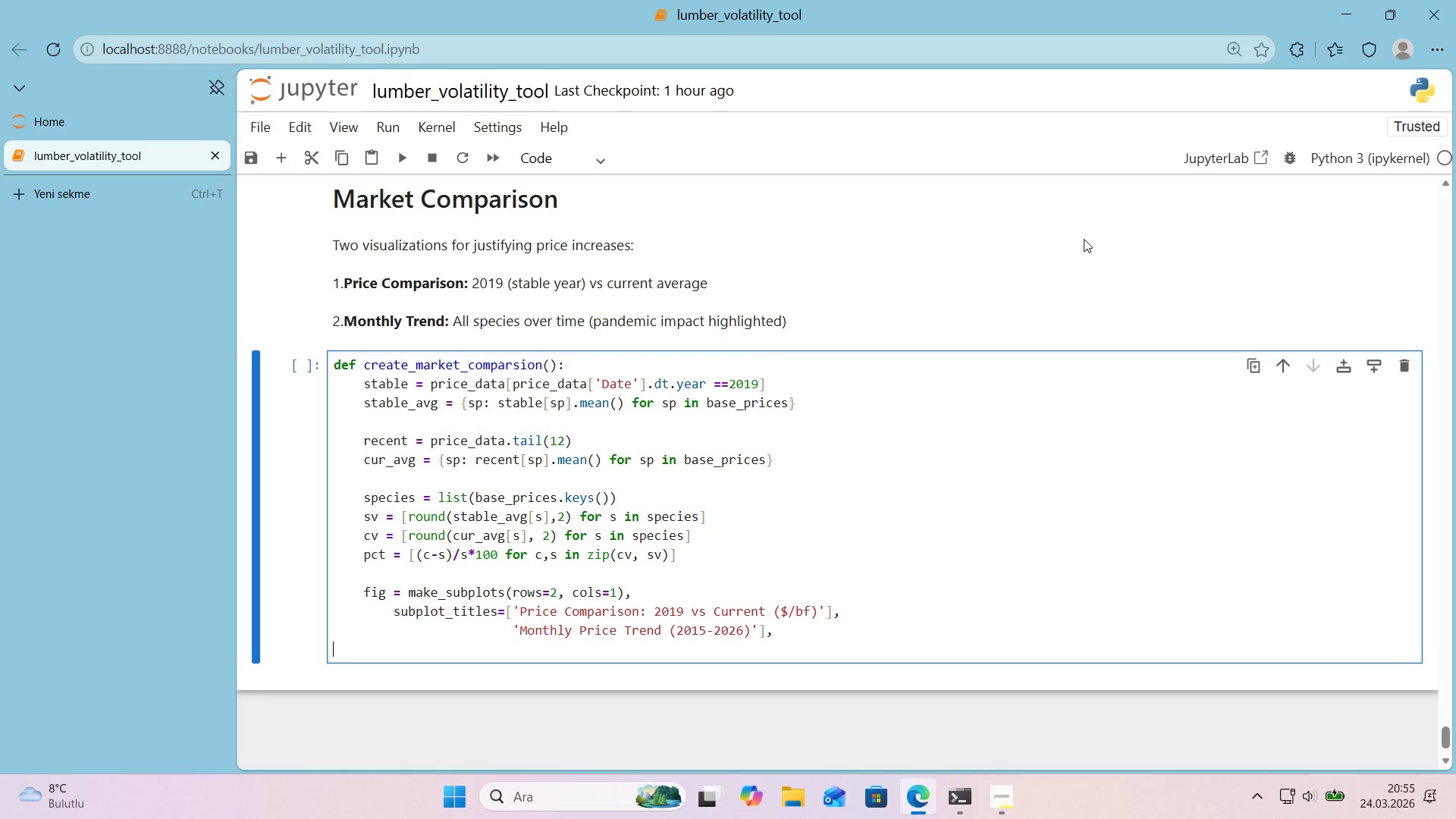 
key(Tab)
key(Tab)
type(row_he'ghts))
 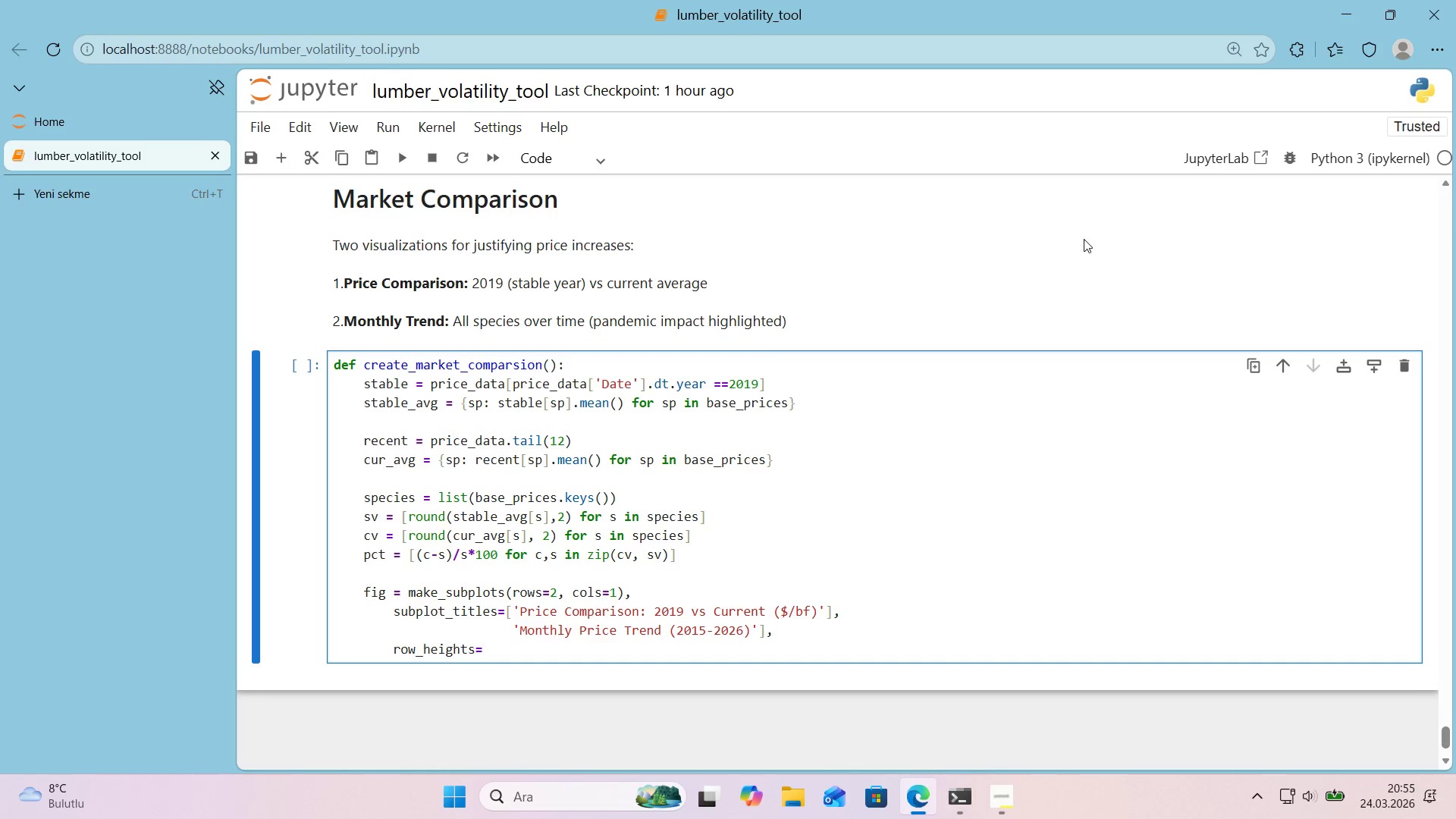 
key(Alt+Control+8)
 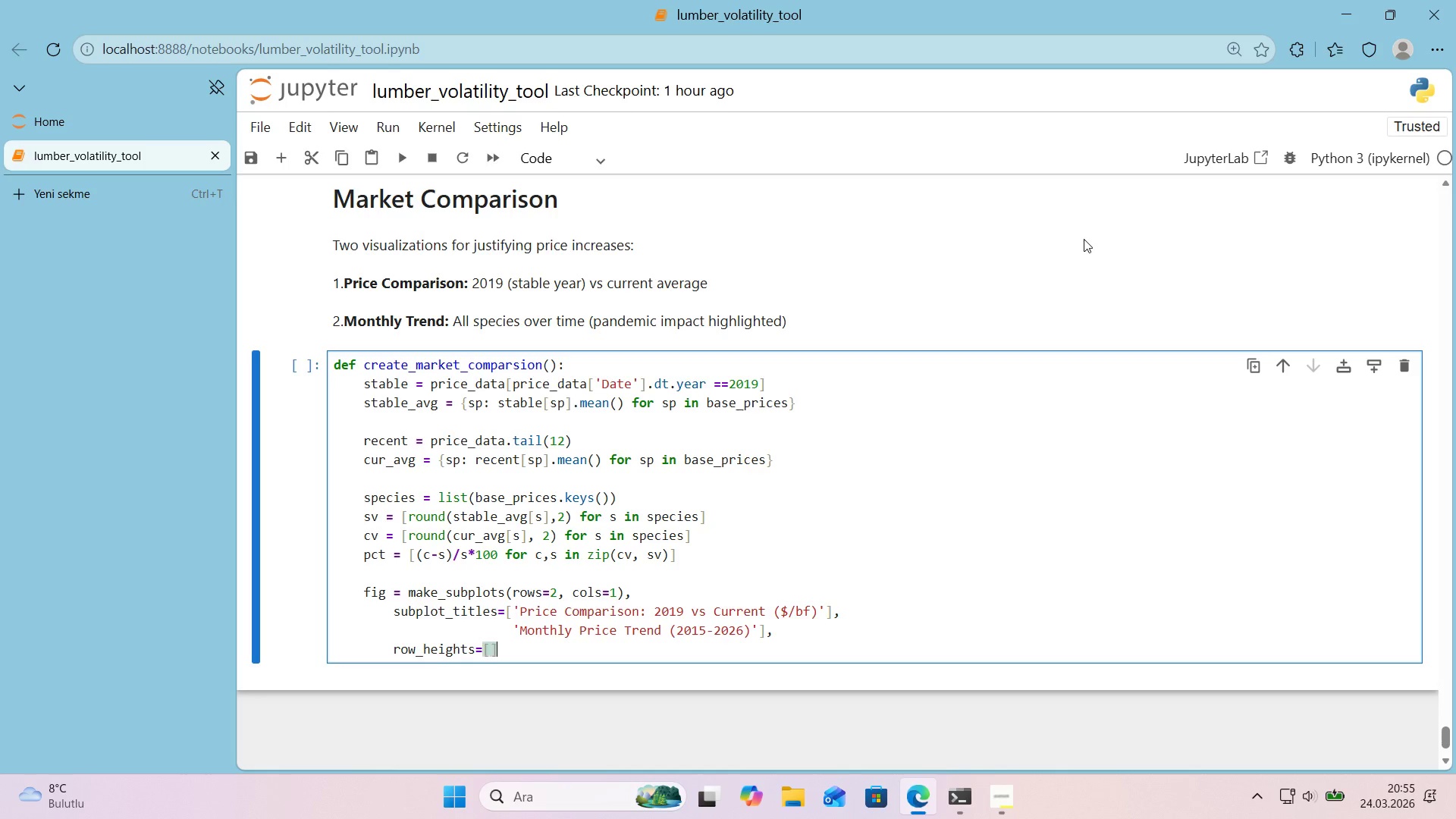 
key(Alt+Control+9)
 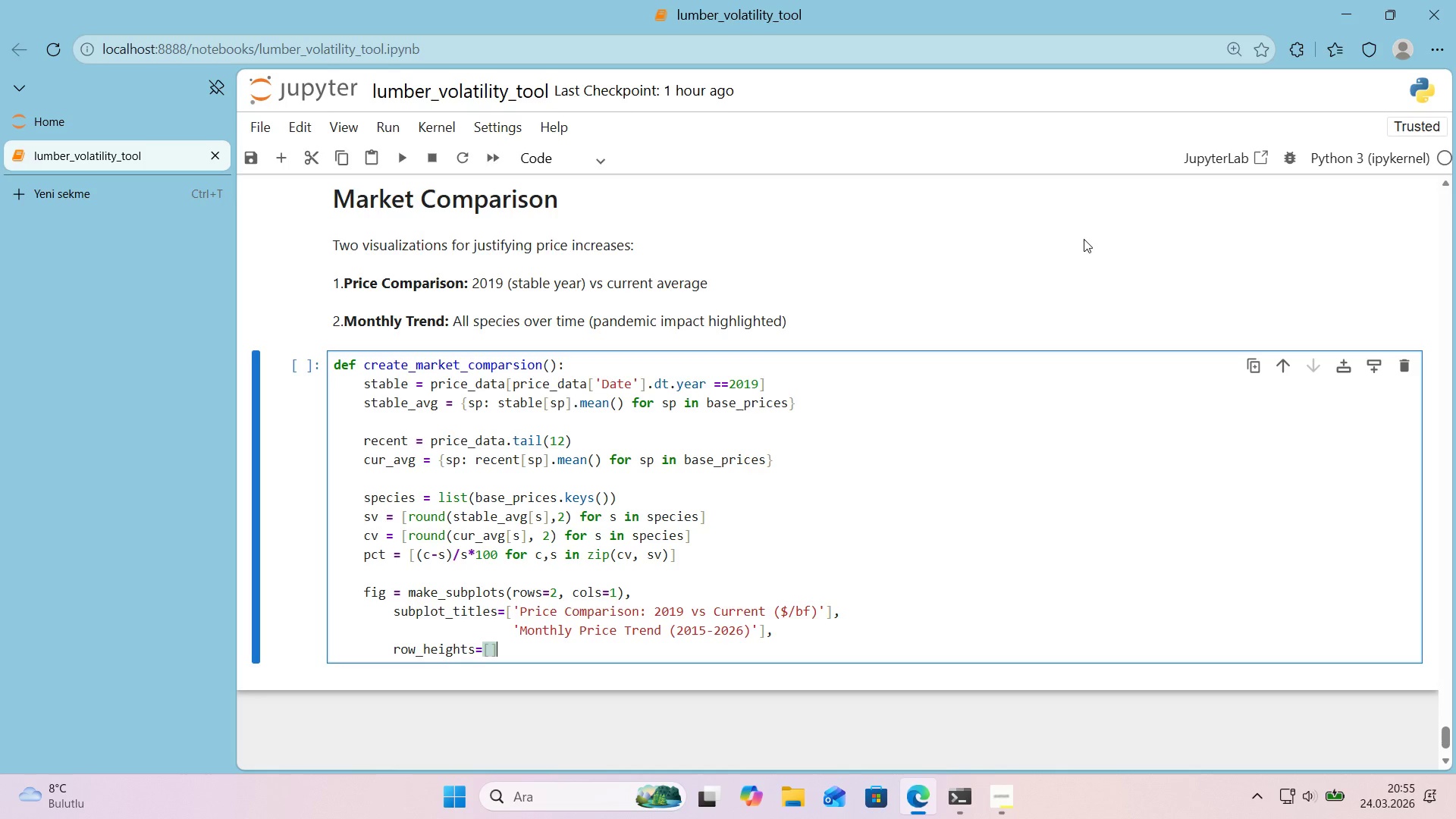 
key(ArrowLeft)
 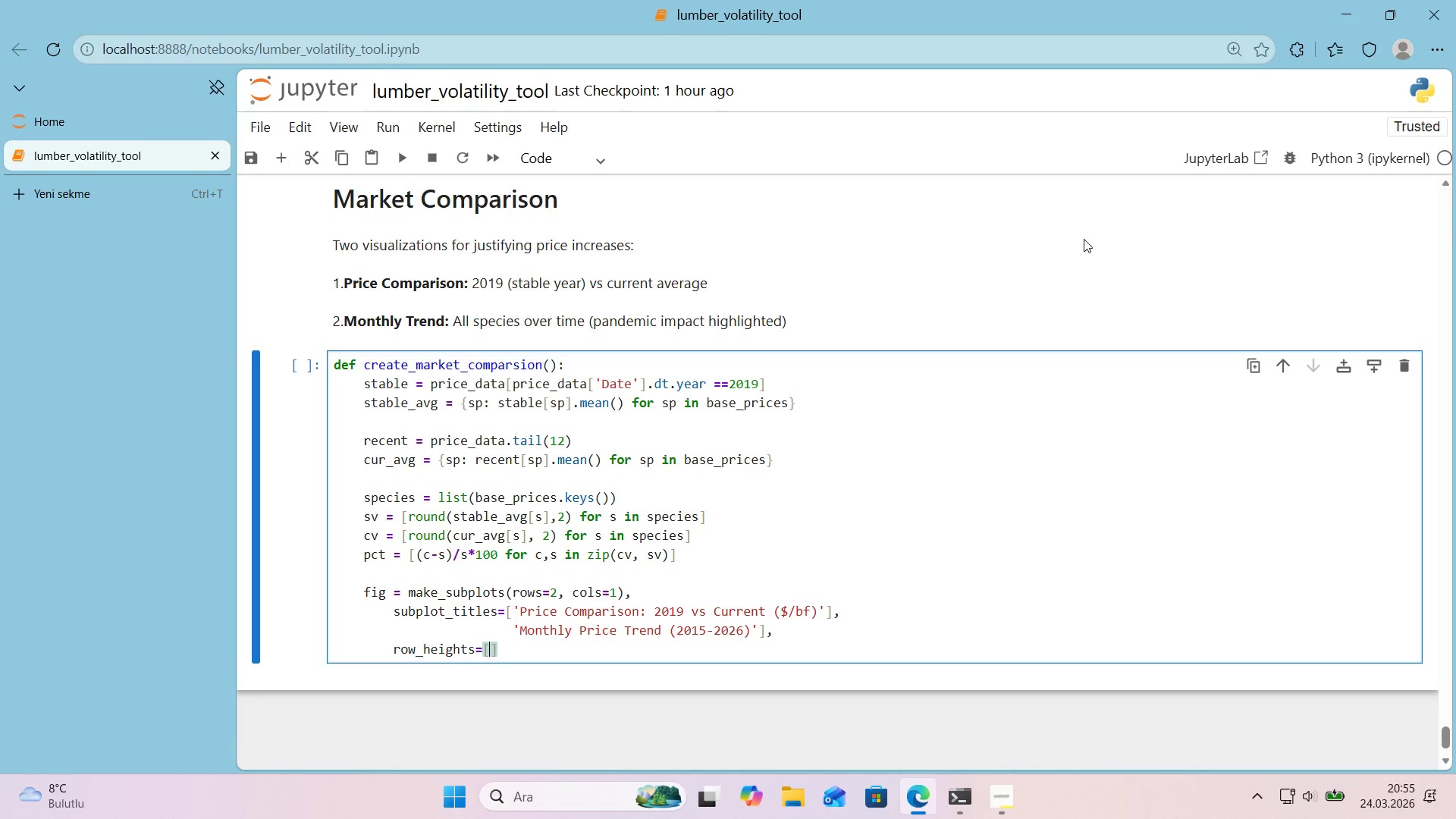 
key(Numpad0)
 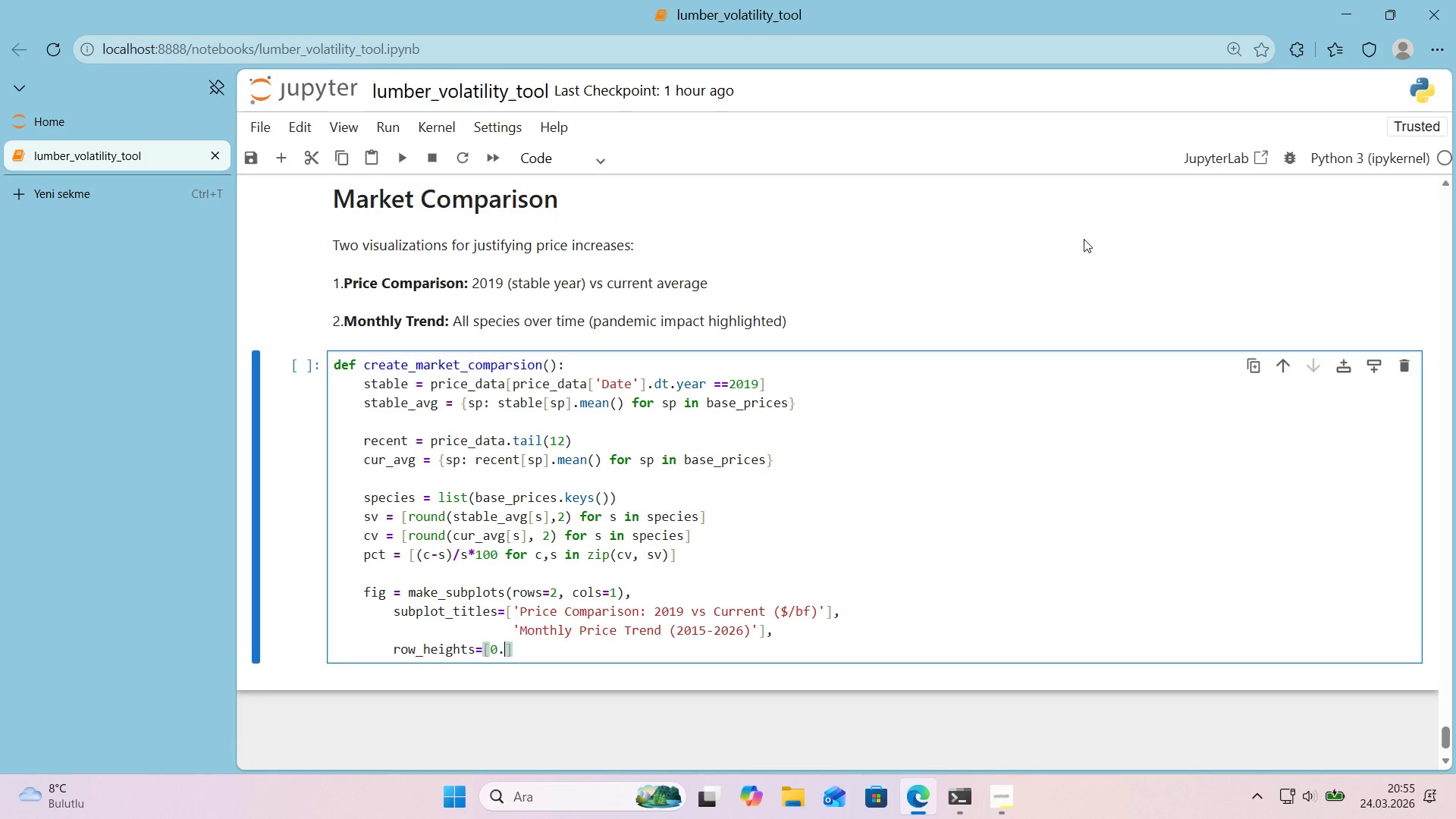 
key(Period)
 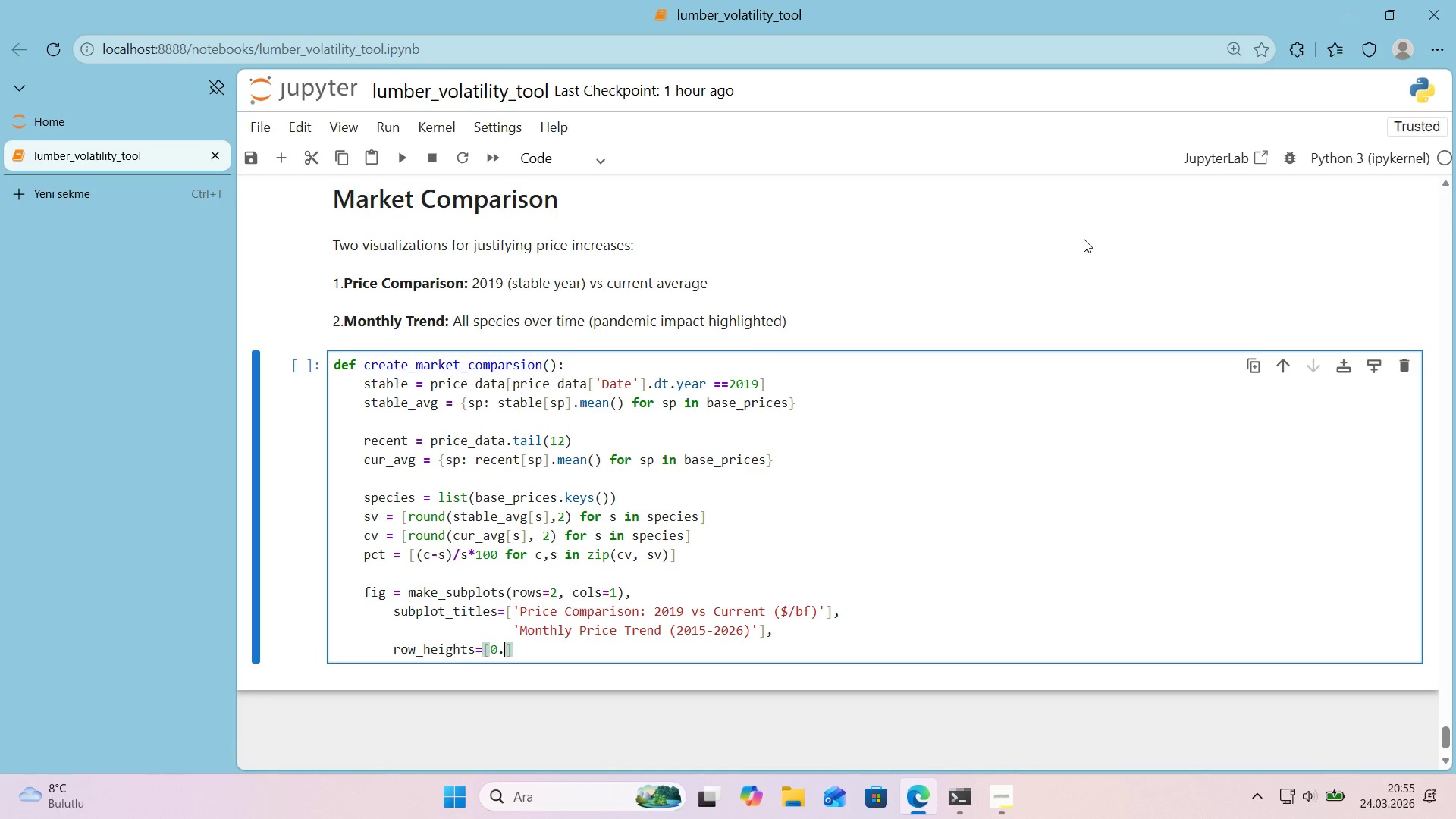 
key(Numpad4)
 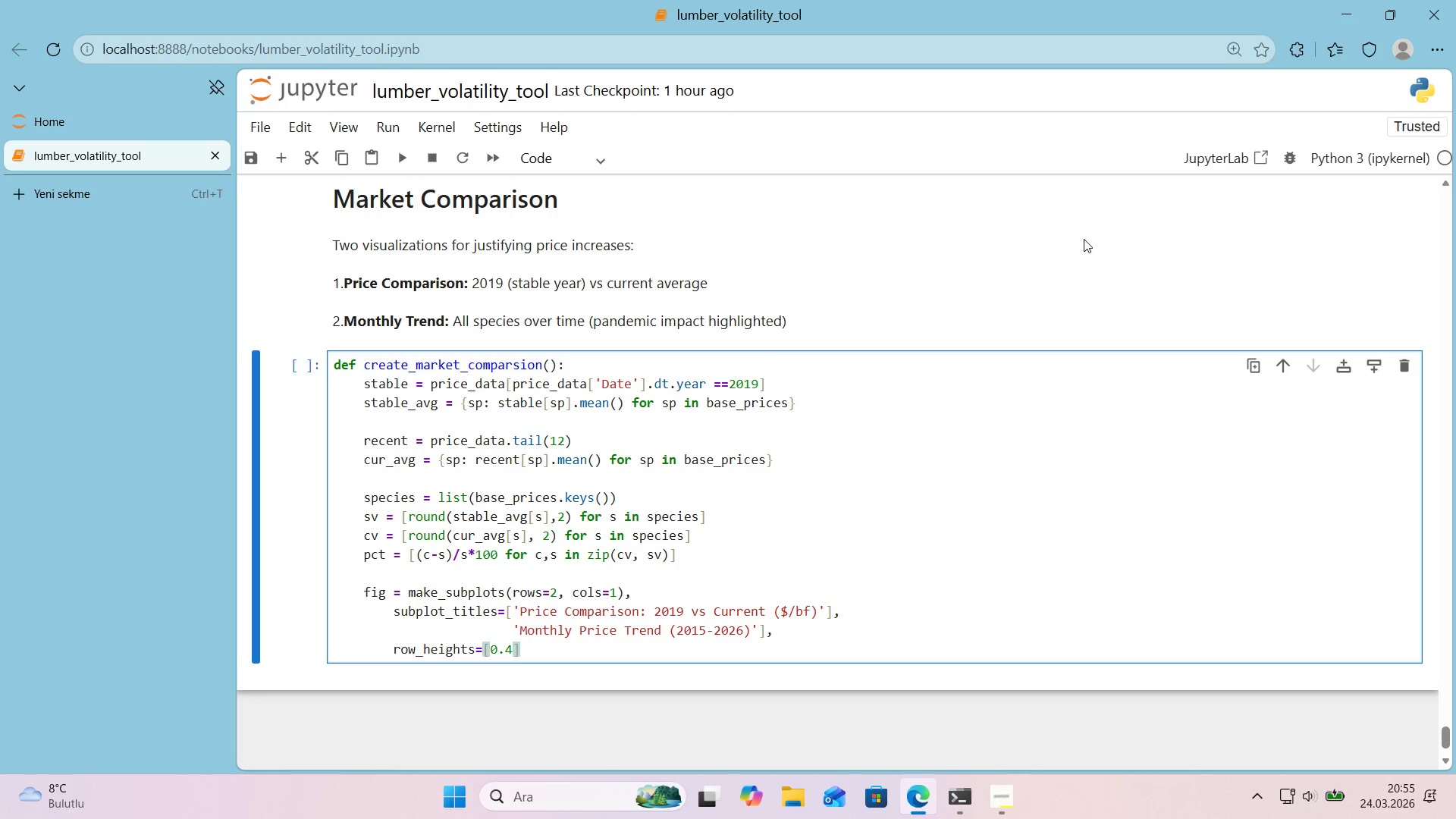 
key(Comma)
 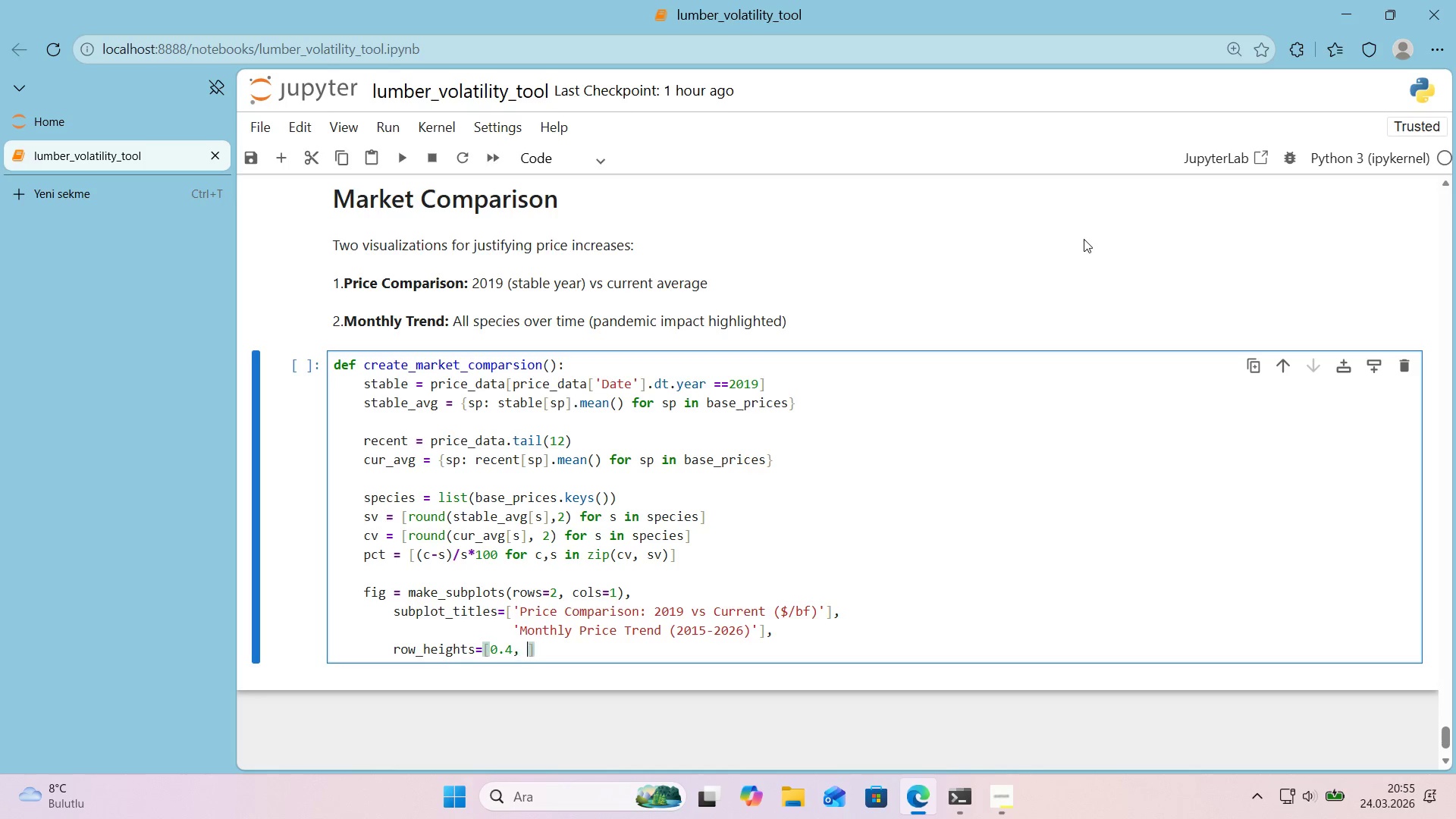 
key(Space)
 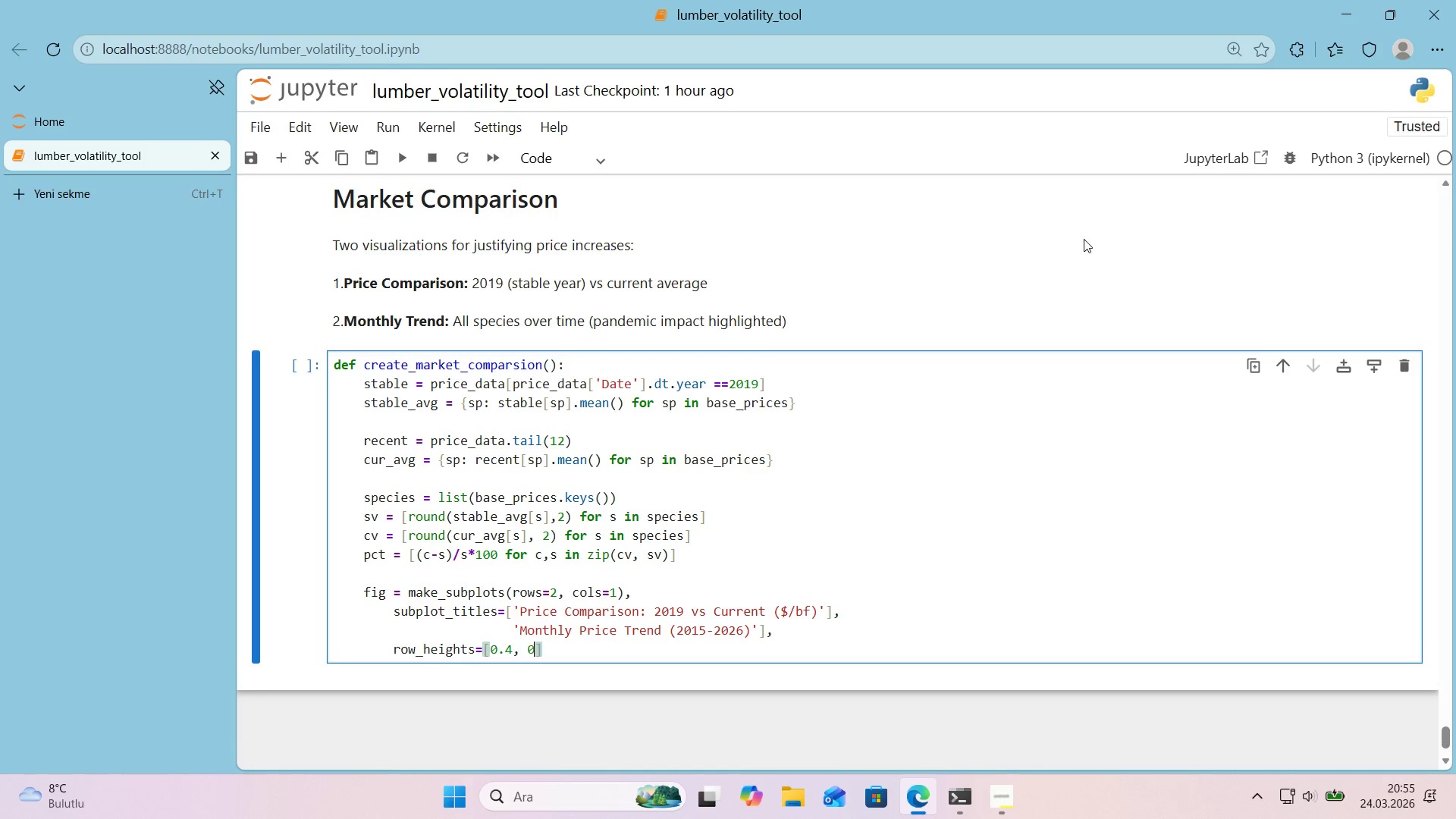 
key(Numpad0)
 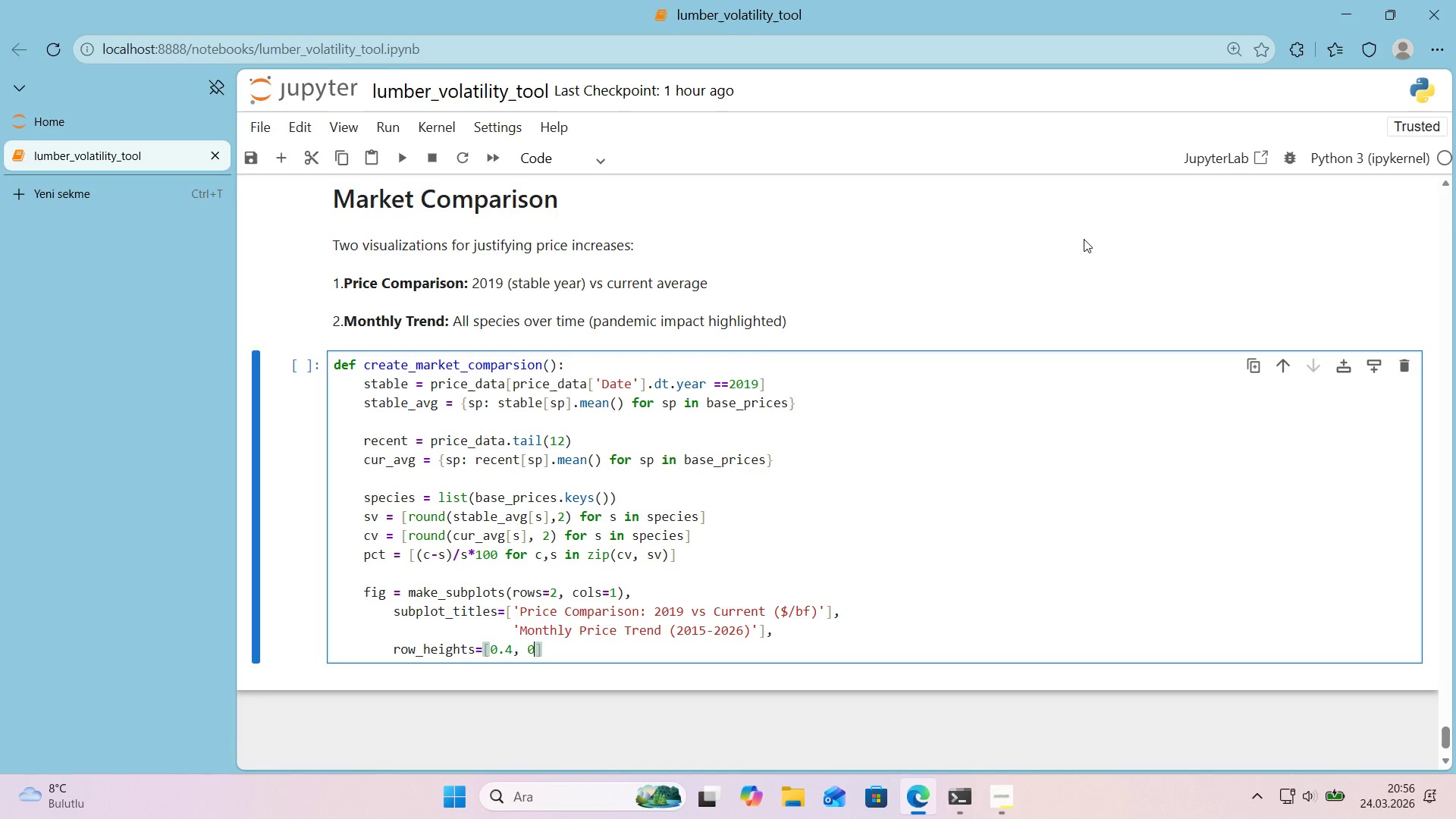 
key(Period)
 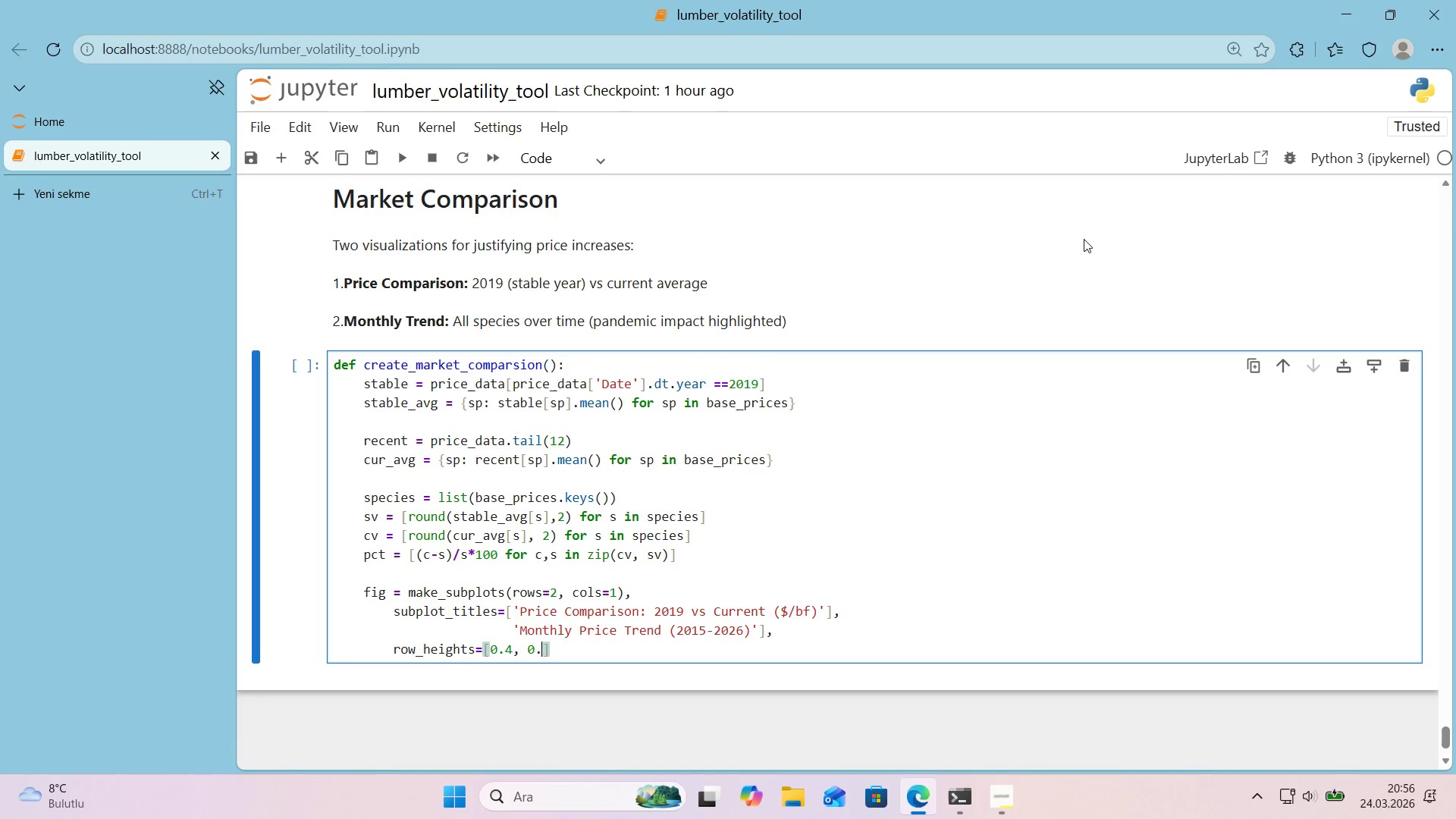 
key(Numpad6)
 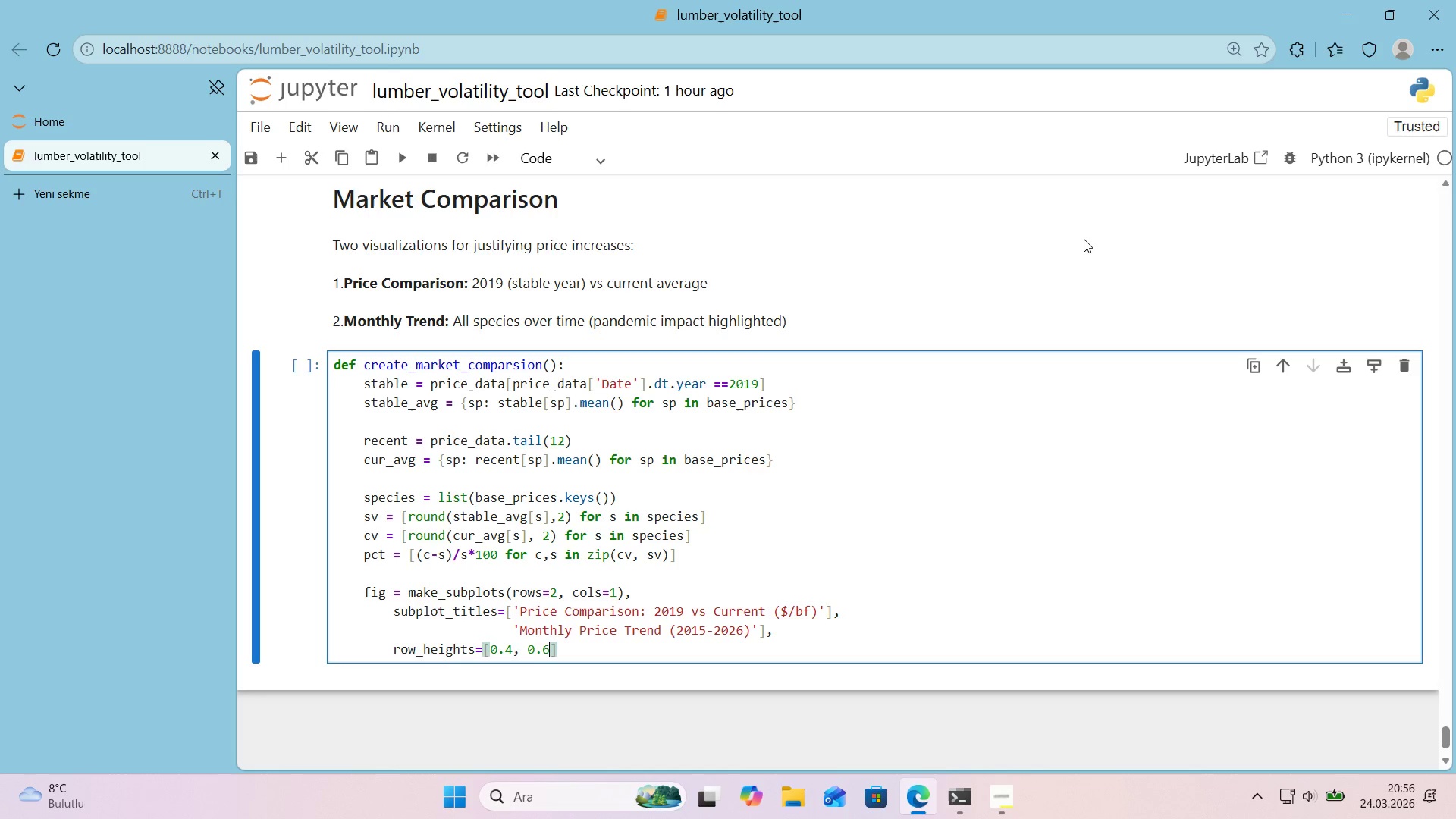 
key(Numpad0)
 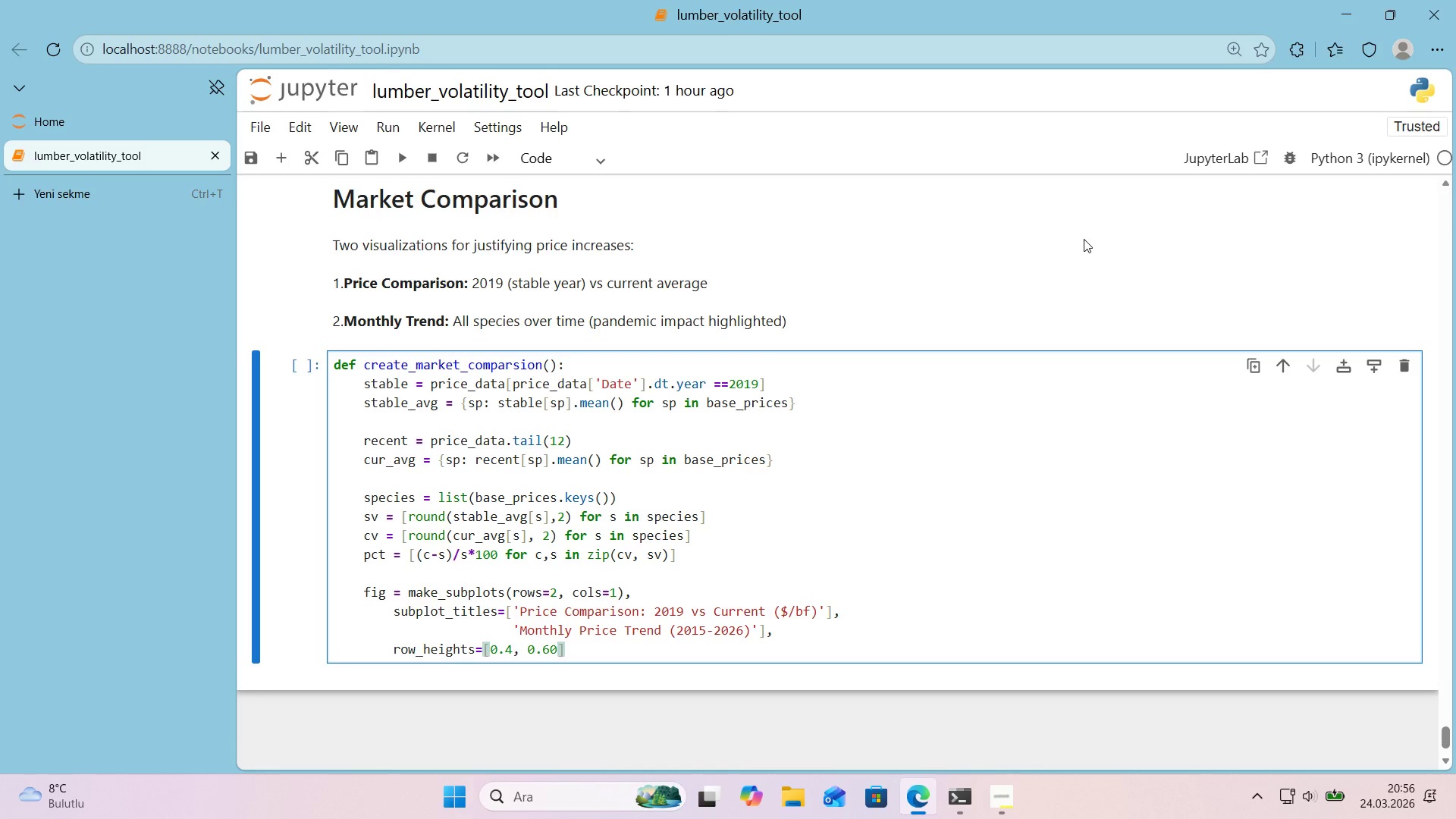 
key(ArrowRight)
 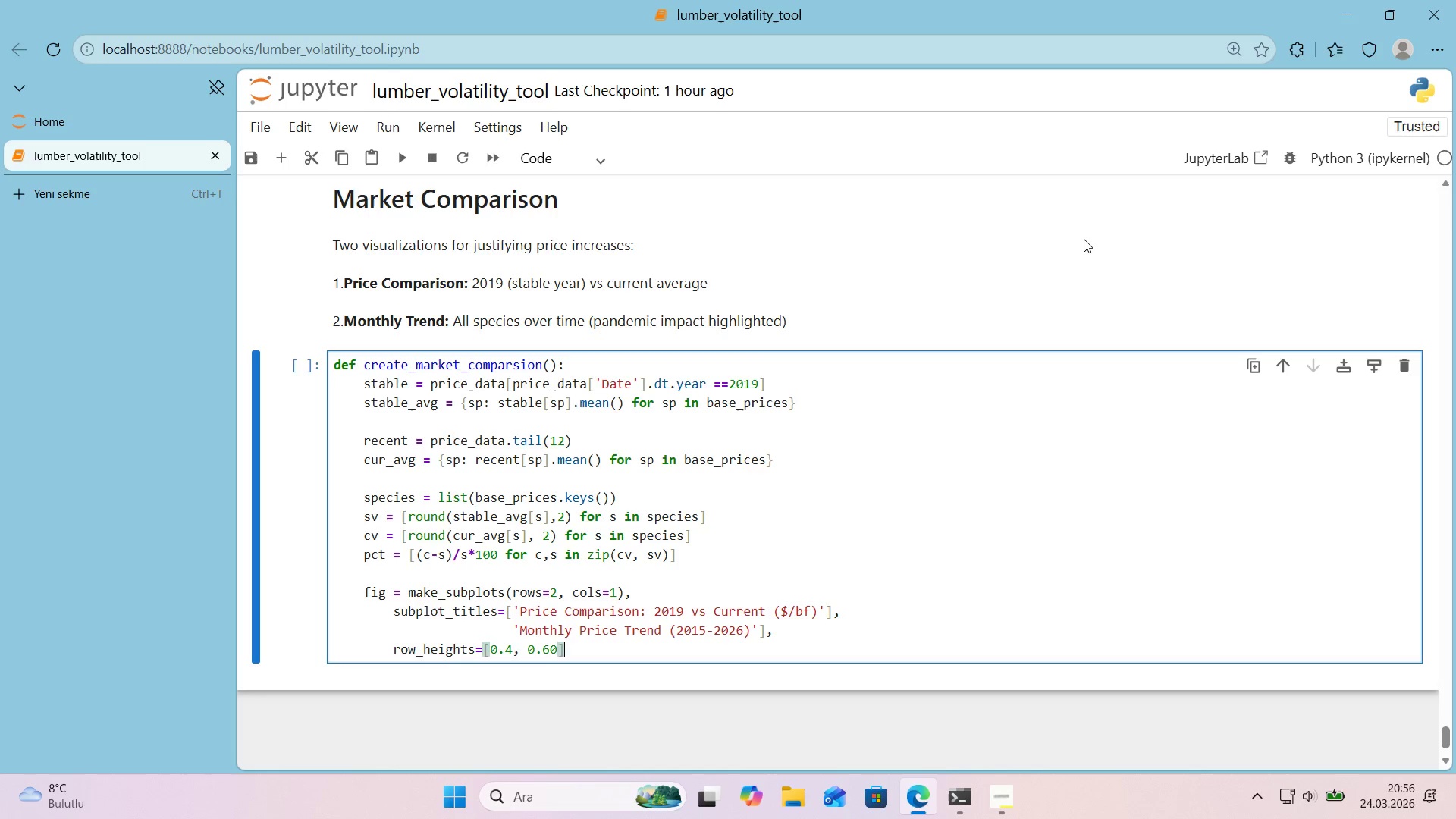 
key(ArrowLeft)
 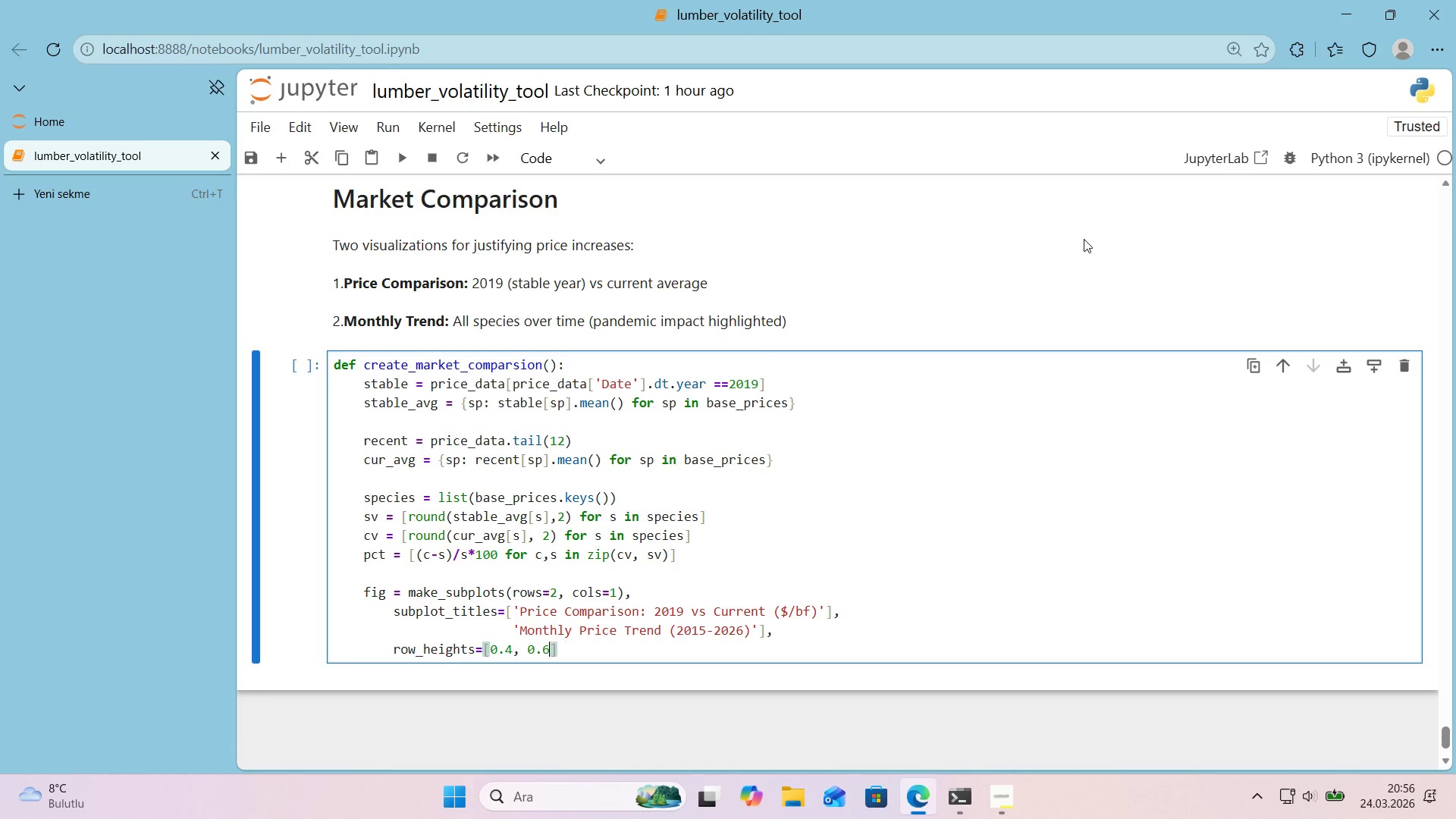 
key(Backspace)
 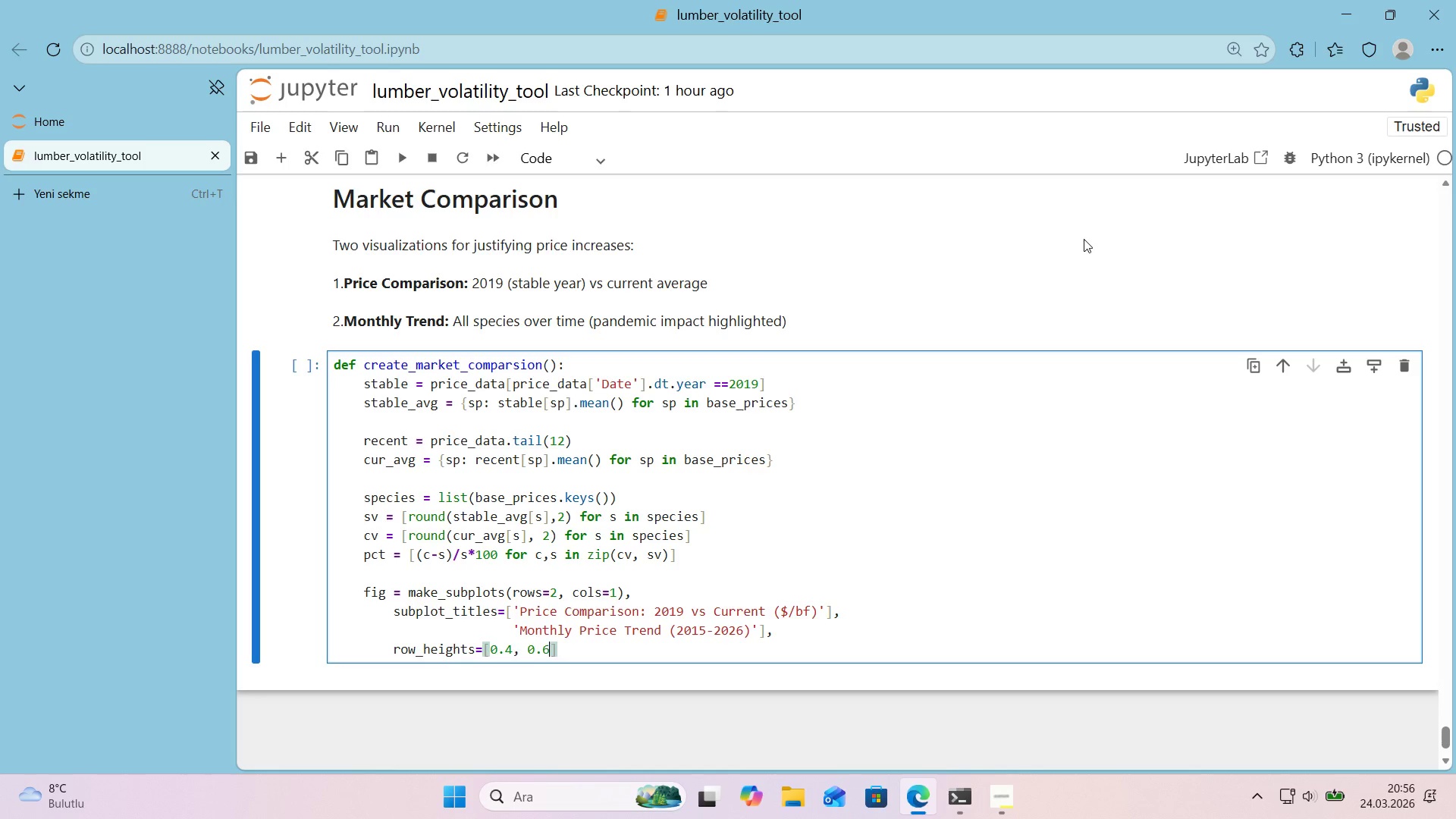 
key(ArrowRight)
 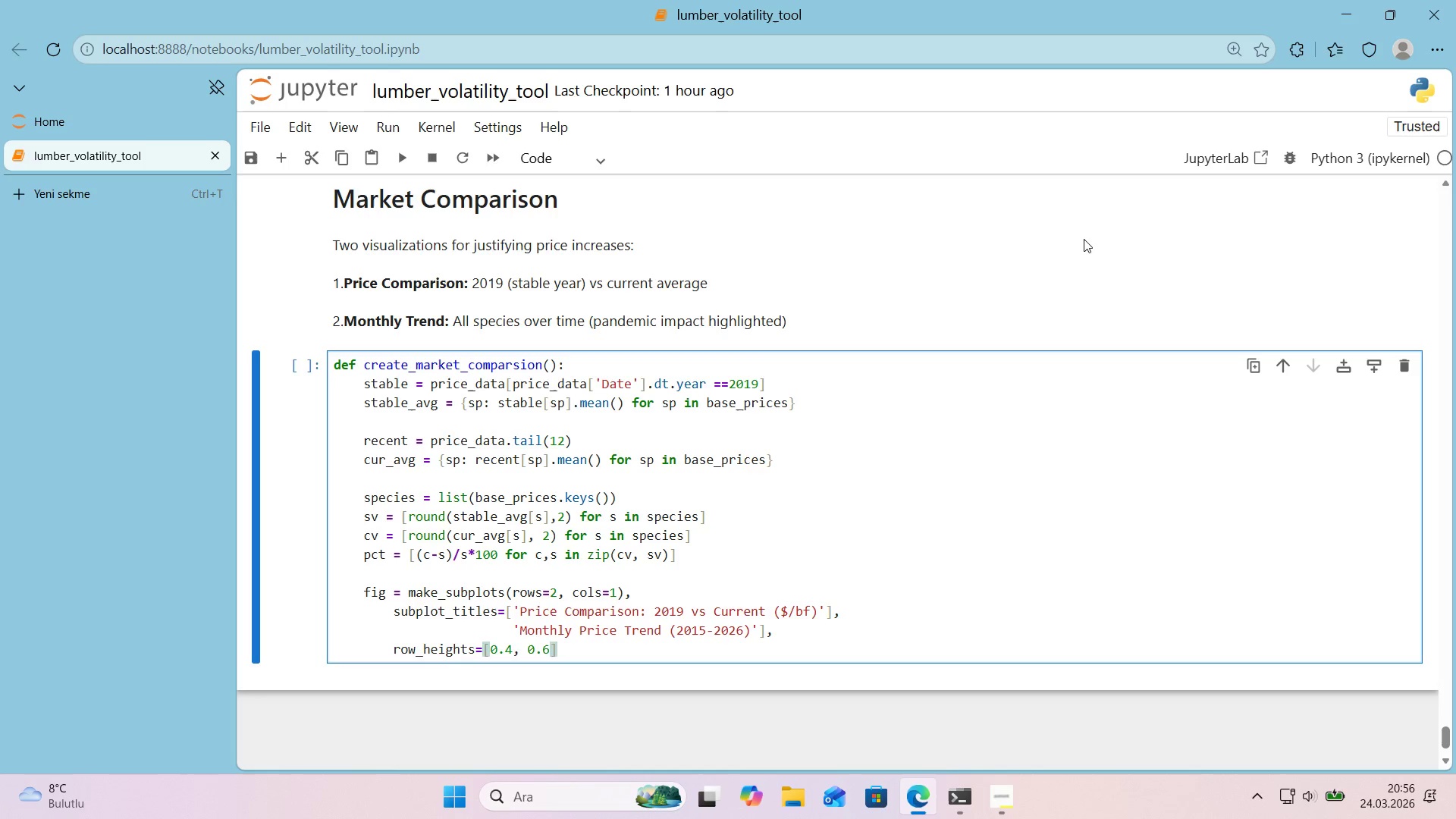 
type(, vert'cal_spe)
key(Backspace)
type(ac'ng)0.14()
 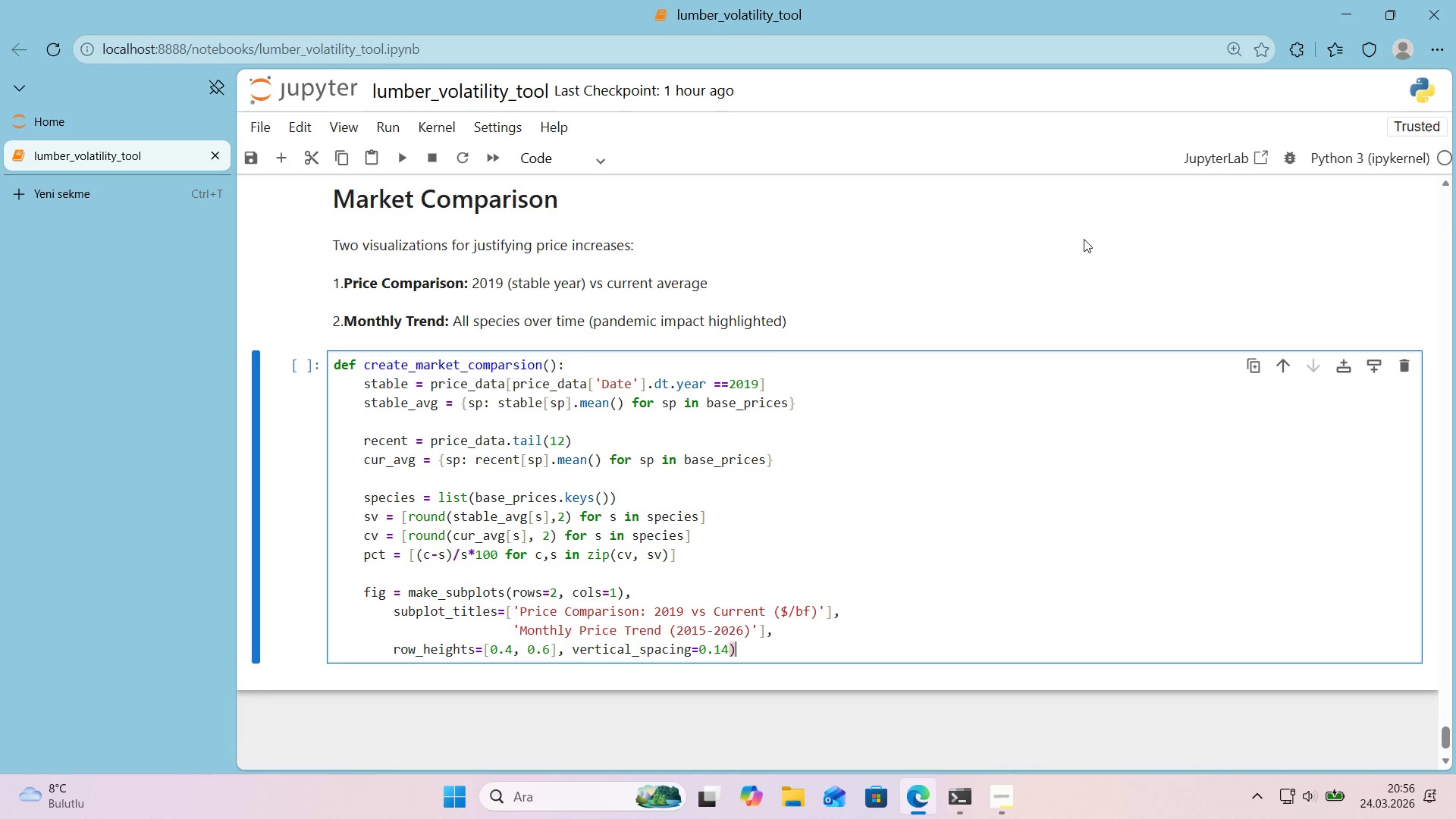 
wait(6.01)
 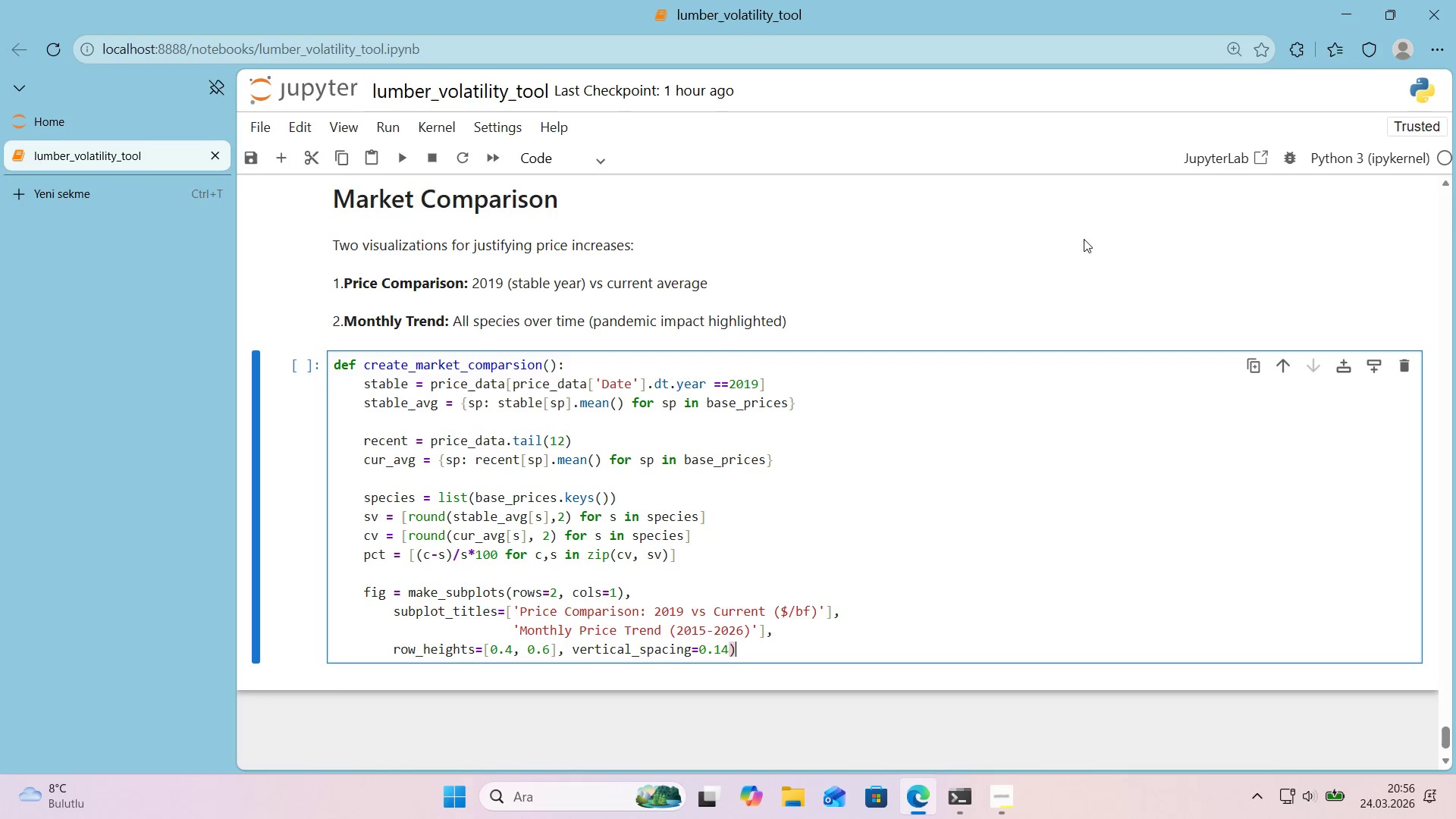 
left_click([629, 595])
 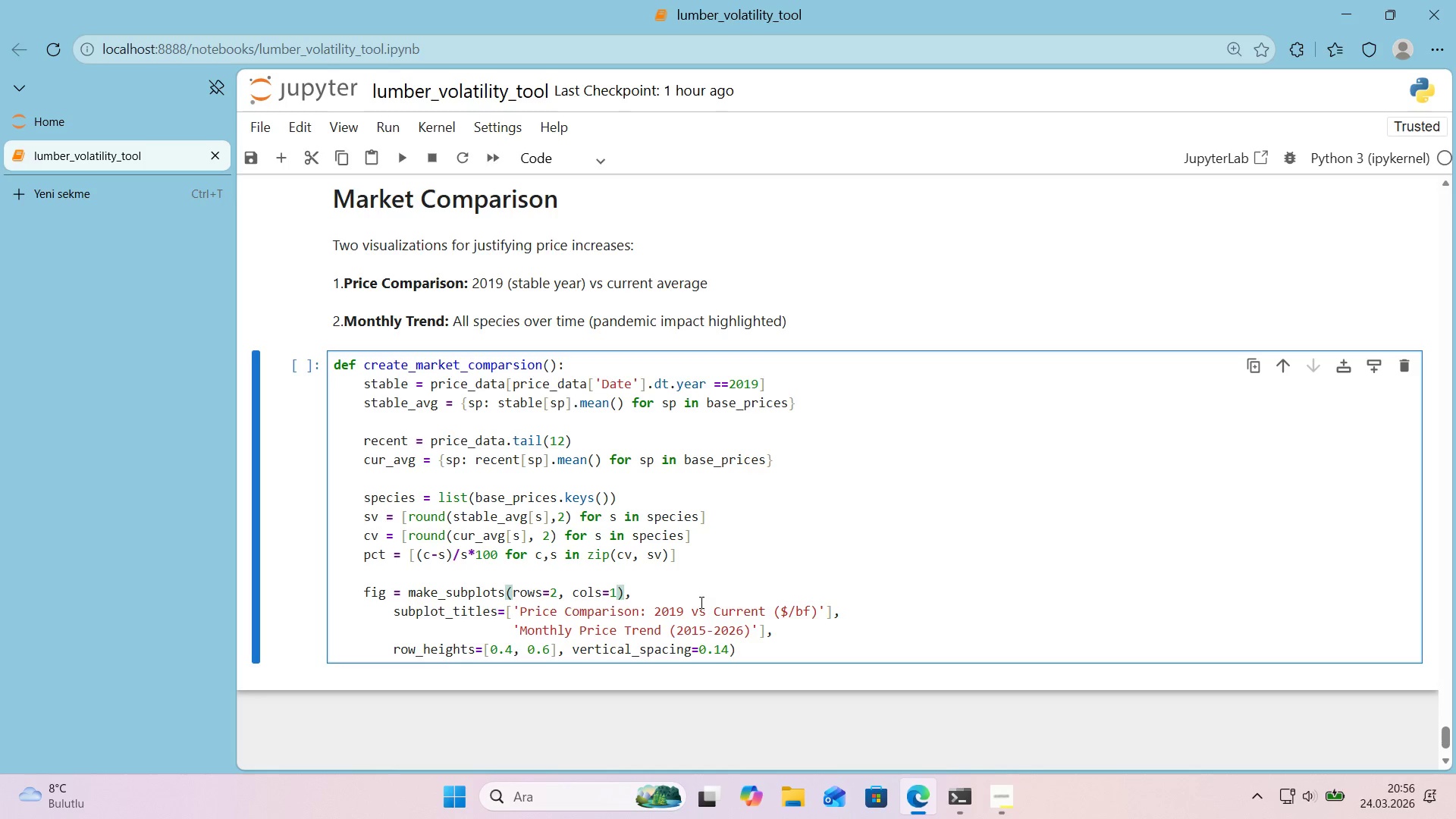 
key(Backspace)
 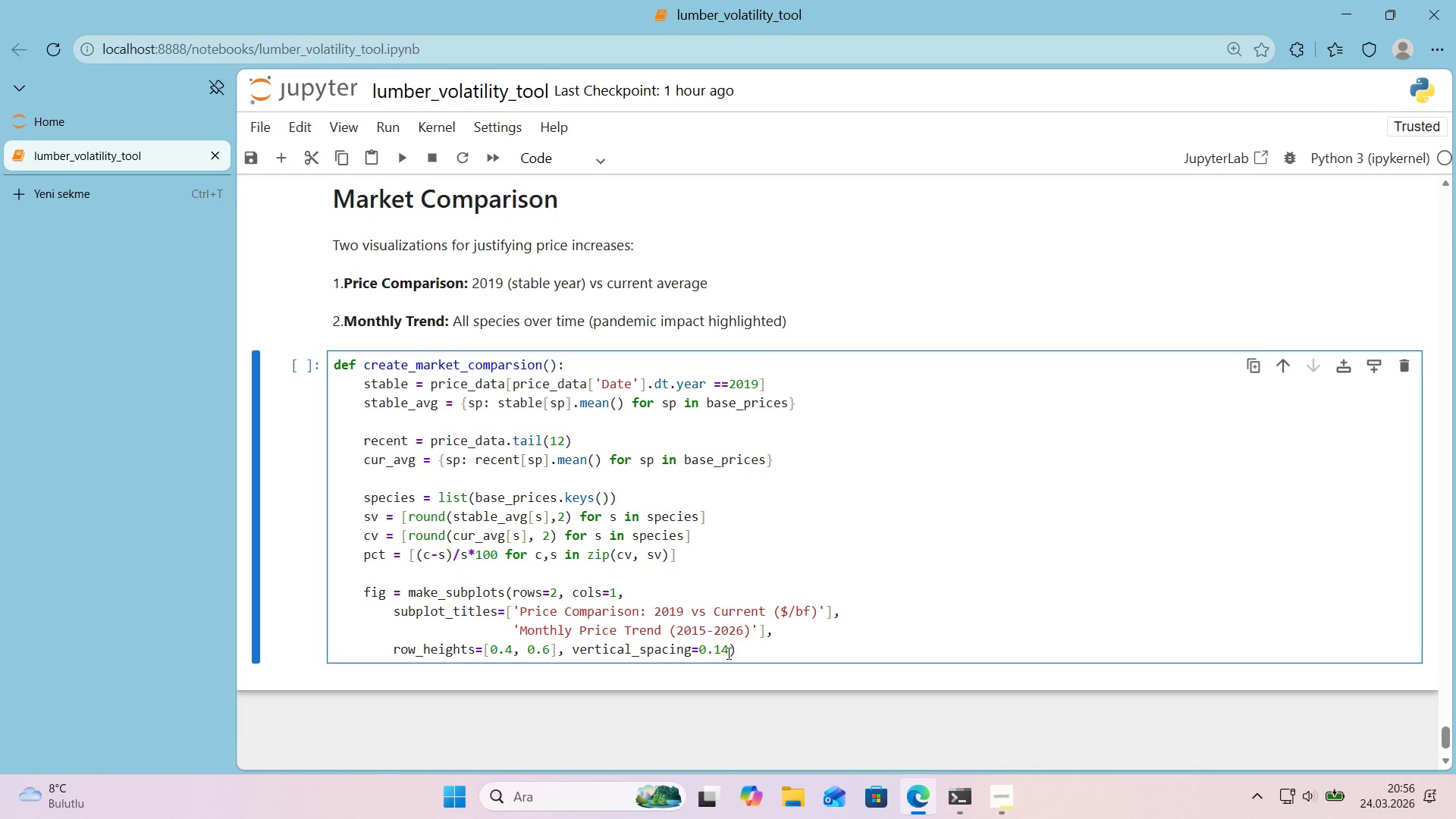 
left_click([742, 650])
 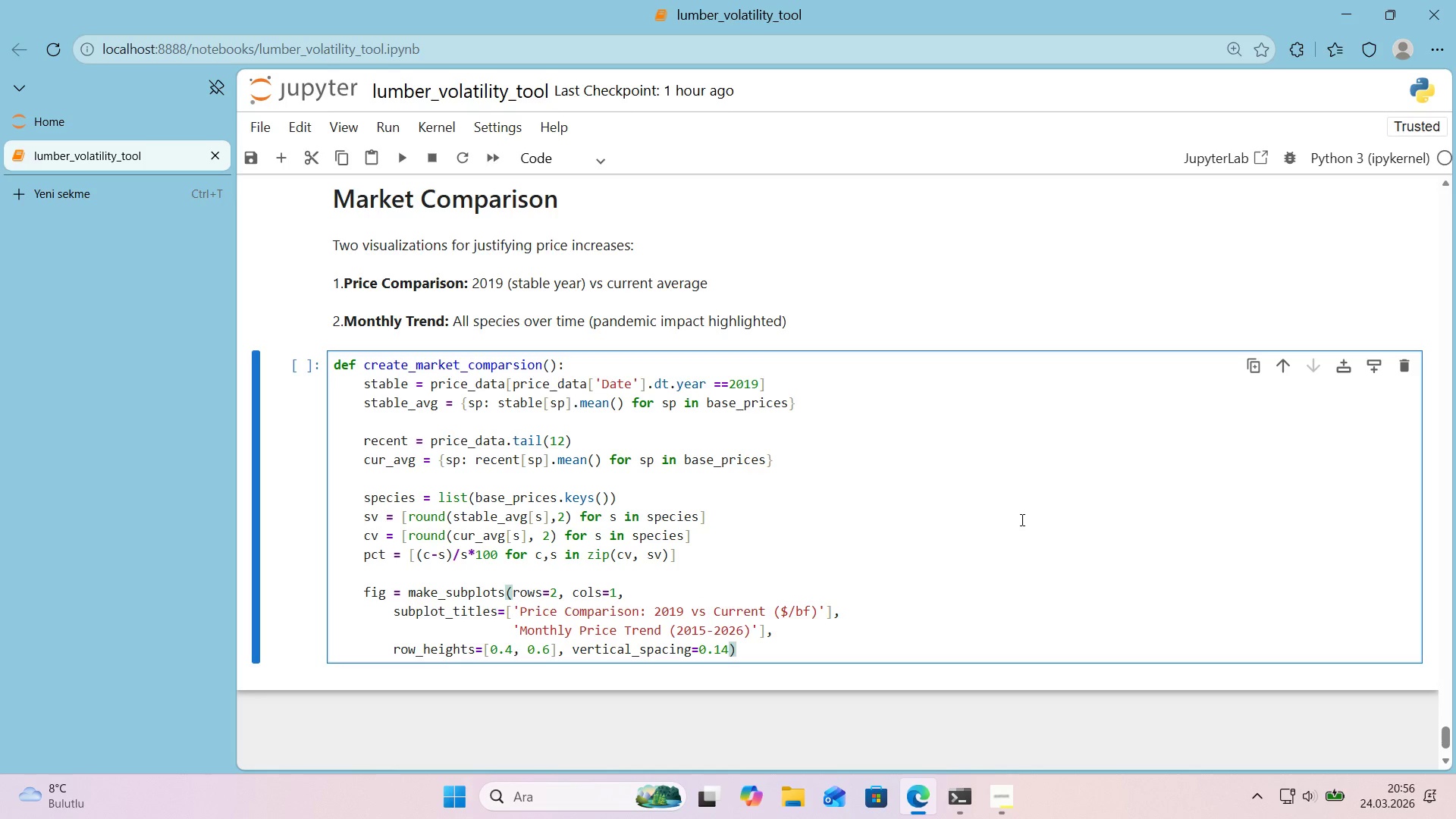 
key(Enter)
 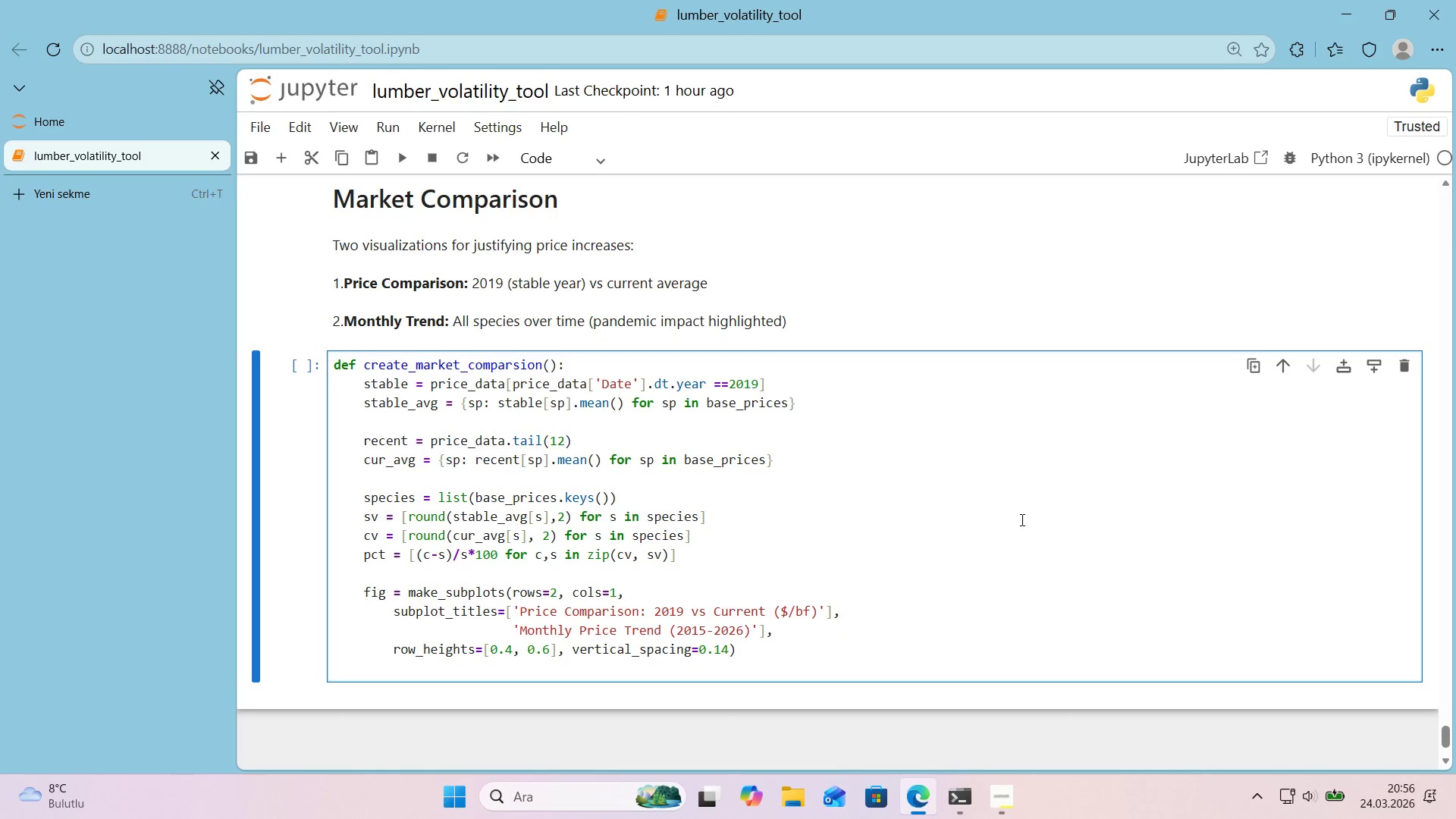 
key(Enter)
 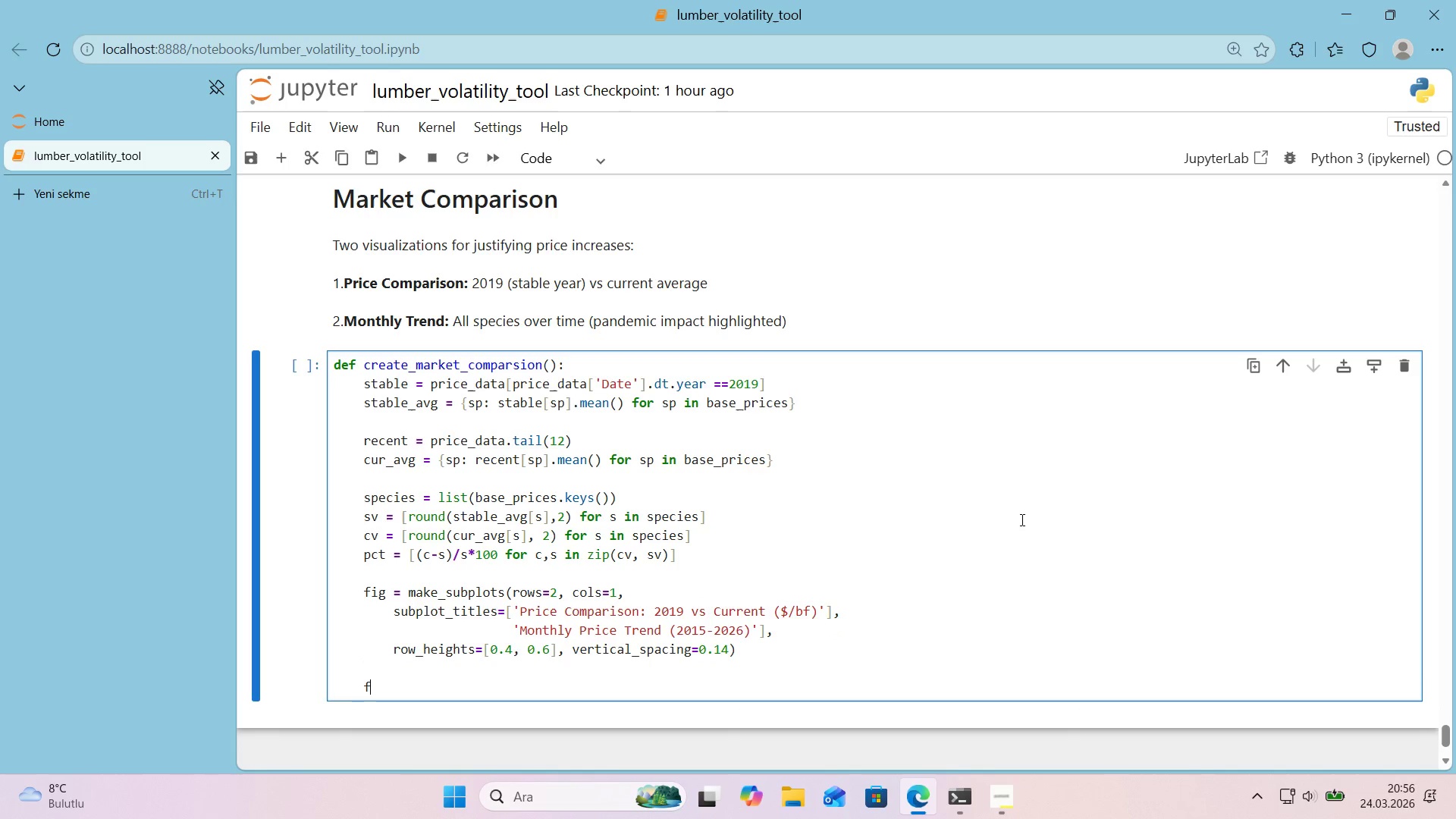 
type(f'g.add_trace*()
 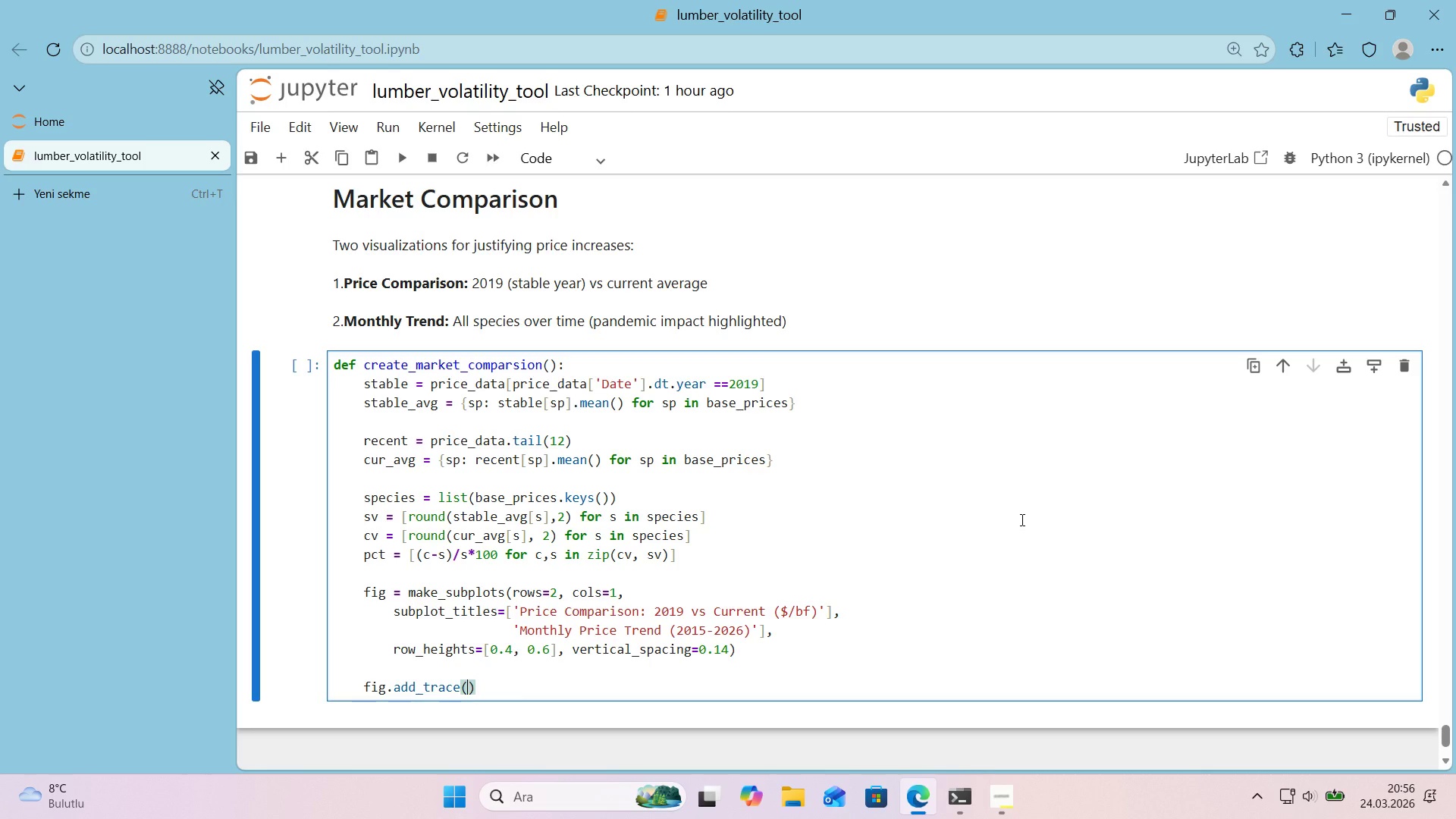 
 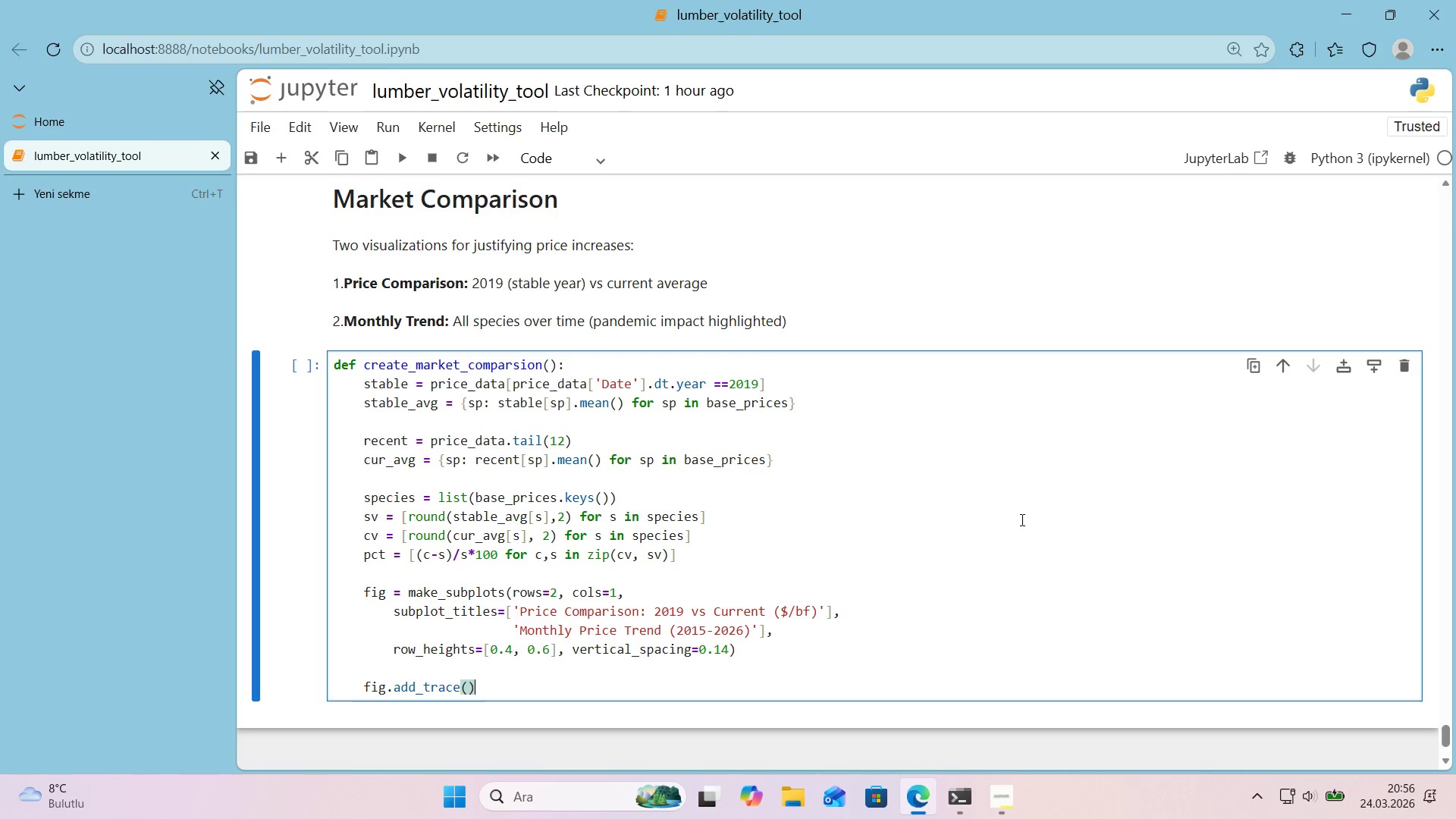 
key(ArrowLeft)
 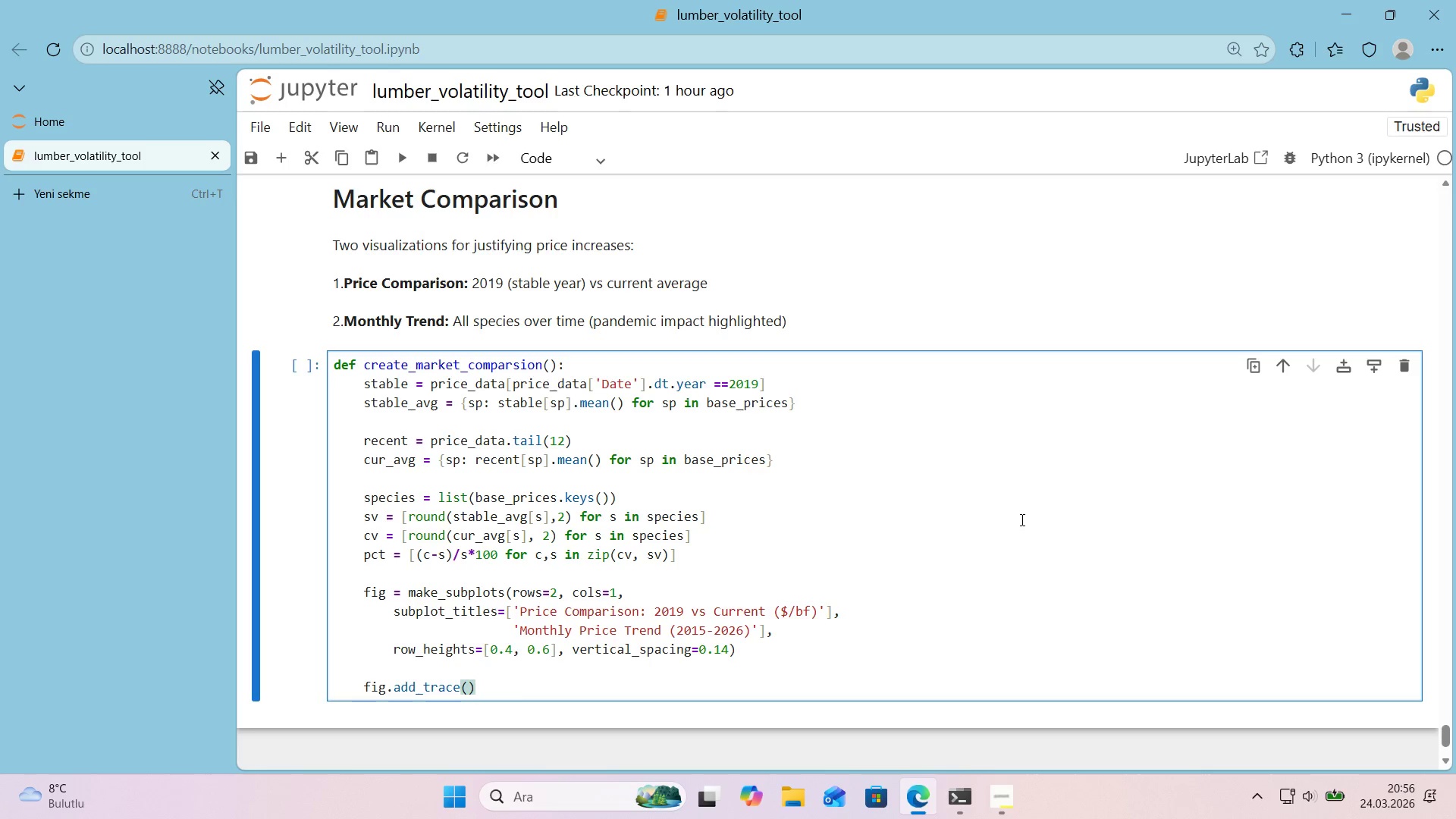 
type(go.Bar*()
 